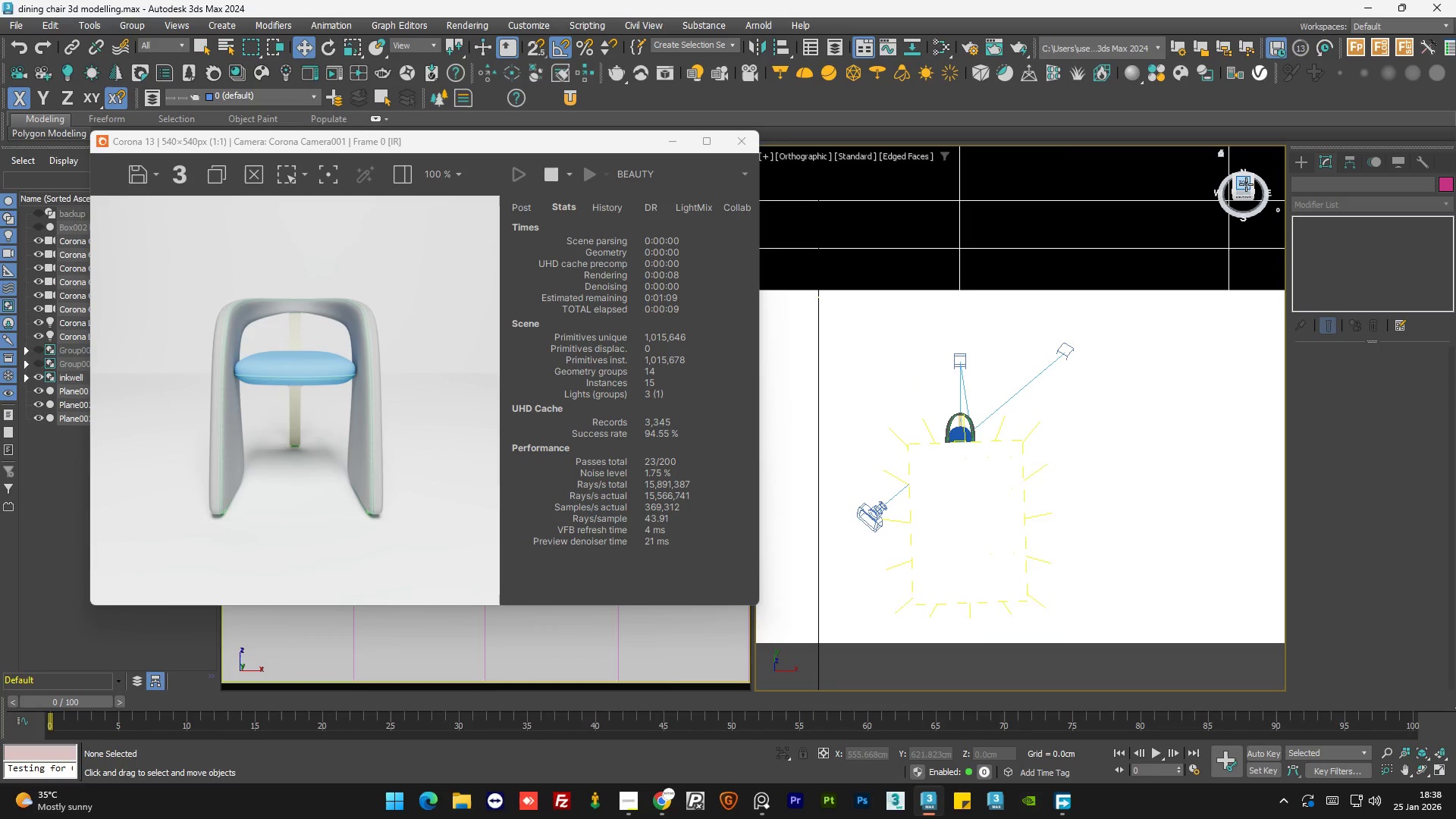 
scroll: coordinate [1021, 535], scroll_direction: down, amount: 1.0
 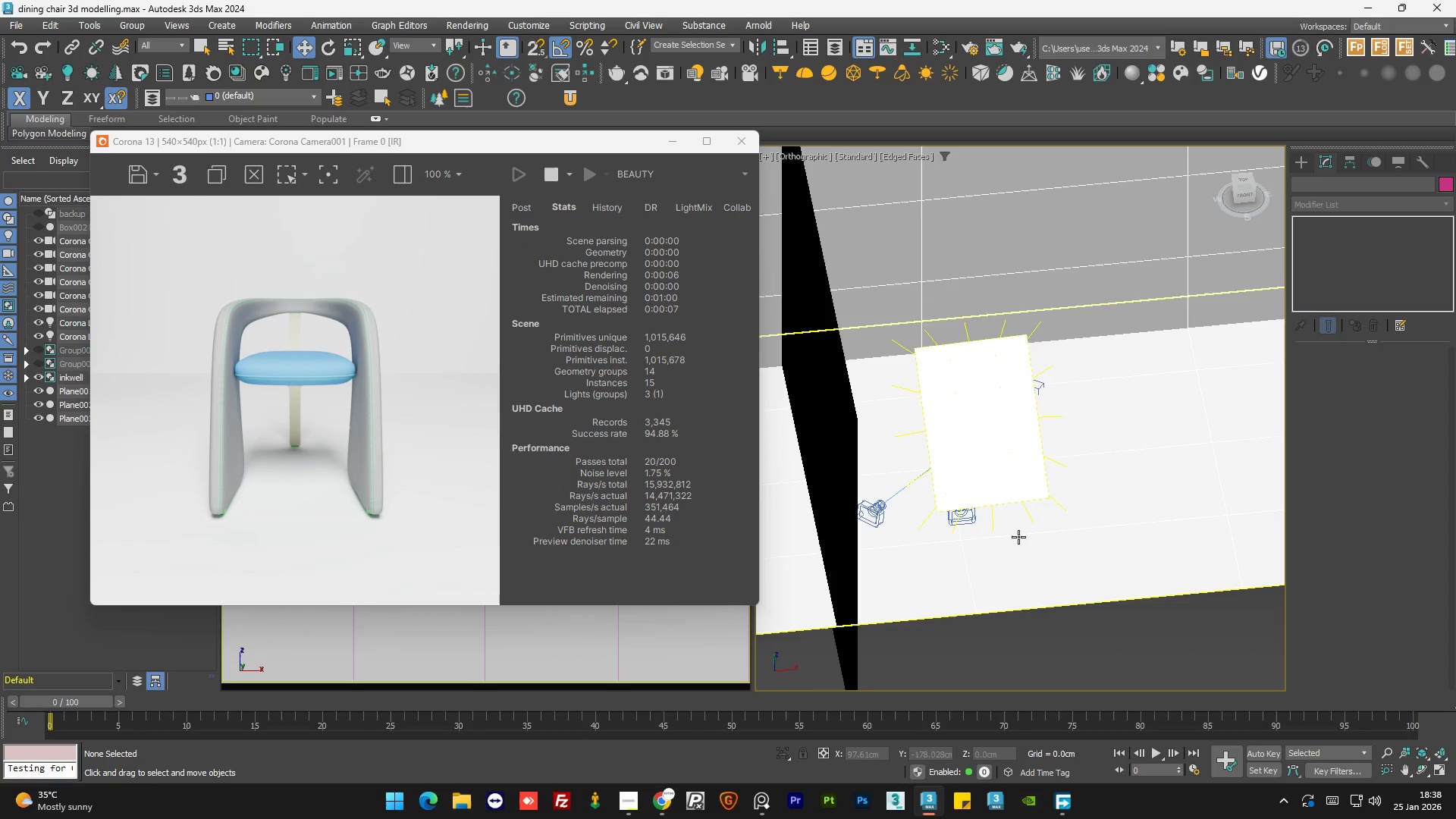 
left_click([1246, 184])
 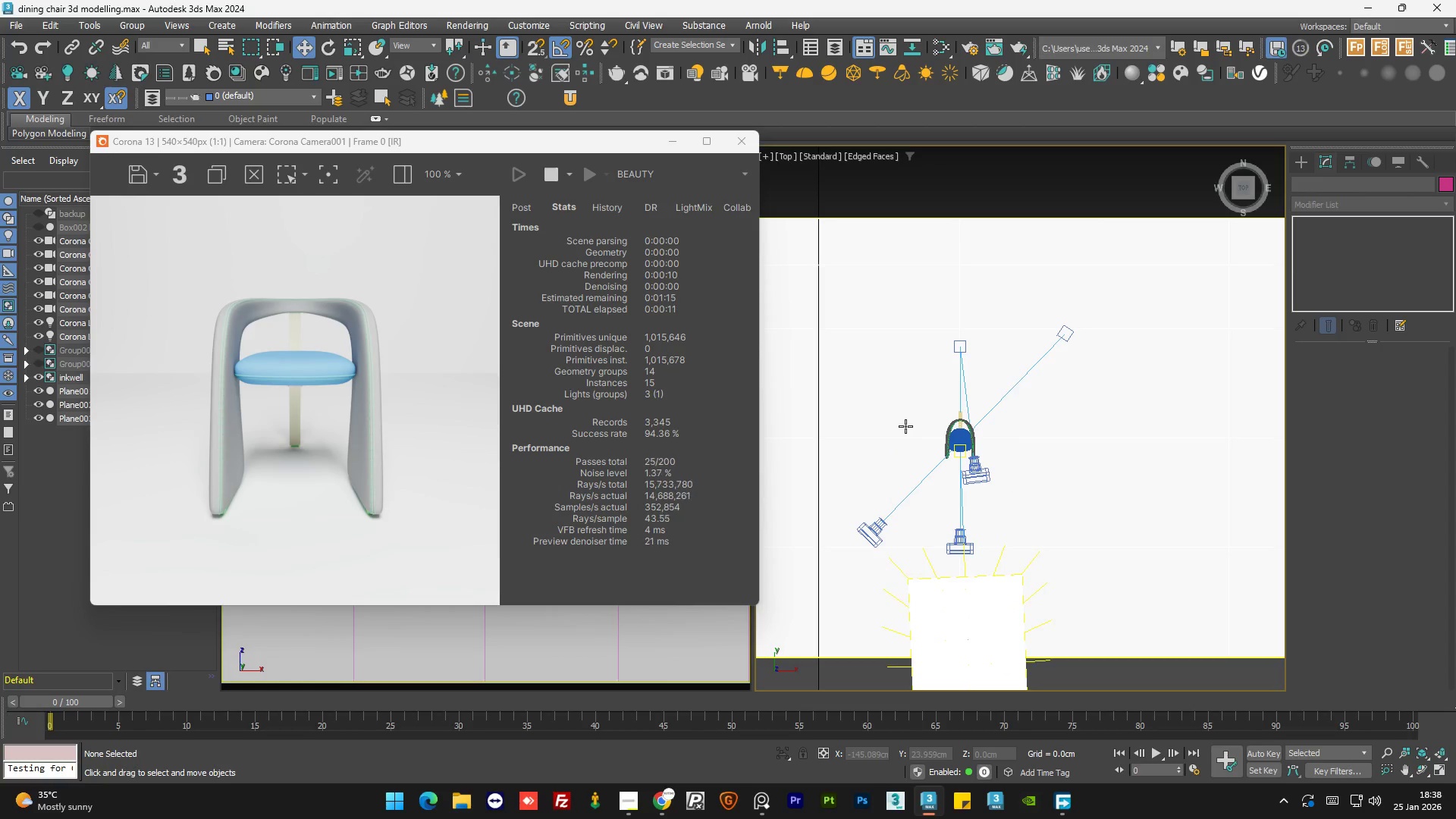 
scroll: coordinate [901, 393], scroll_direction: down, amount: 1.0
 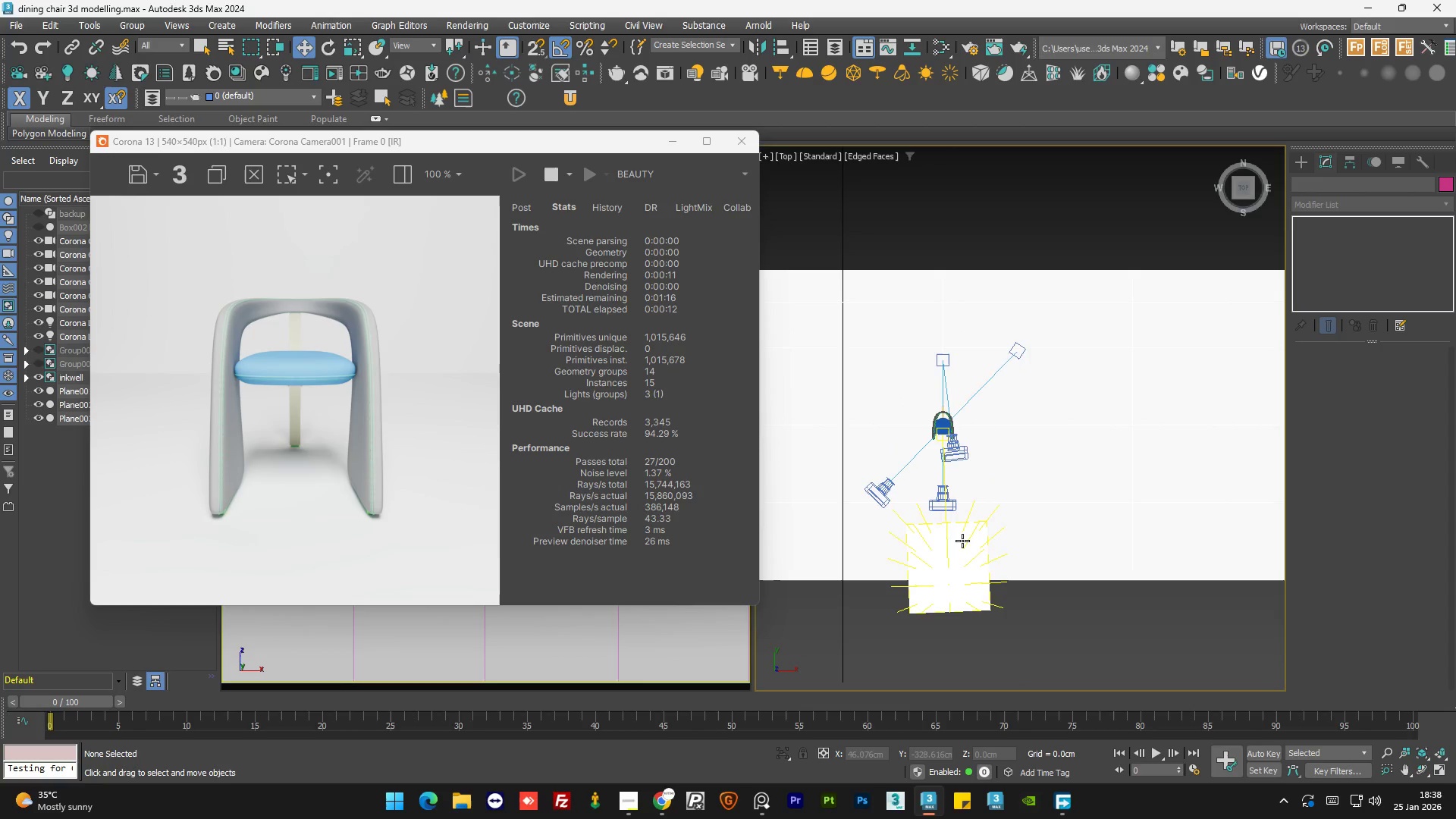 
left_click([947, 557])
 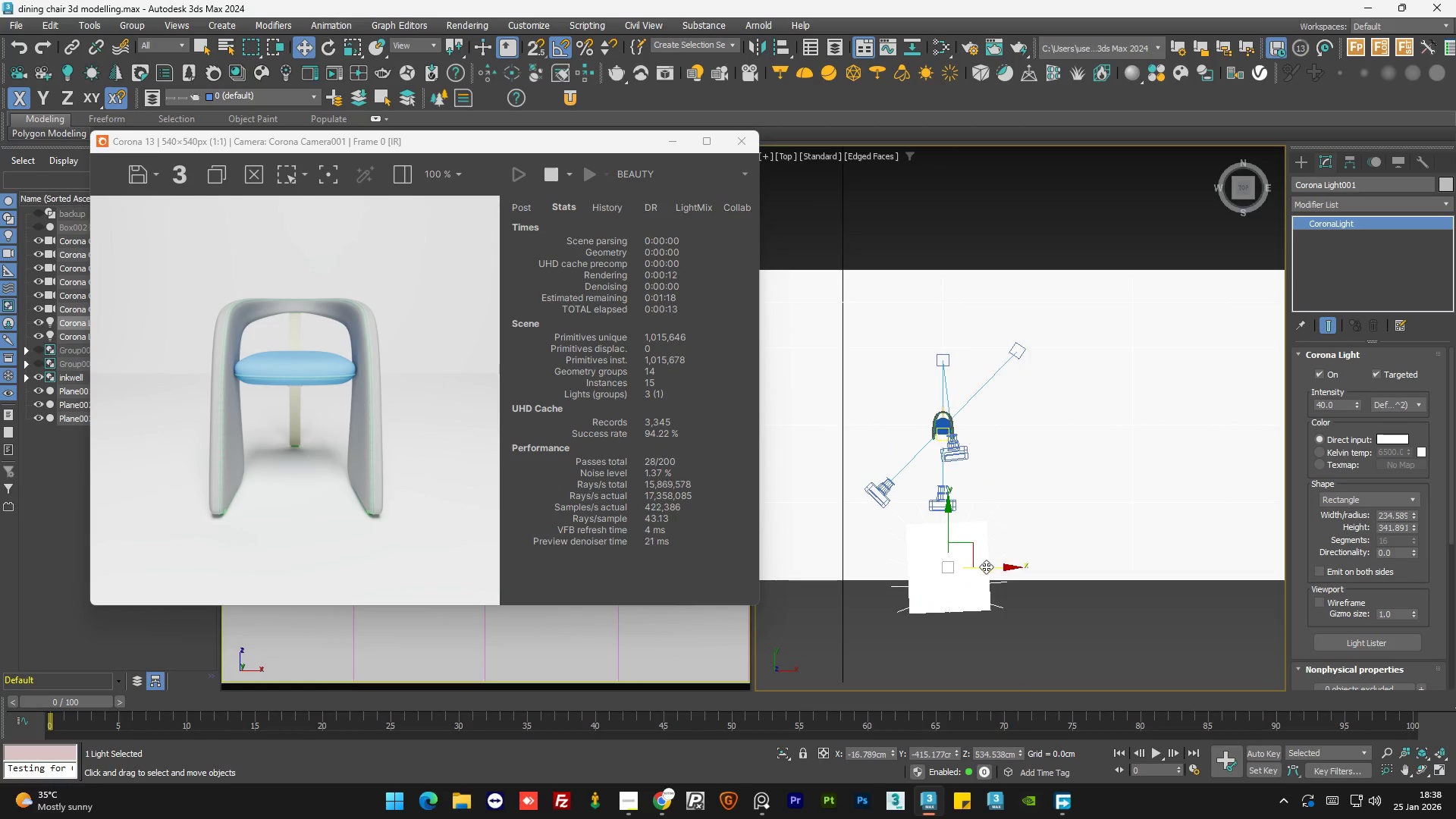 
left_click_drag(start_coordinate=[986, 566], to_coordinate=[1053, 562])
 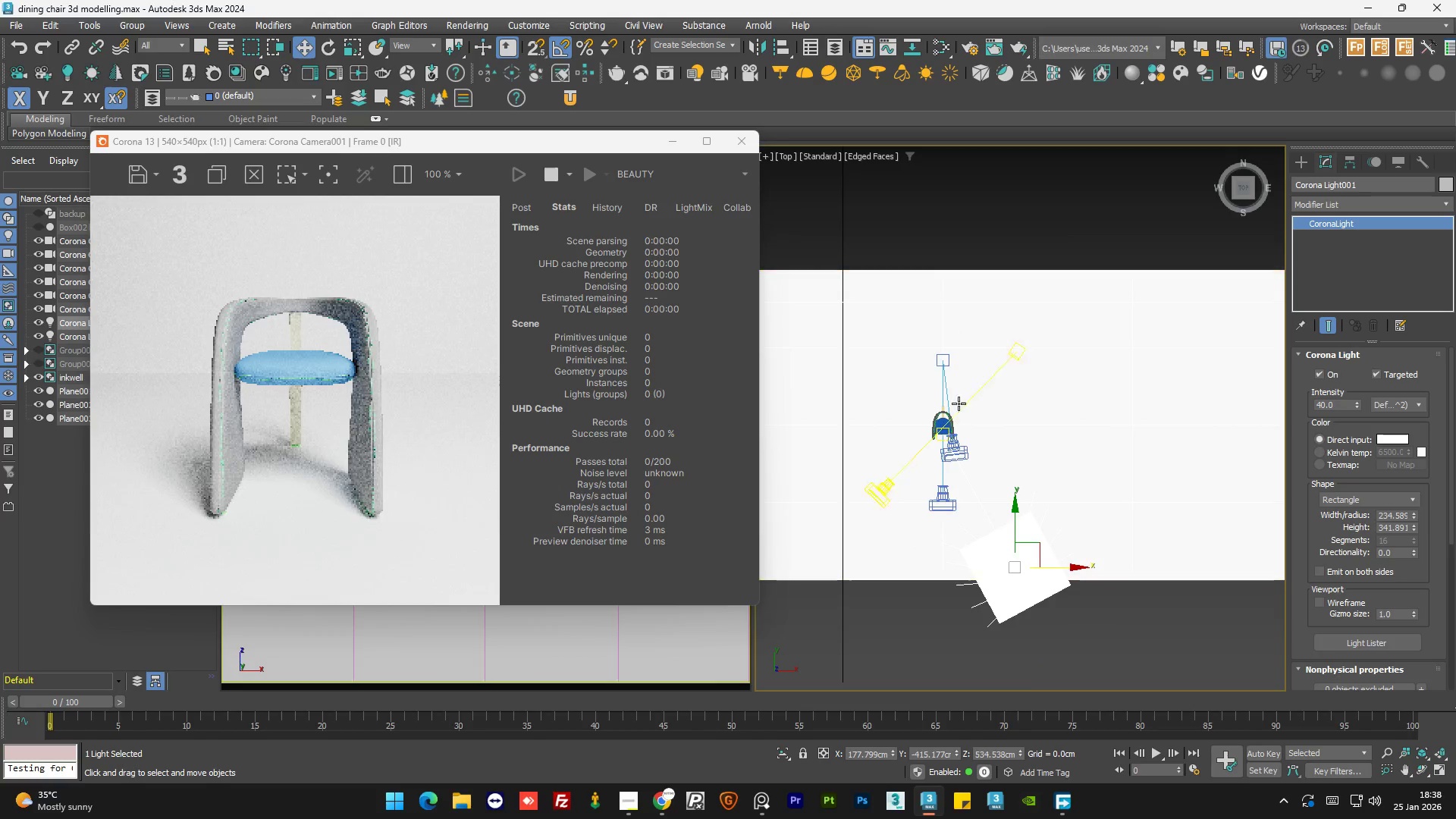 
scroll: coordinate [953, 421], scroll_direction: up, amount: 1.0
 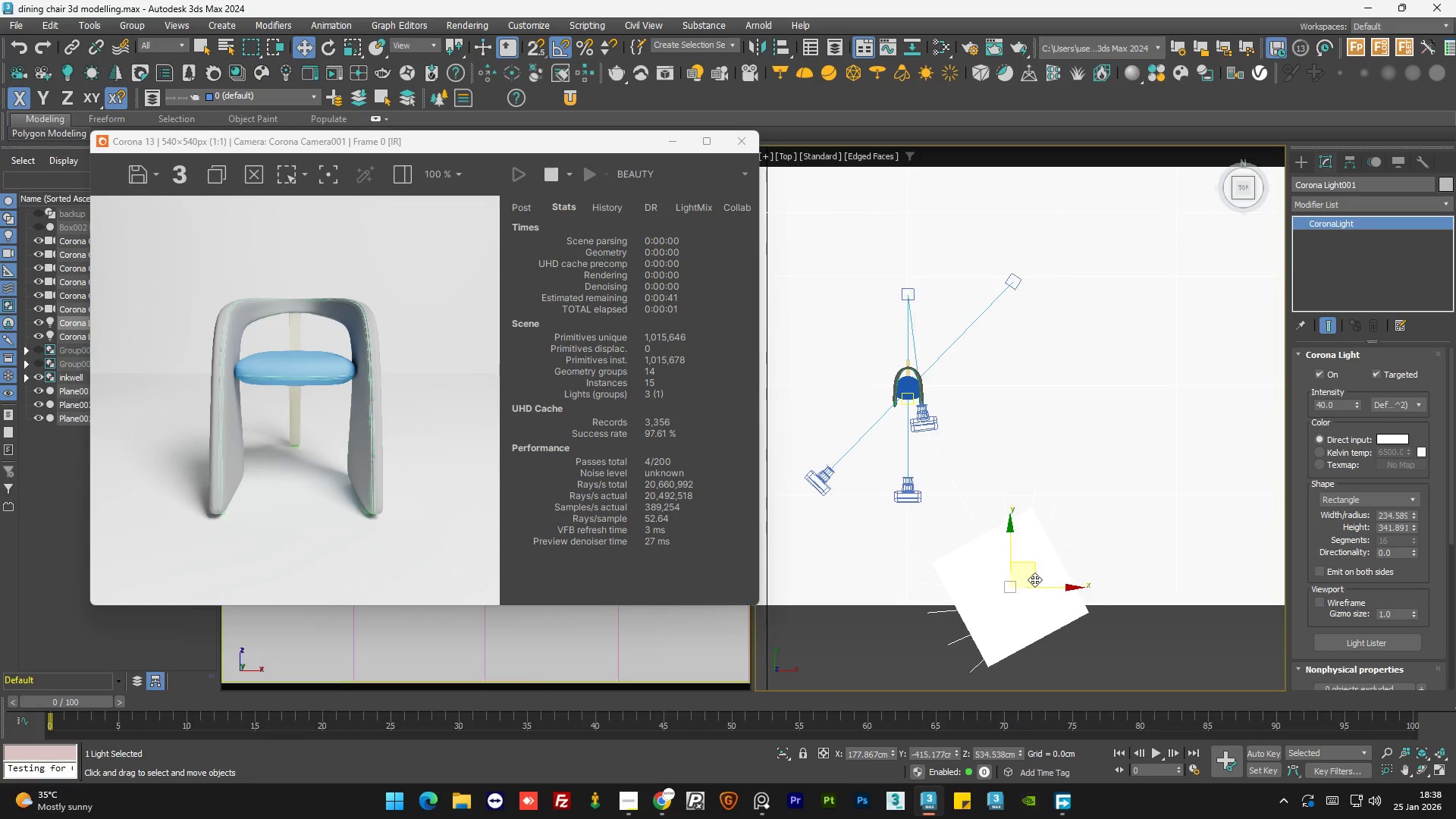 
scroll: coordinate [302, 388], scroll_direction: none, amount: 0.0
 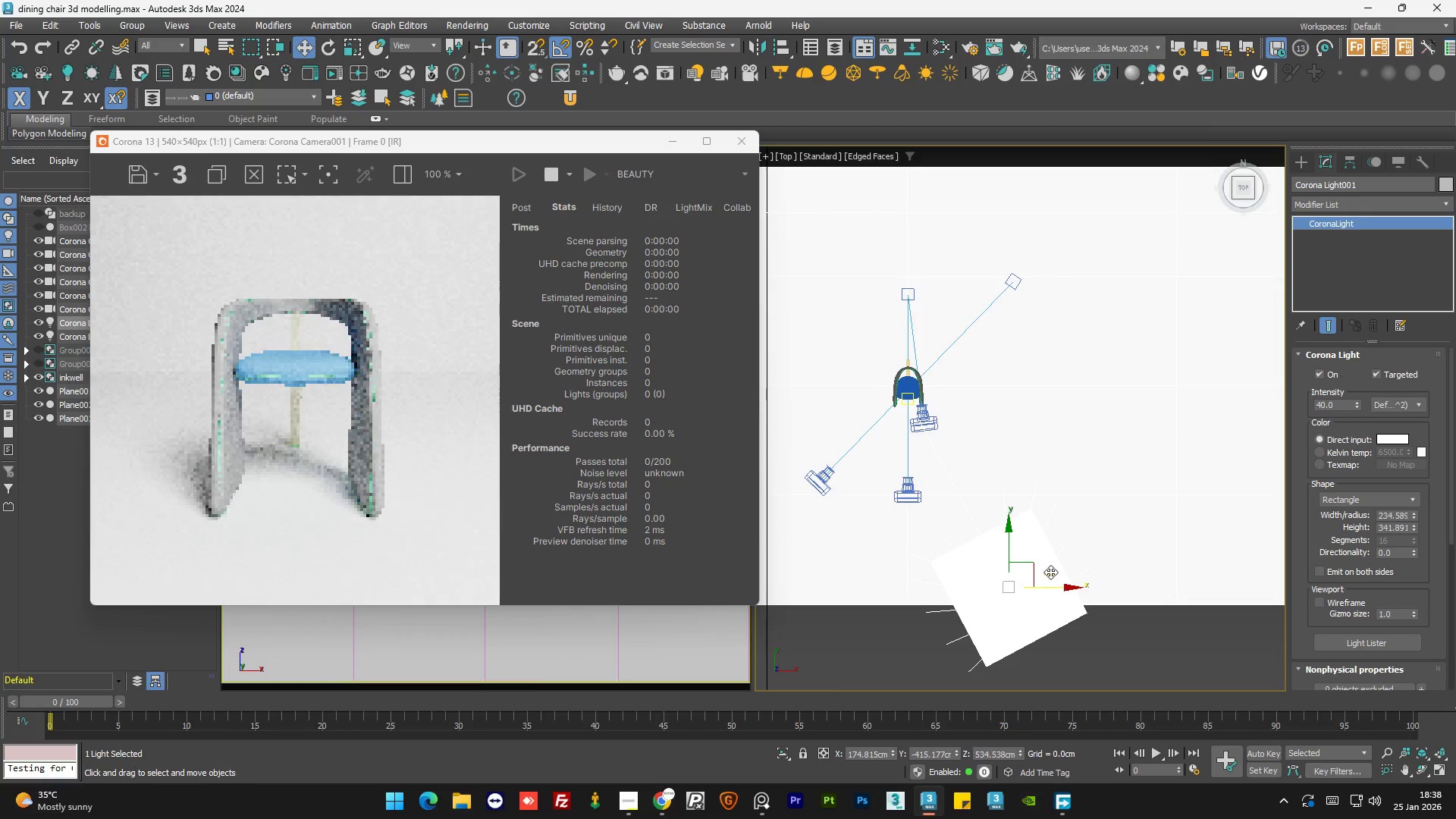 
left_click([1078, 389])
 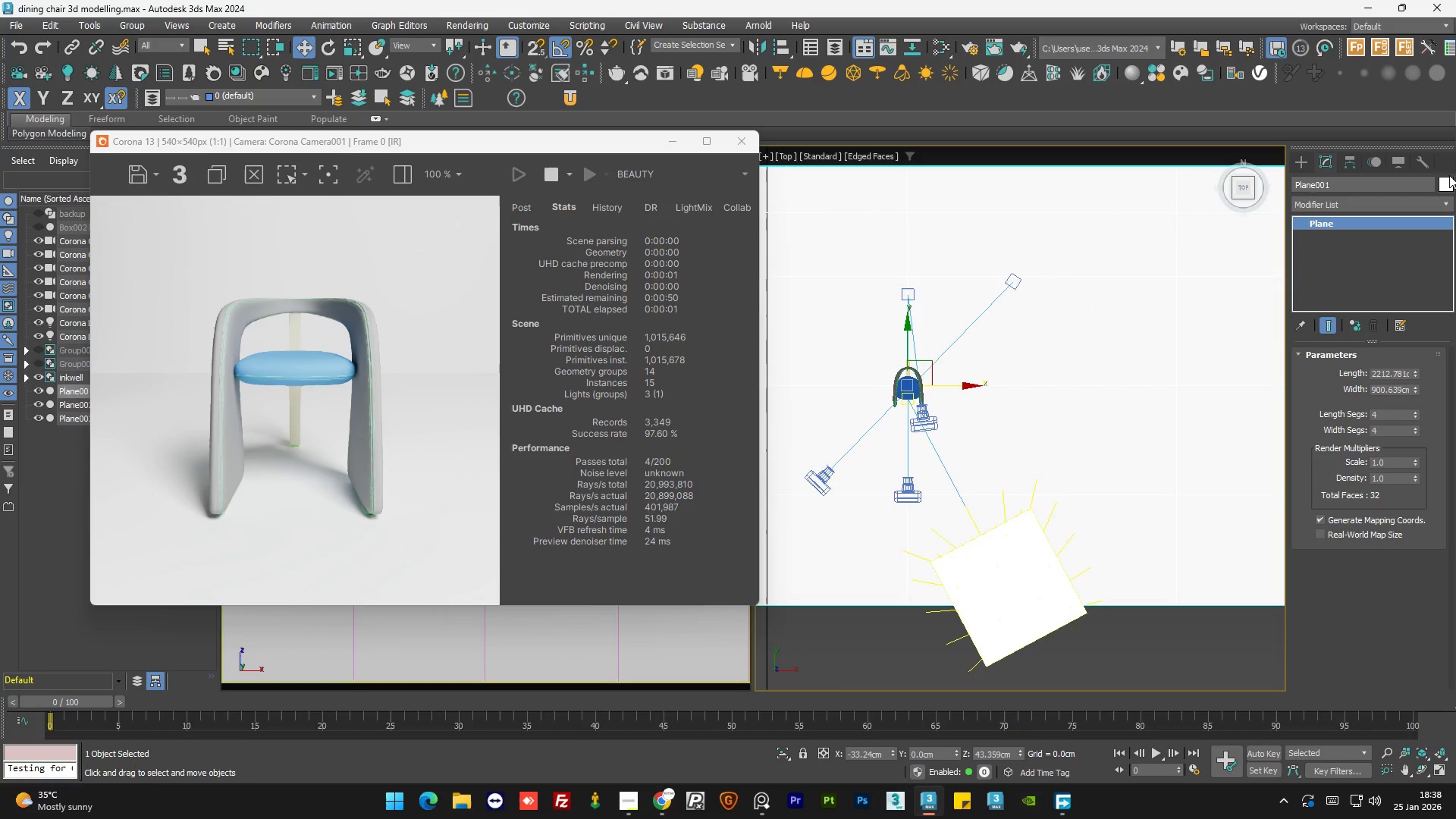 
left_click([1443, 177])
 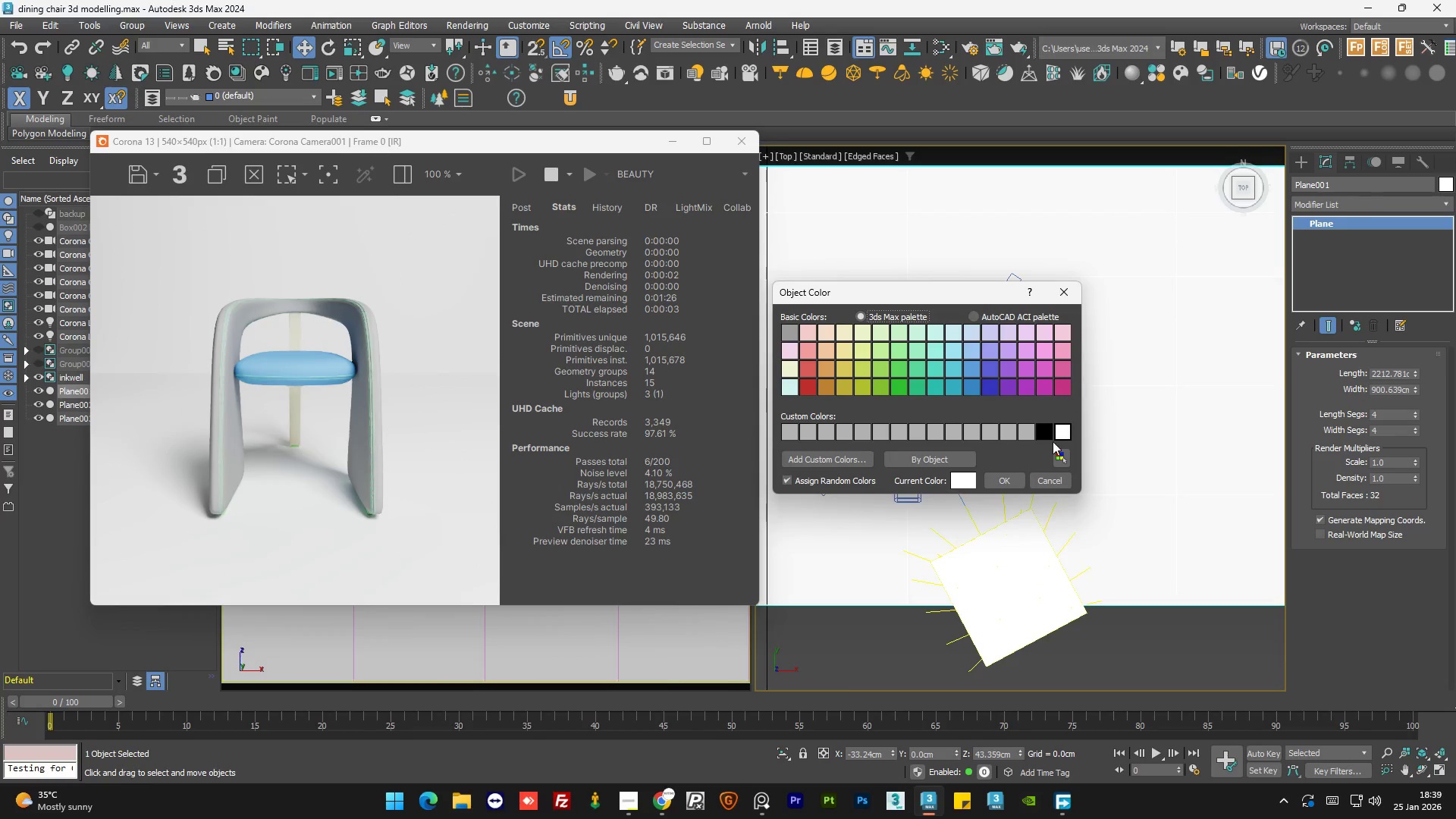 
left_click([1062, 433])
 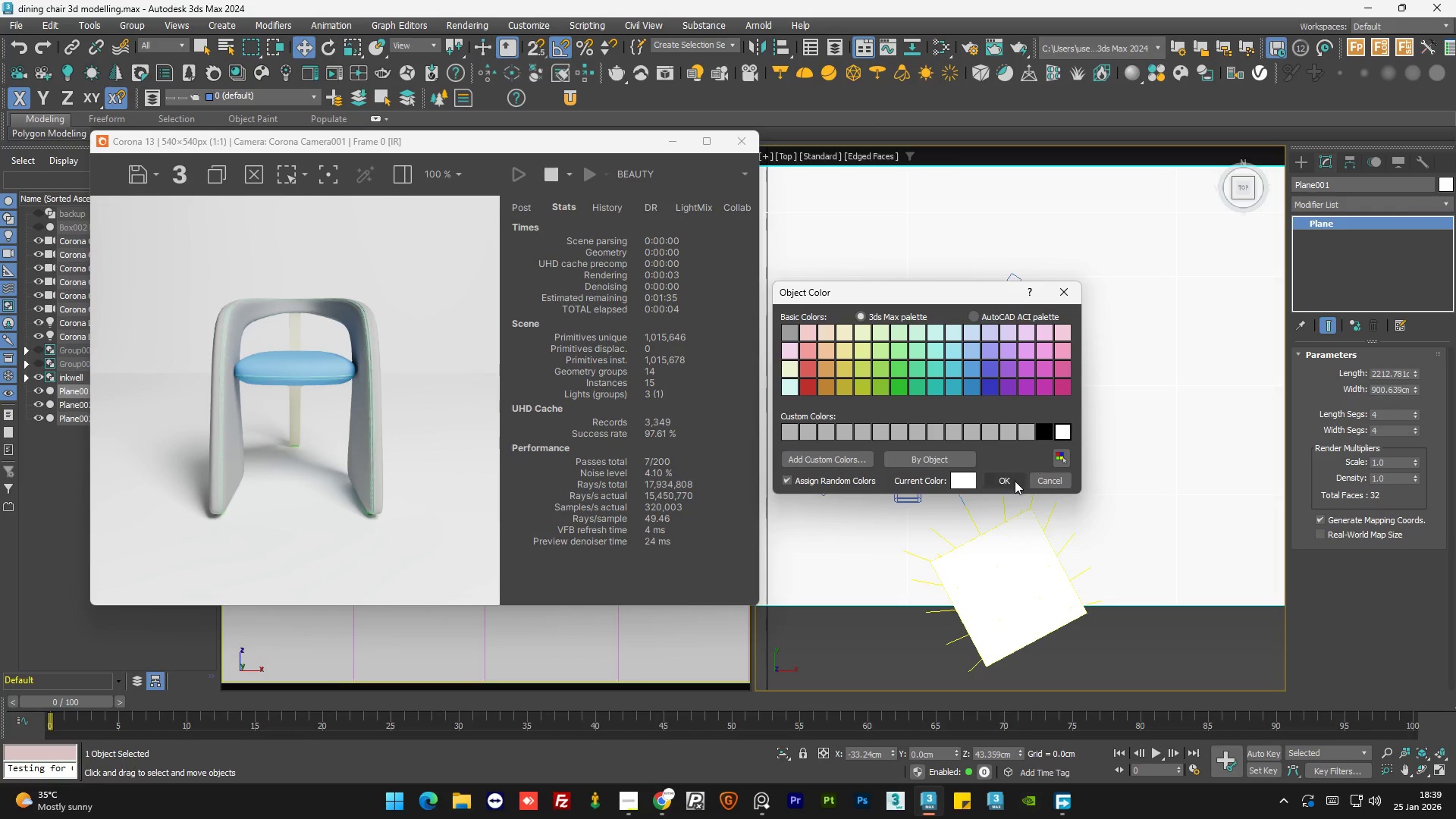 
left_click([1015, 481])
 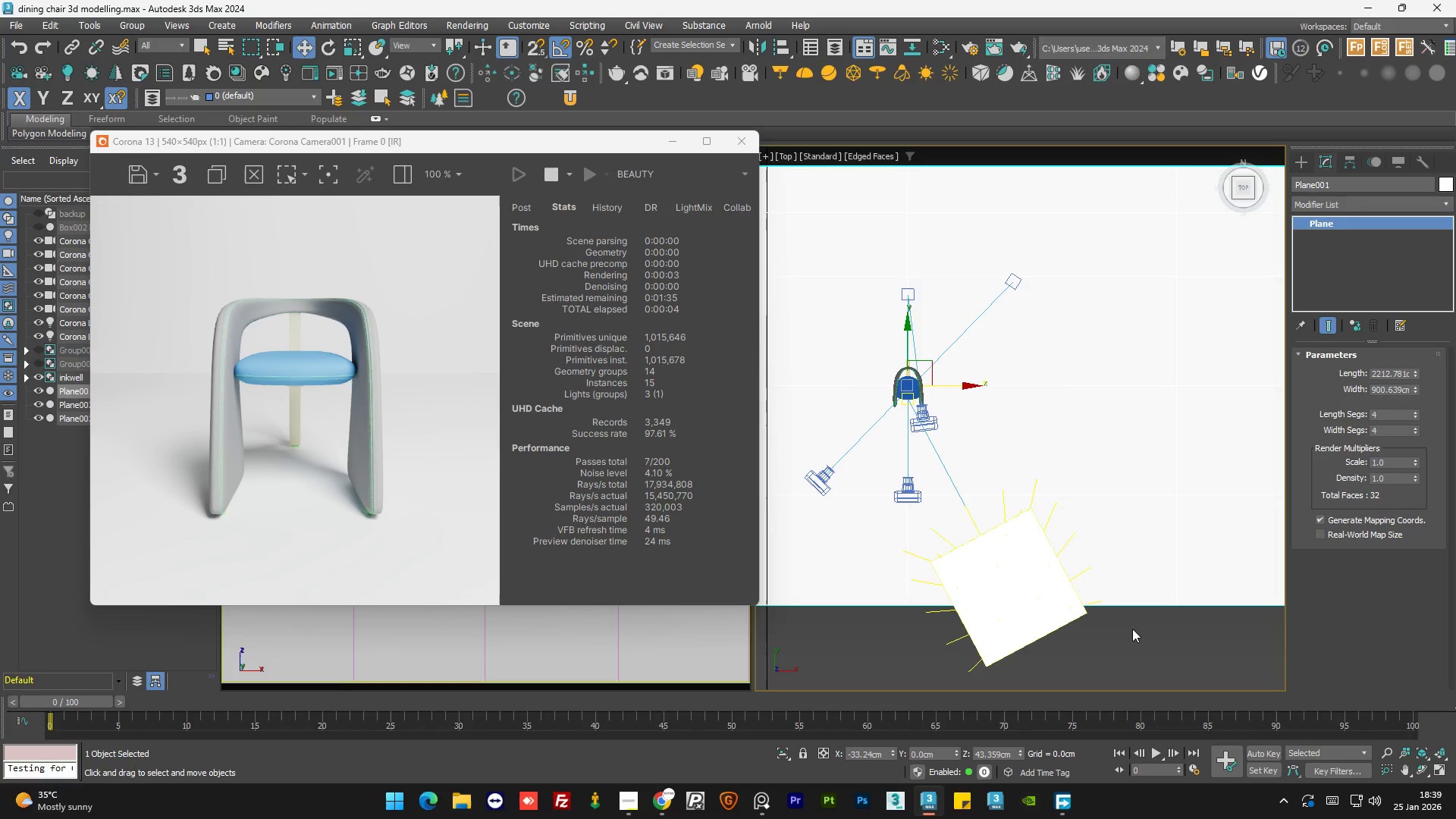 
left_click([1128, 644])
 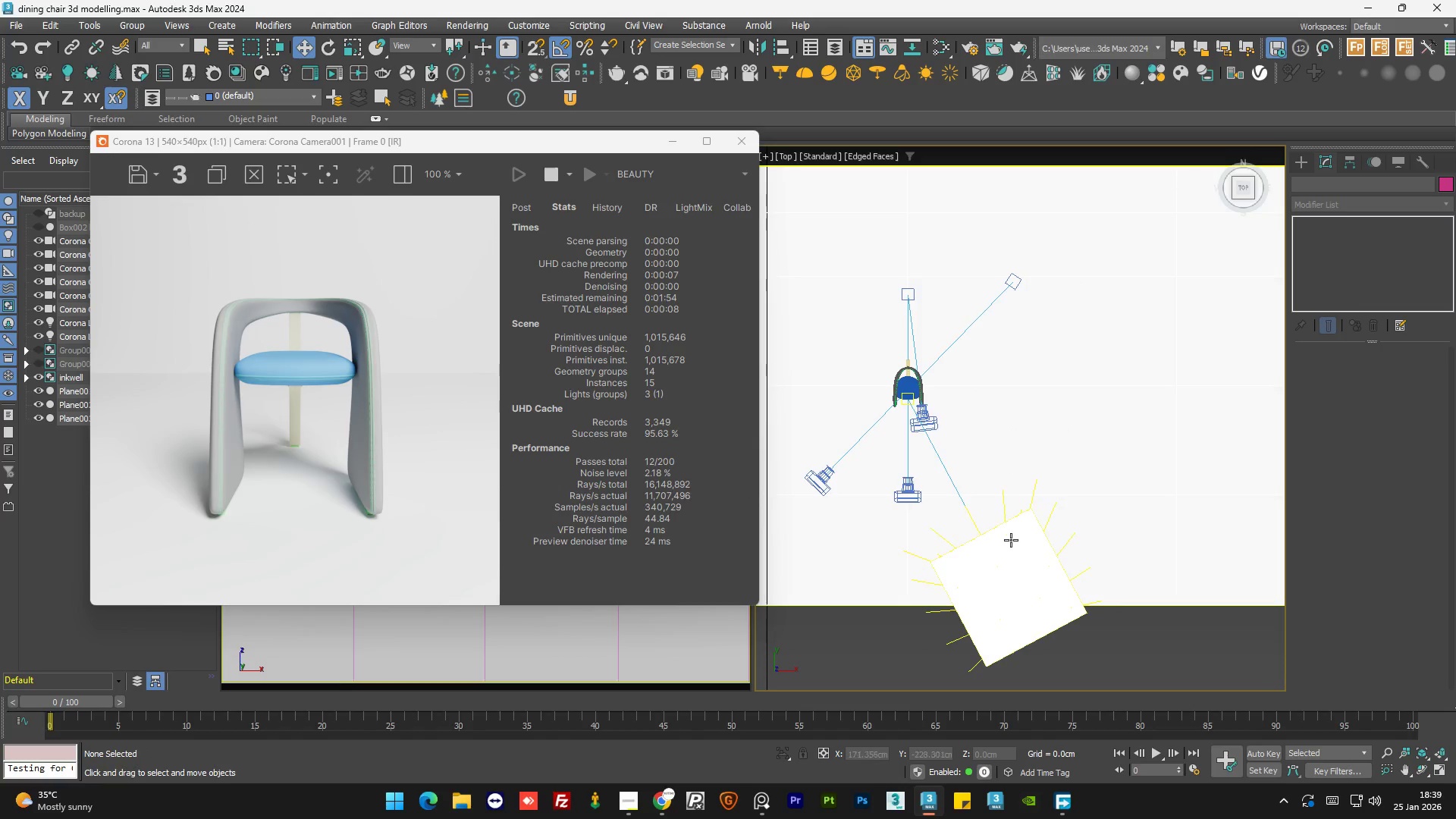 
wait(5.11)
 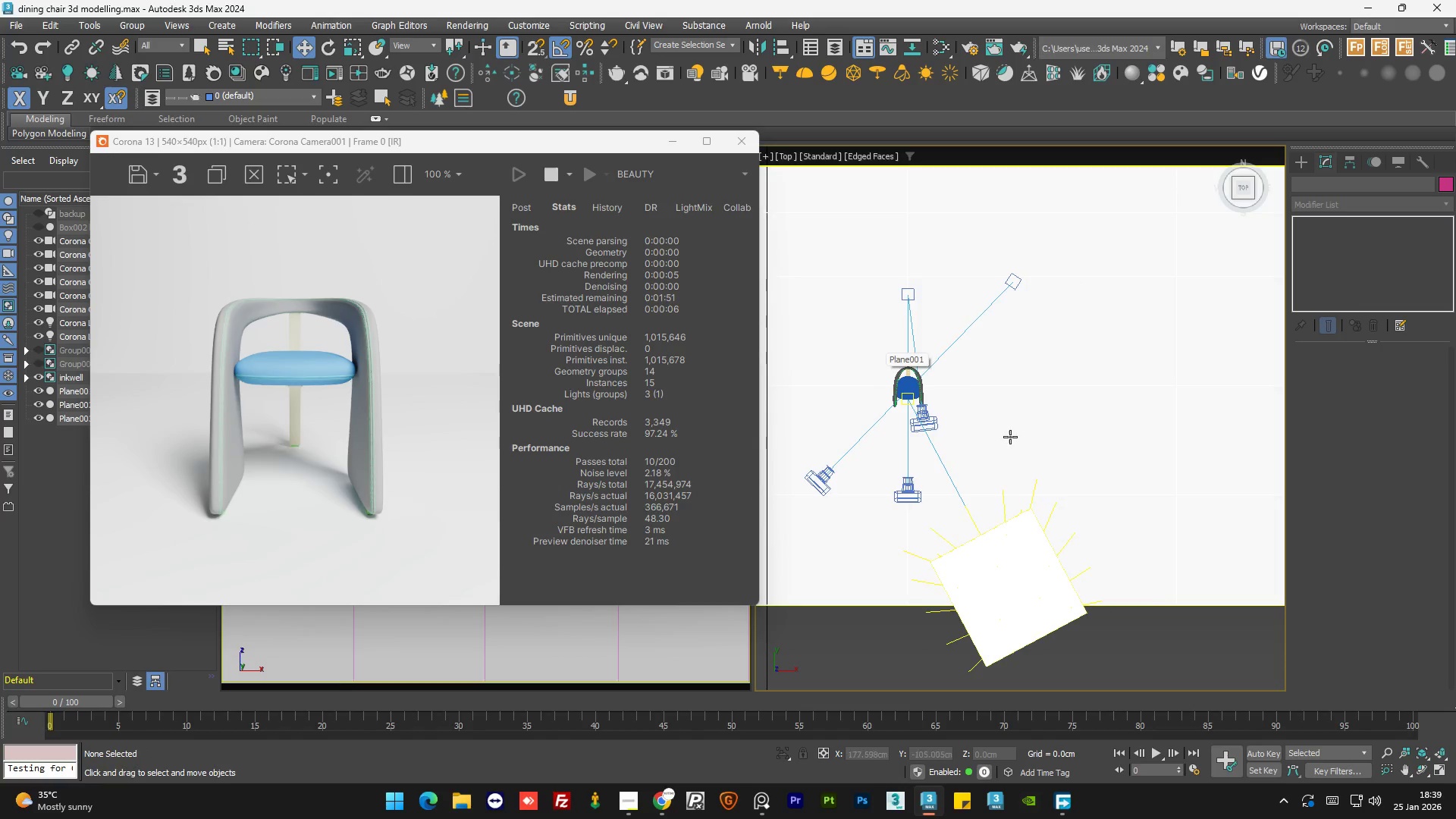 
left_click_drag(start_coordinate=[1031, 565], to_coordinate=[1031, 557])
 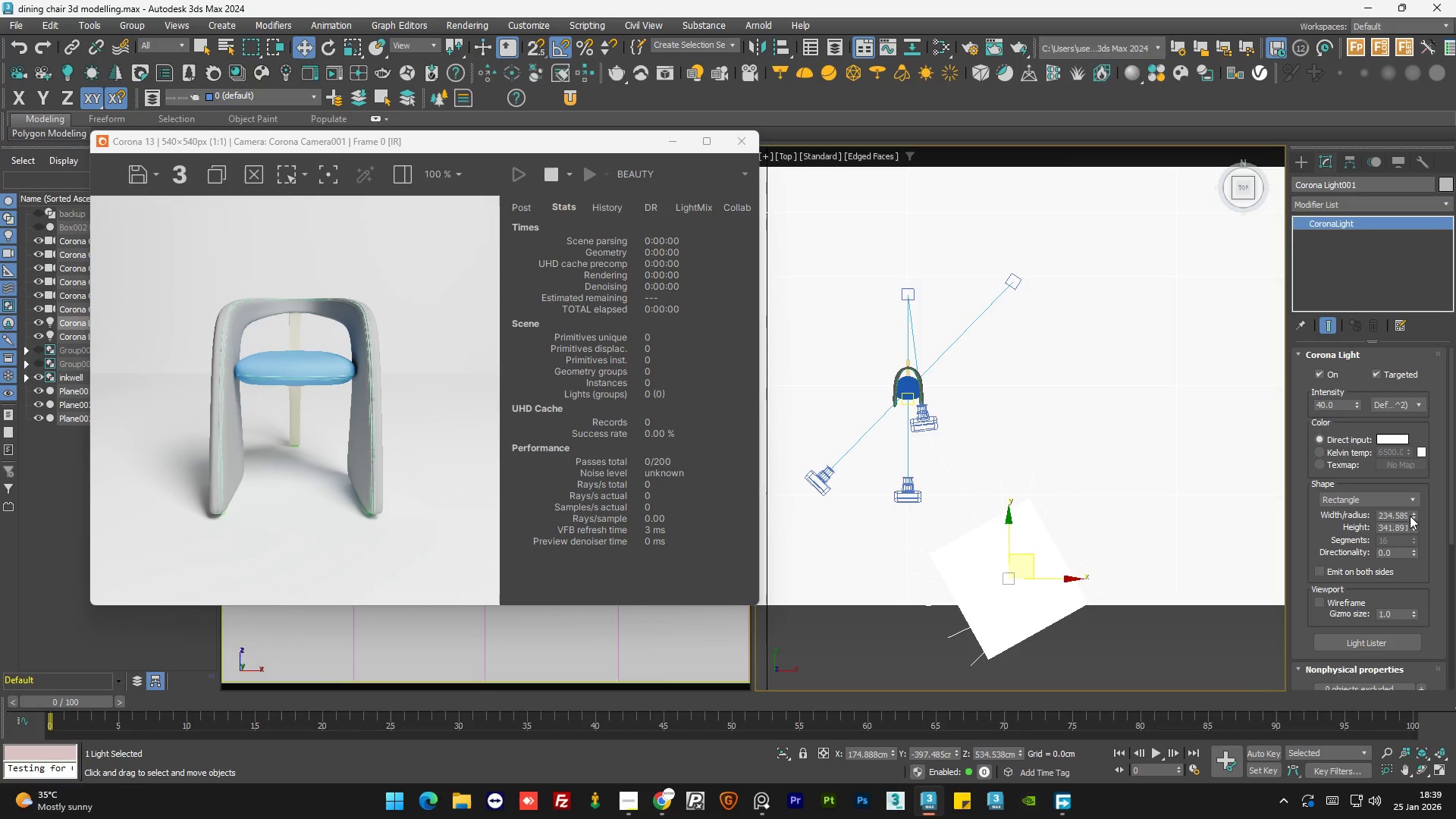 
left_click_drag(start_coordinate=[1414, 515], to_coordinate=[1417, 505])
 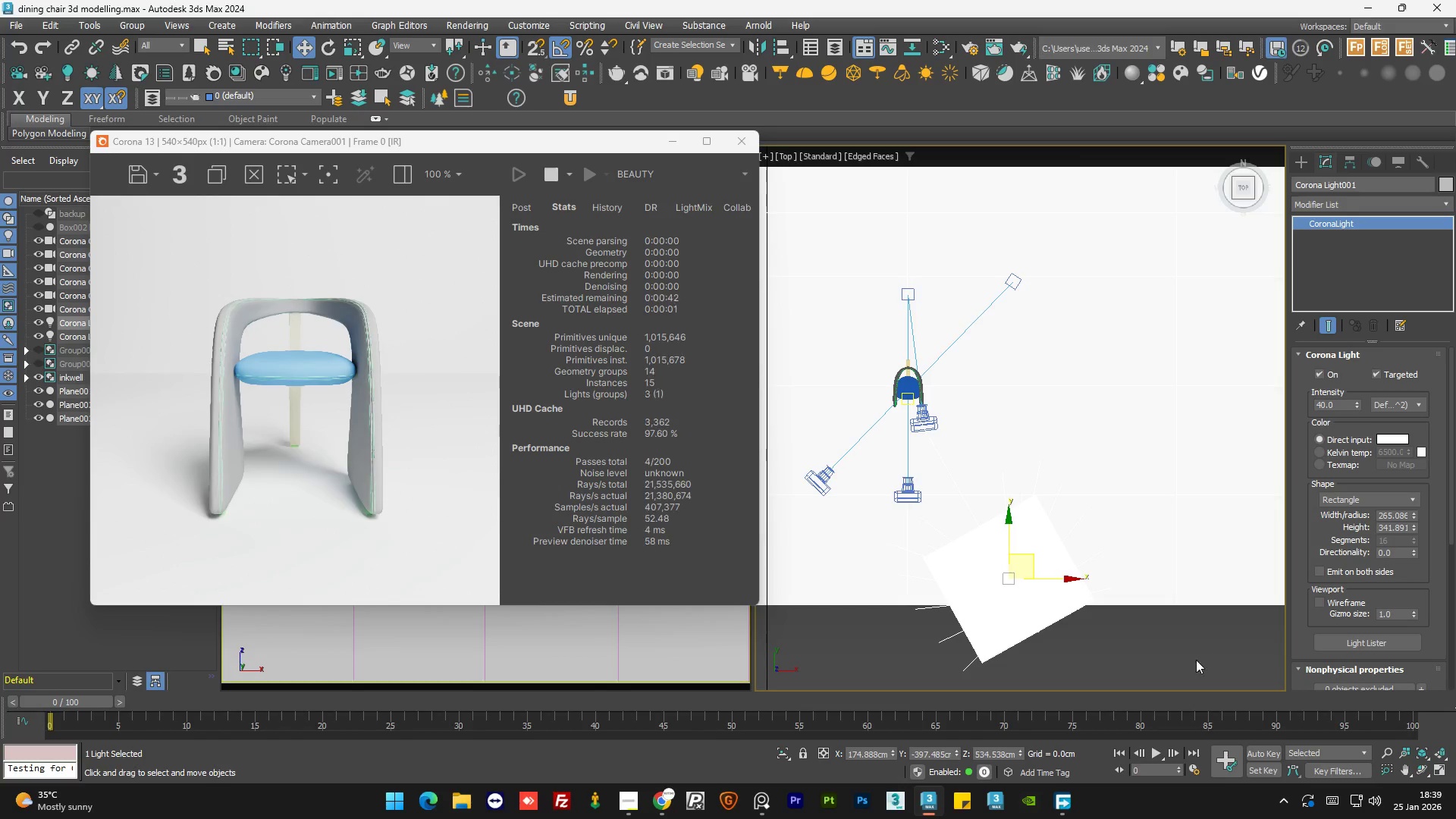 
left_click([1180, 658])
 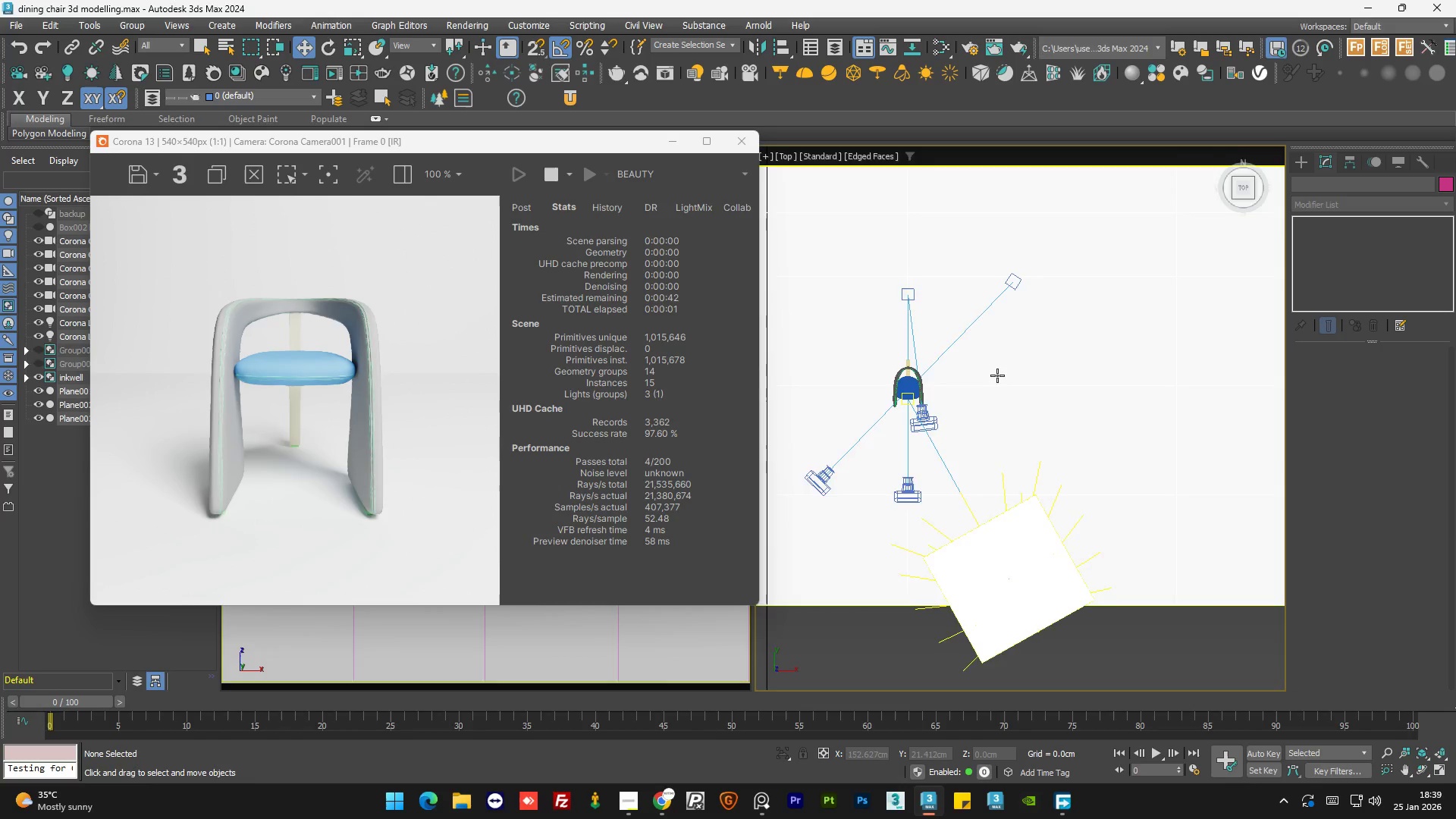 
hold_key(key=AltLeft, duration=0.64)
 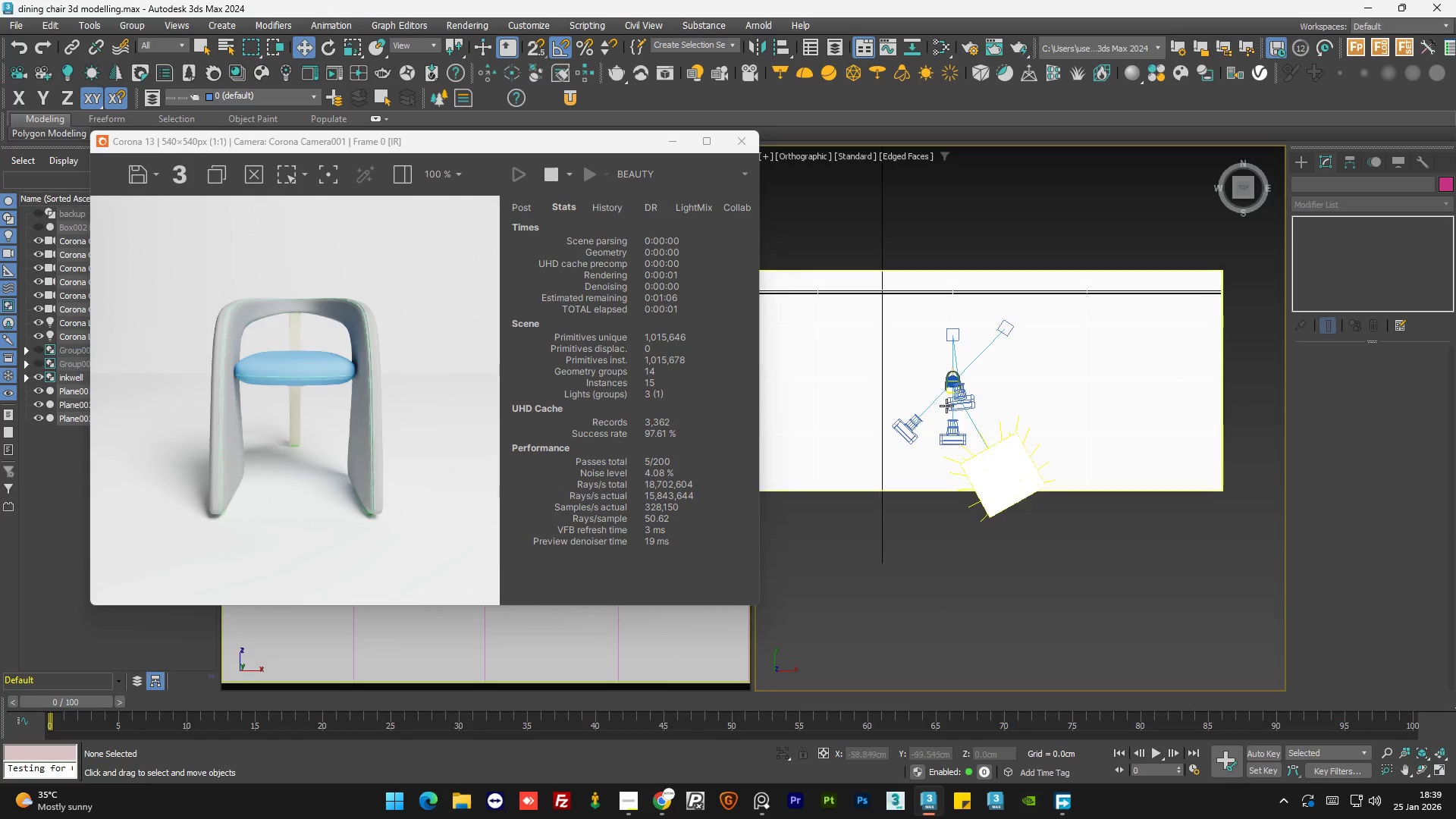 
scroll: coordinate [997, 375], scroll_direction: down, amount: 2.0
 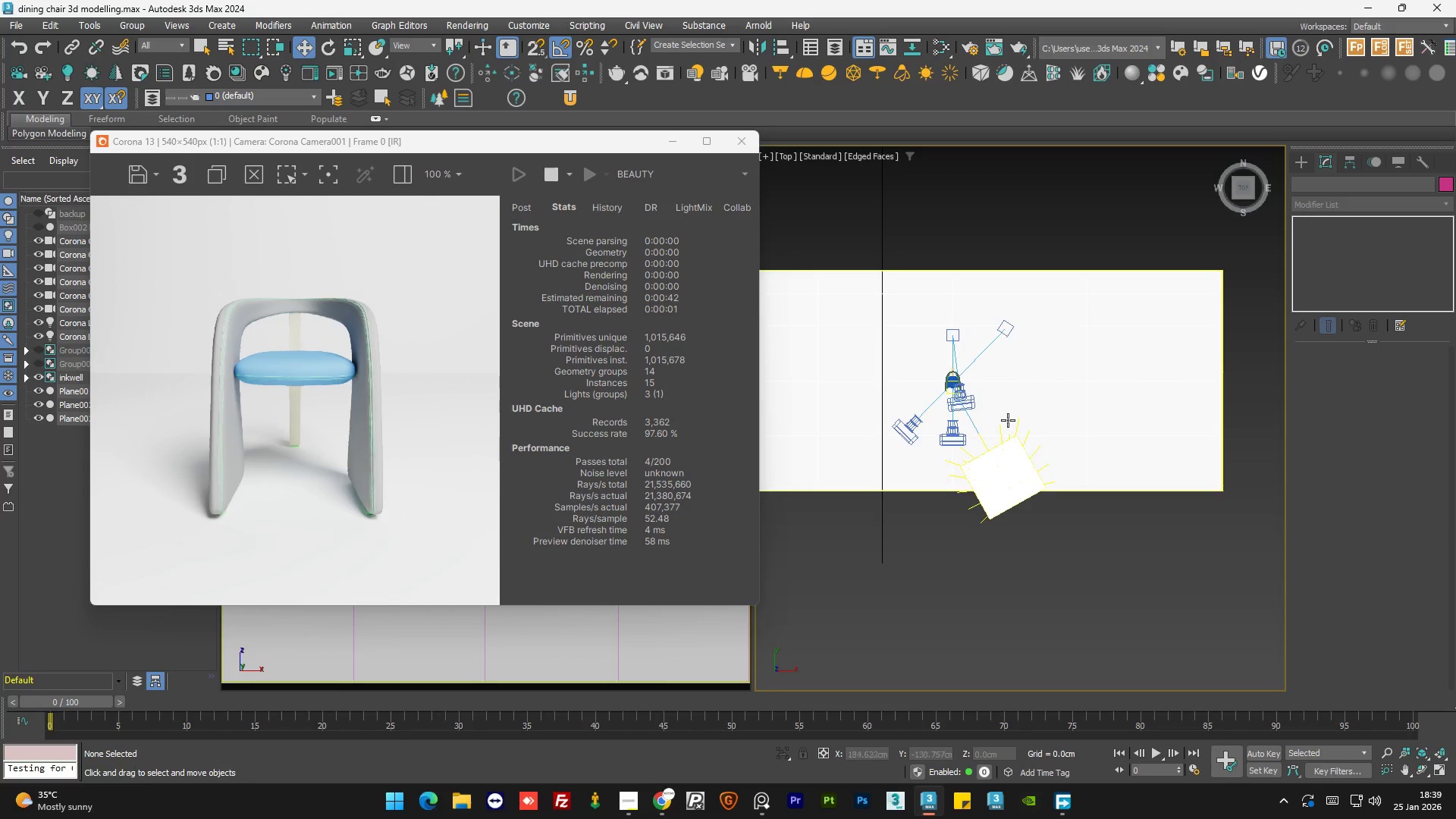 
hold_key(key=AltLeft, duration=1.5)
 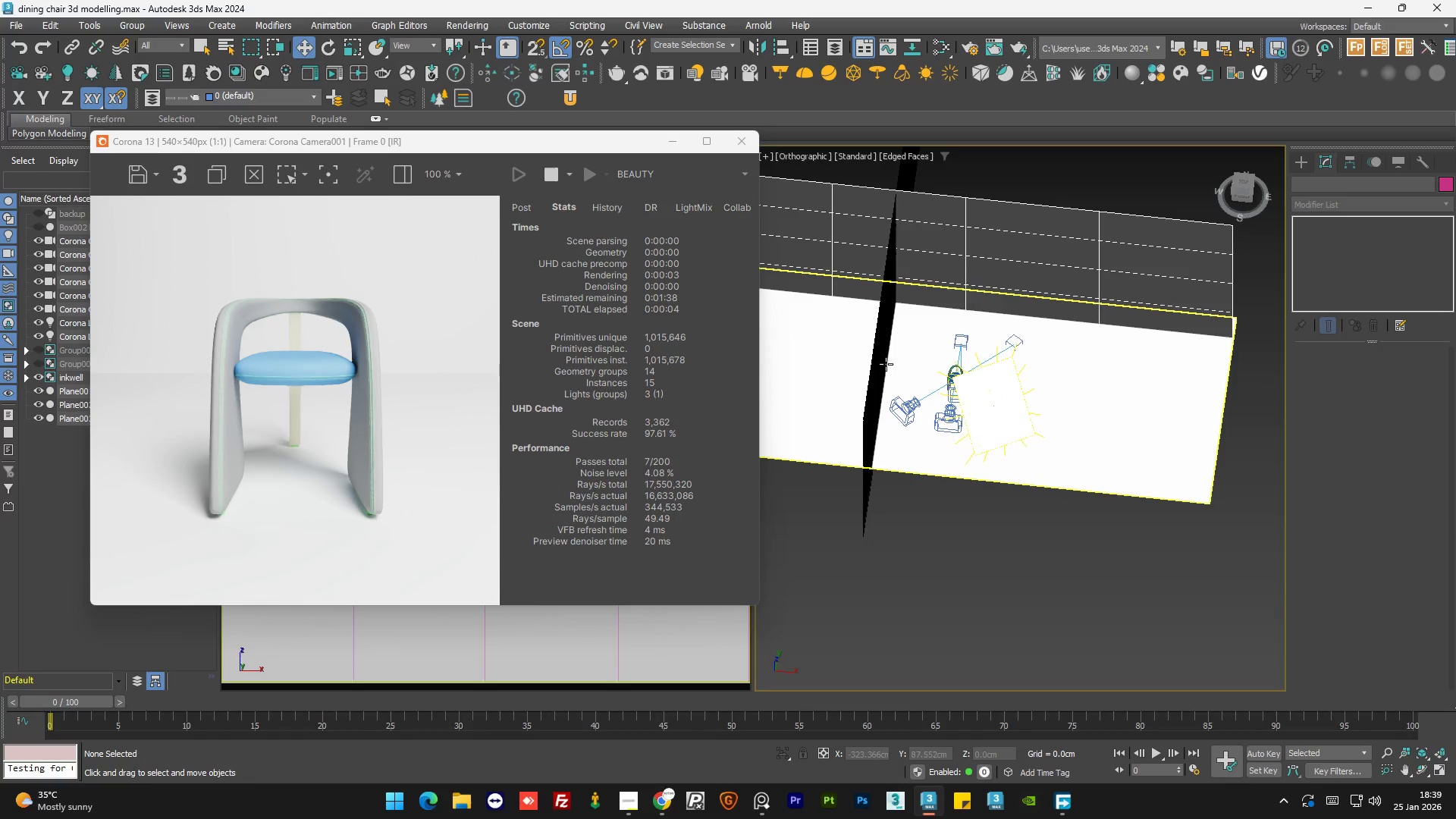 
hold_key(key=AltLeft, duration=0.31)
 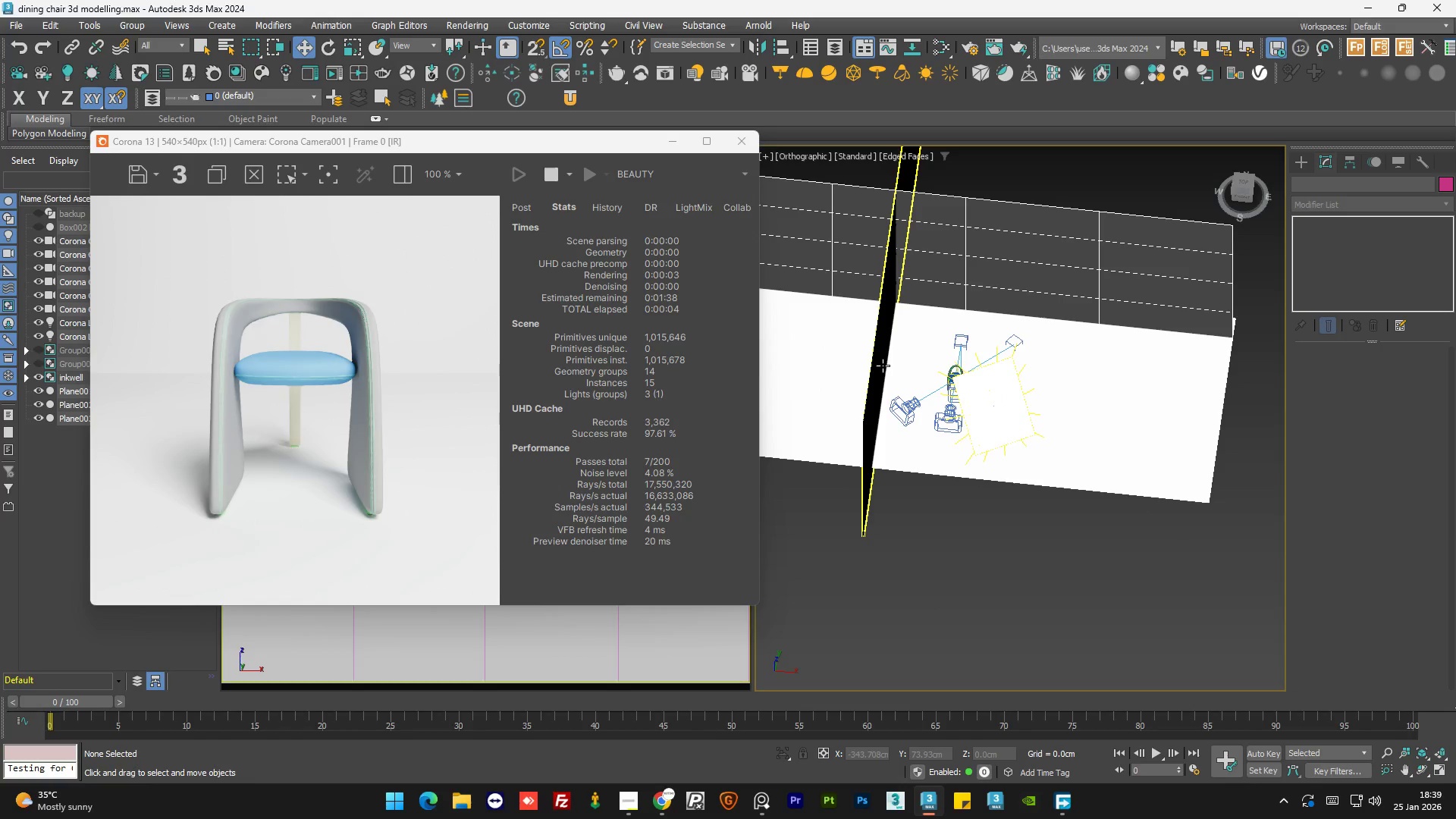 
left_click([883, 366])
 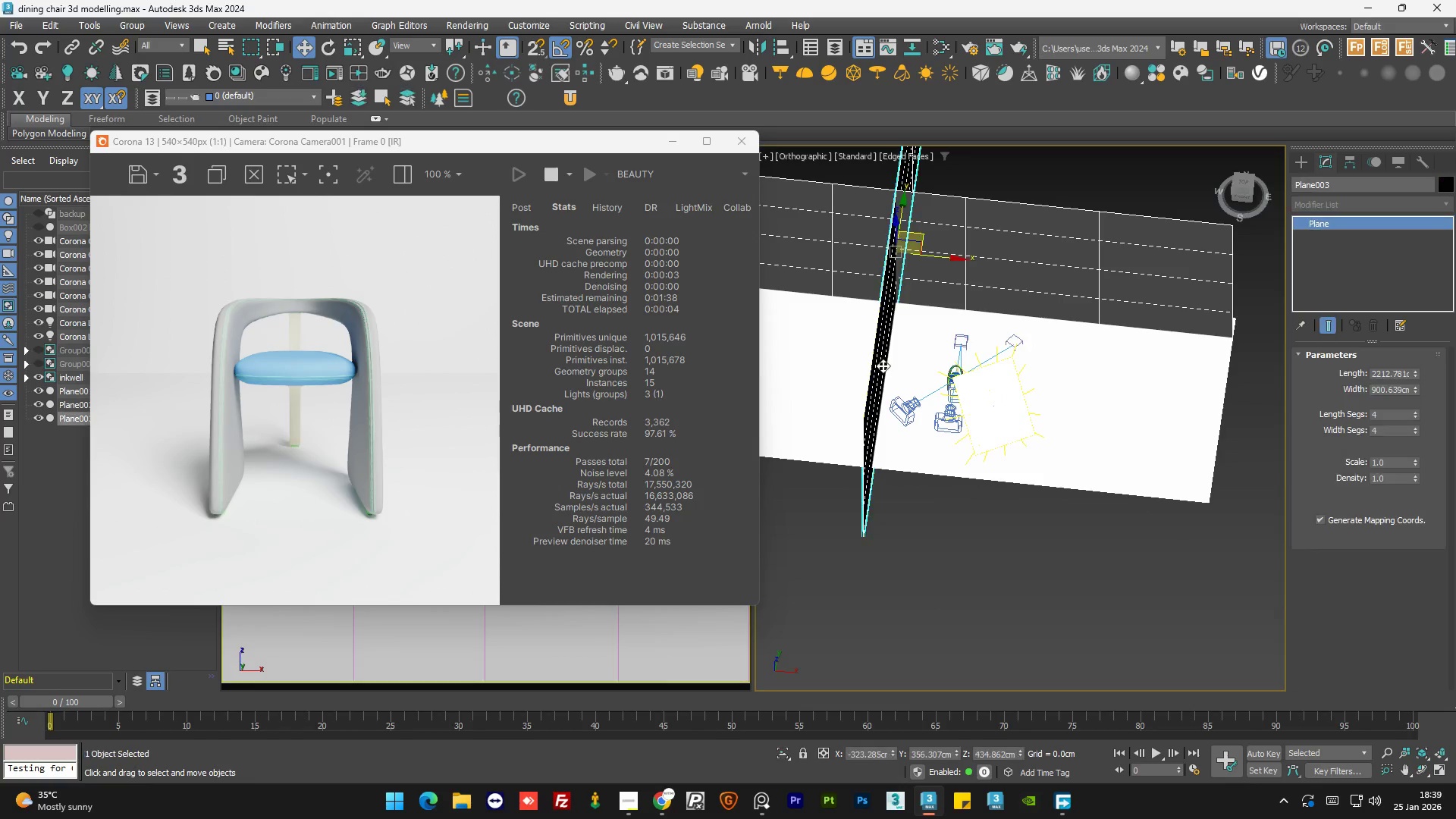 
hold_key(key=AltLeft, duration=0.88)
 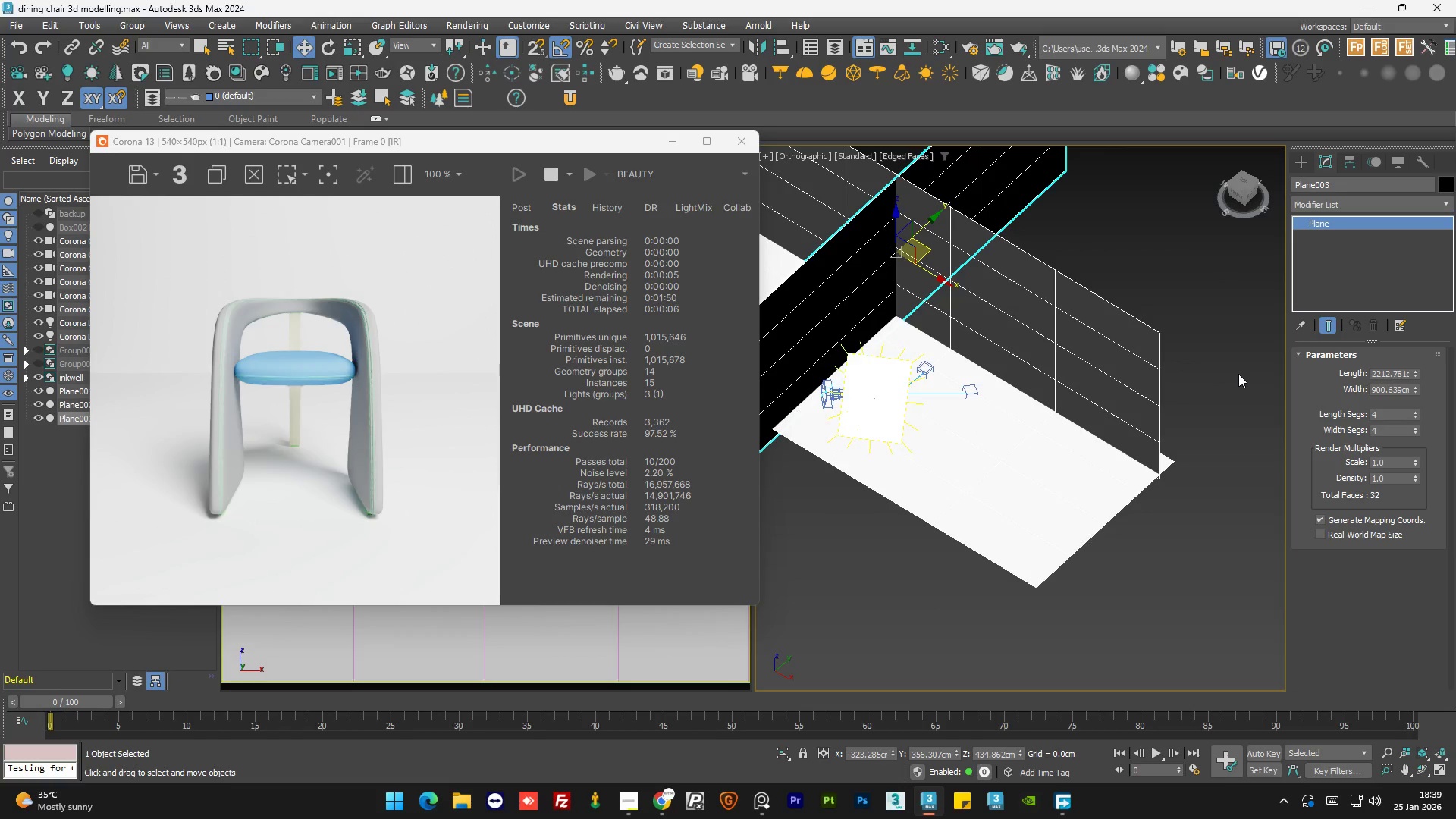 
hold_key(key=AltLeft, duration=1.08)
 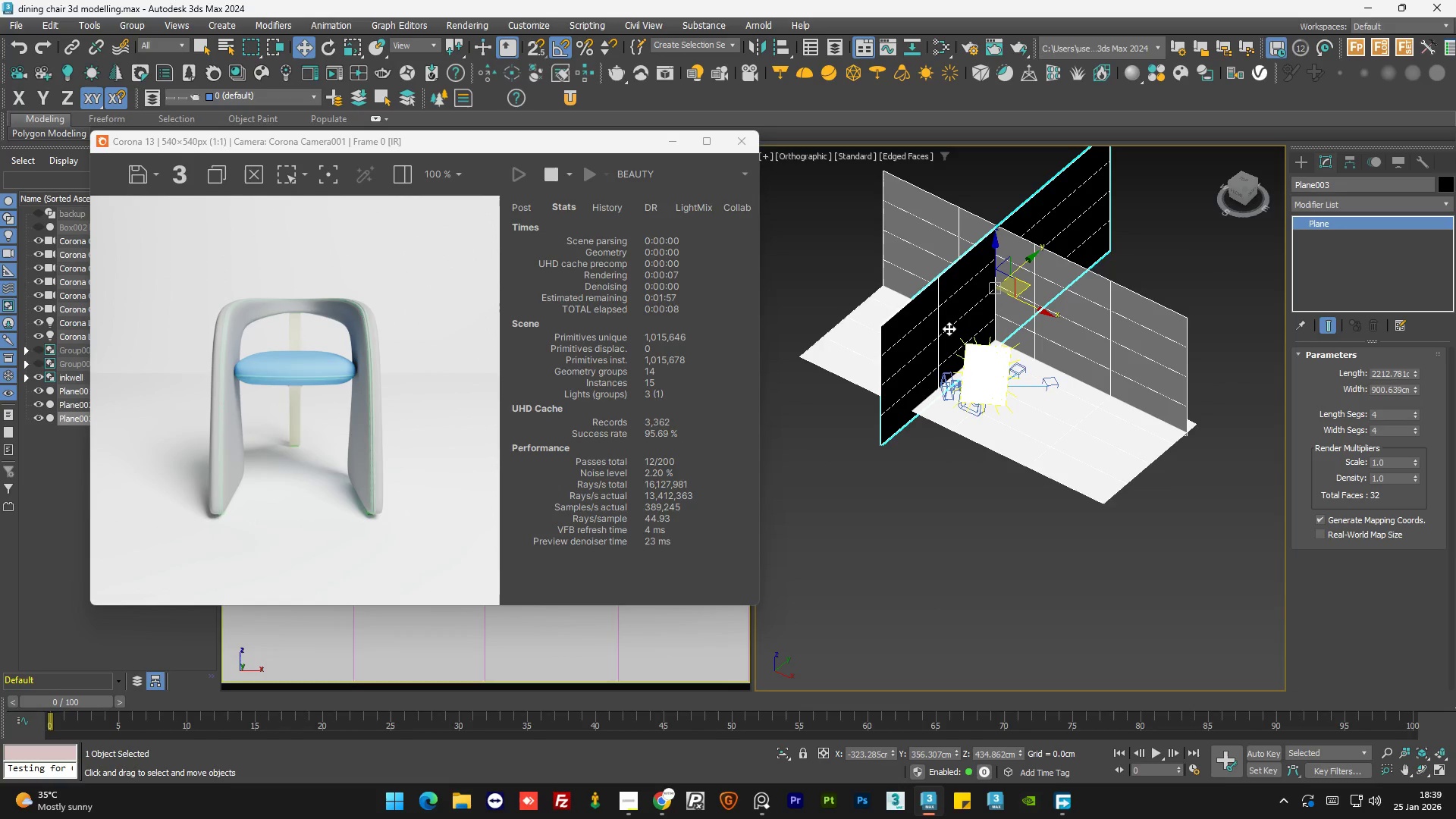 
scroll: coordinate [1235, 375], scroll_direction: down, amount: 1.0
 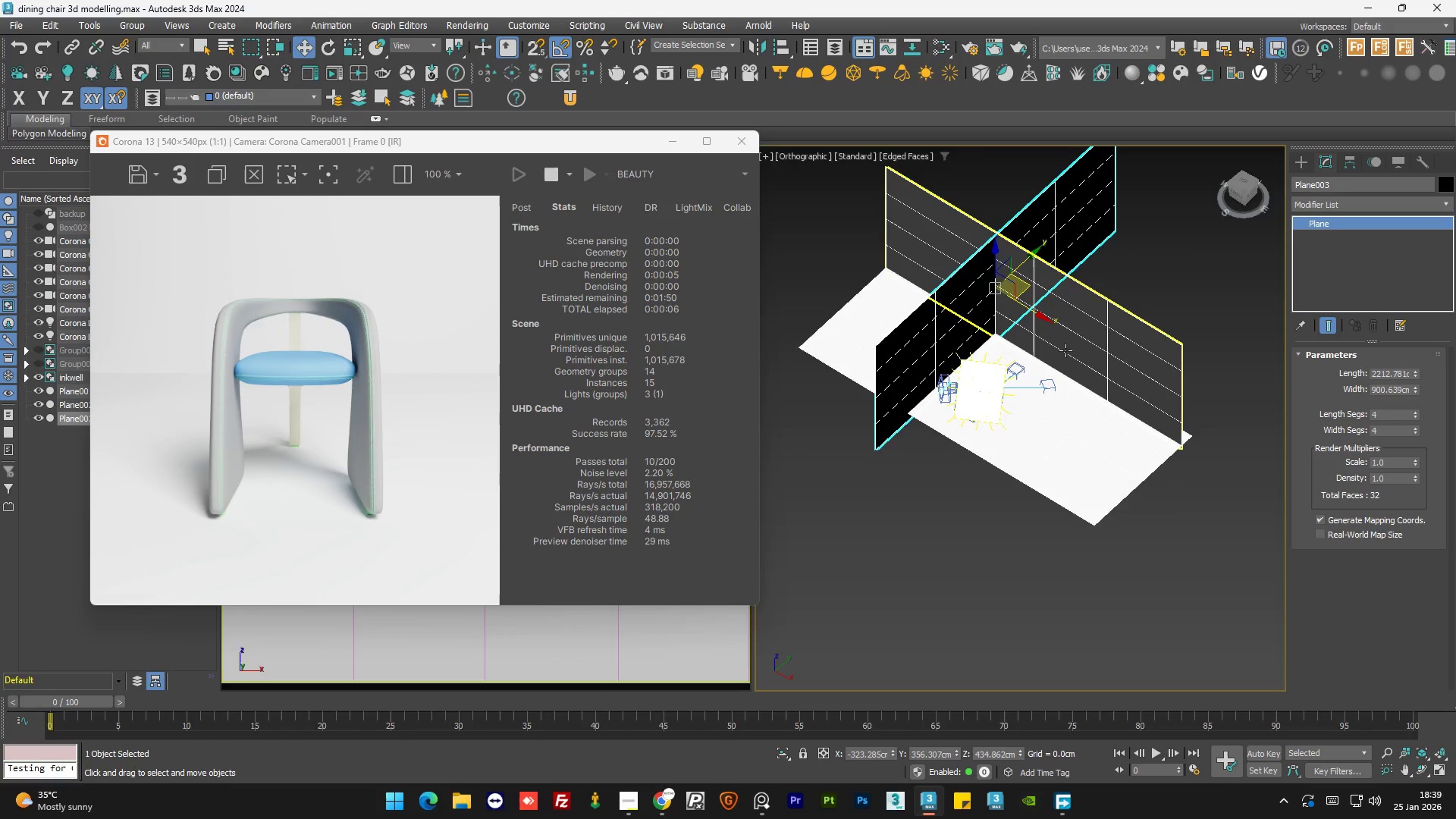 
hold_key(key=AltLeft, duration=20.89)
right_click([944, 322])
 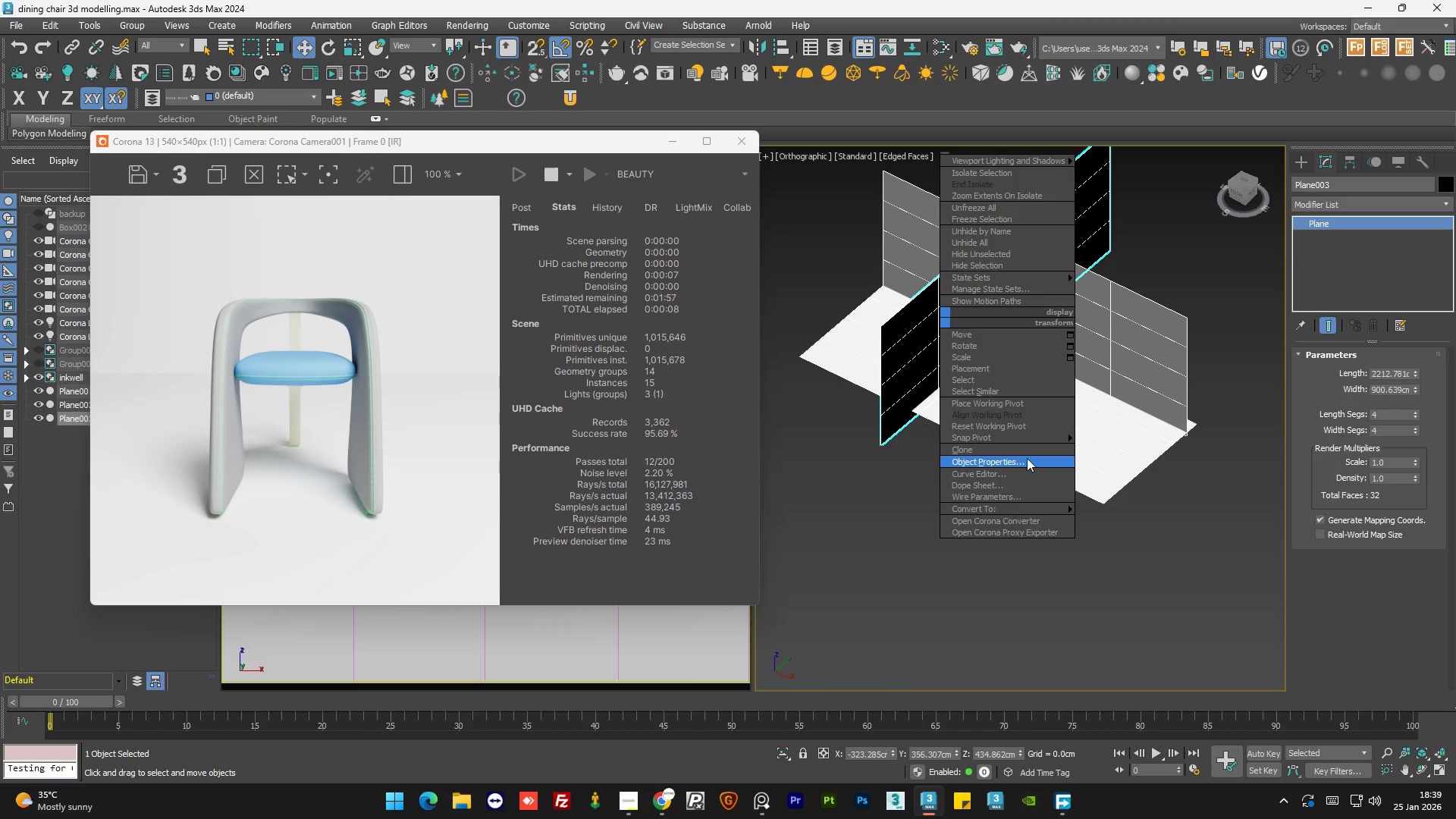 
left_click([1027, 459])
 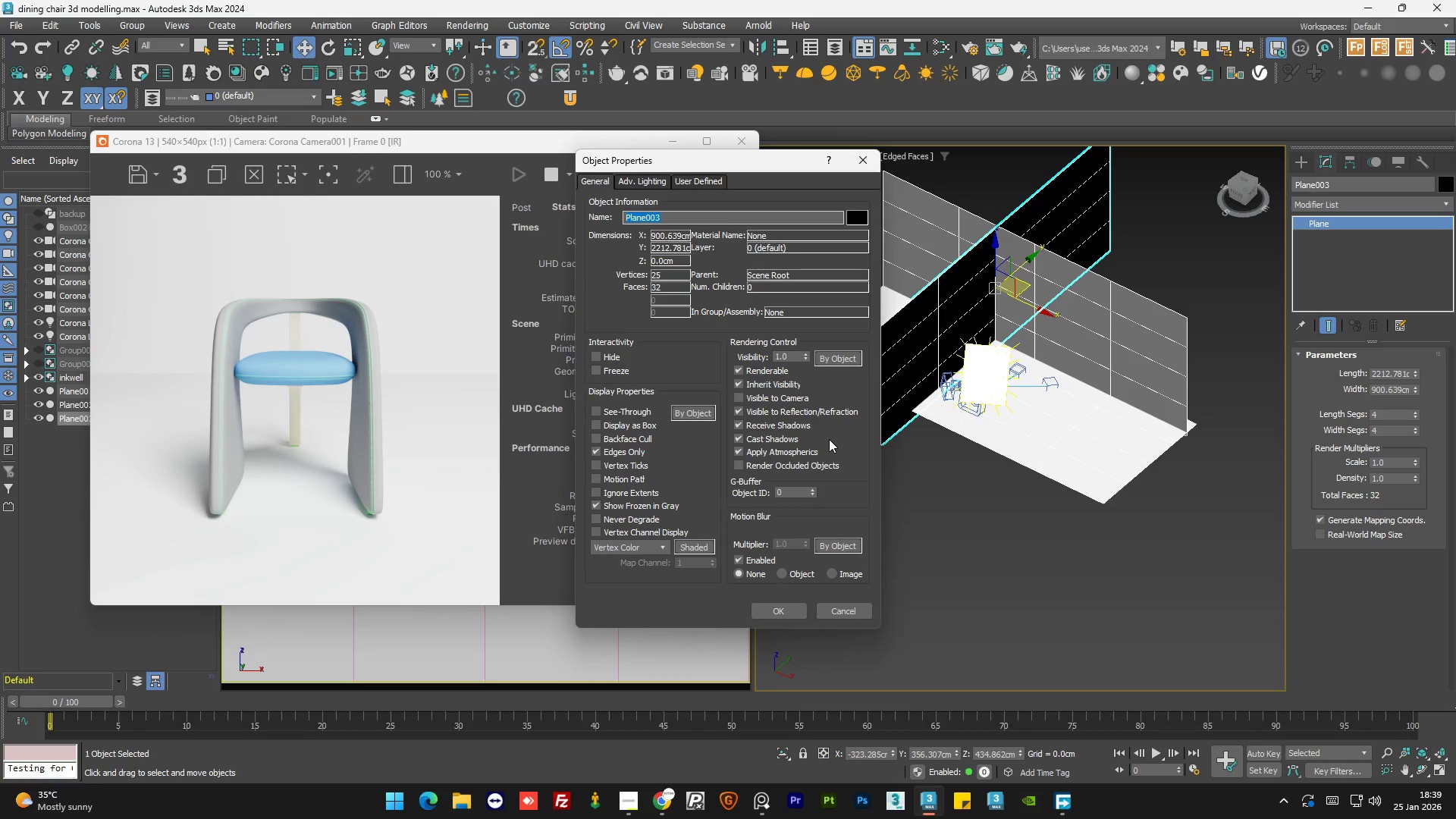 
left_click([756, 438])
 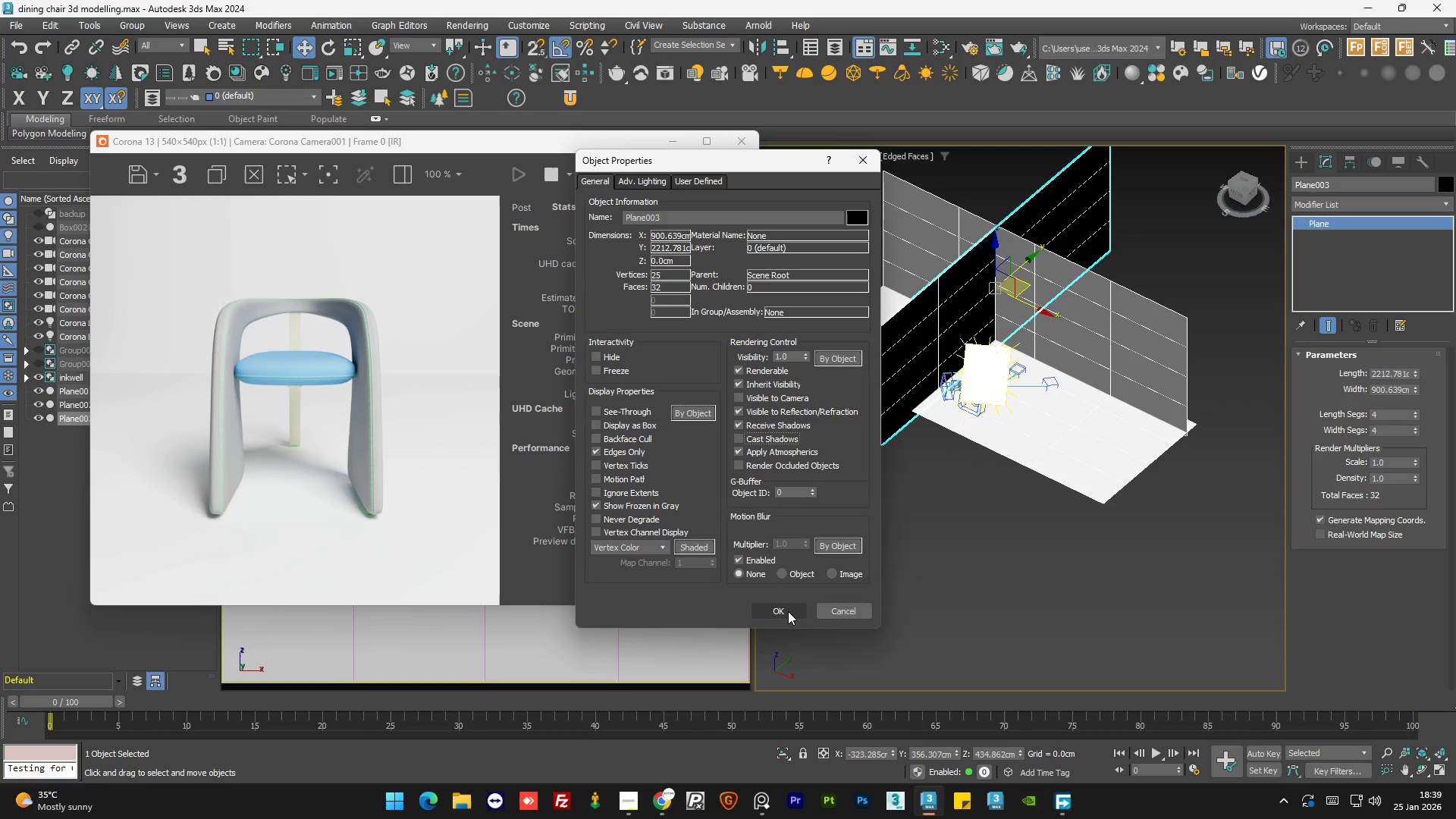 
left_click([788, 611])
 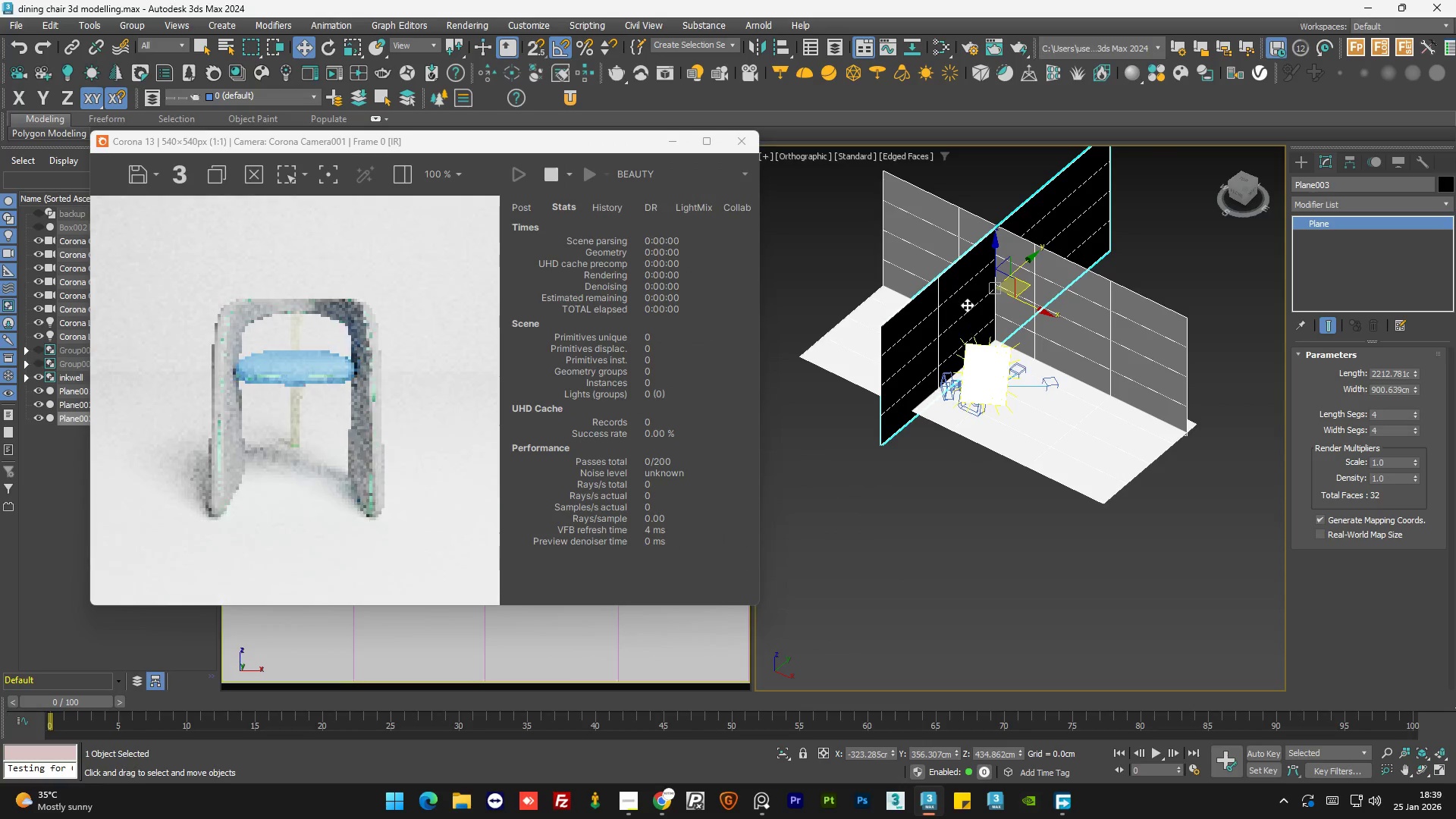 
scroll: coordinate [968, 304], scroll_direction: up, amount: 1.0
 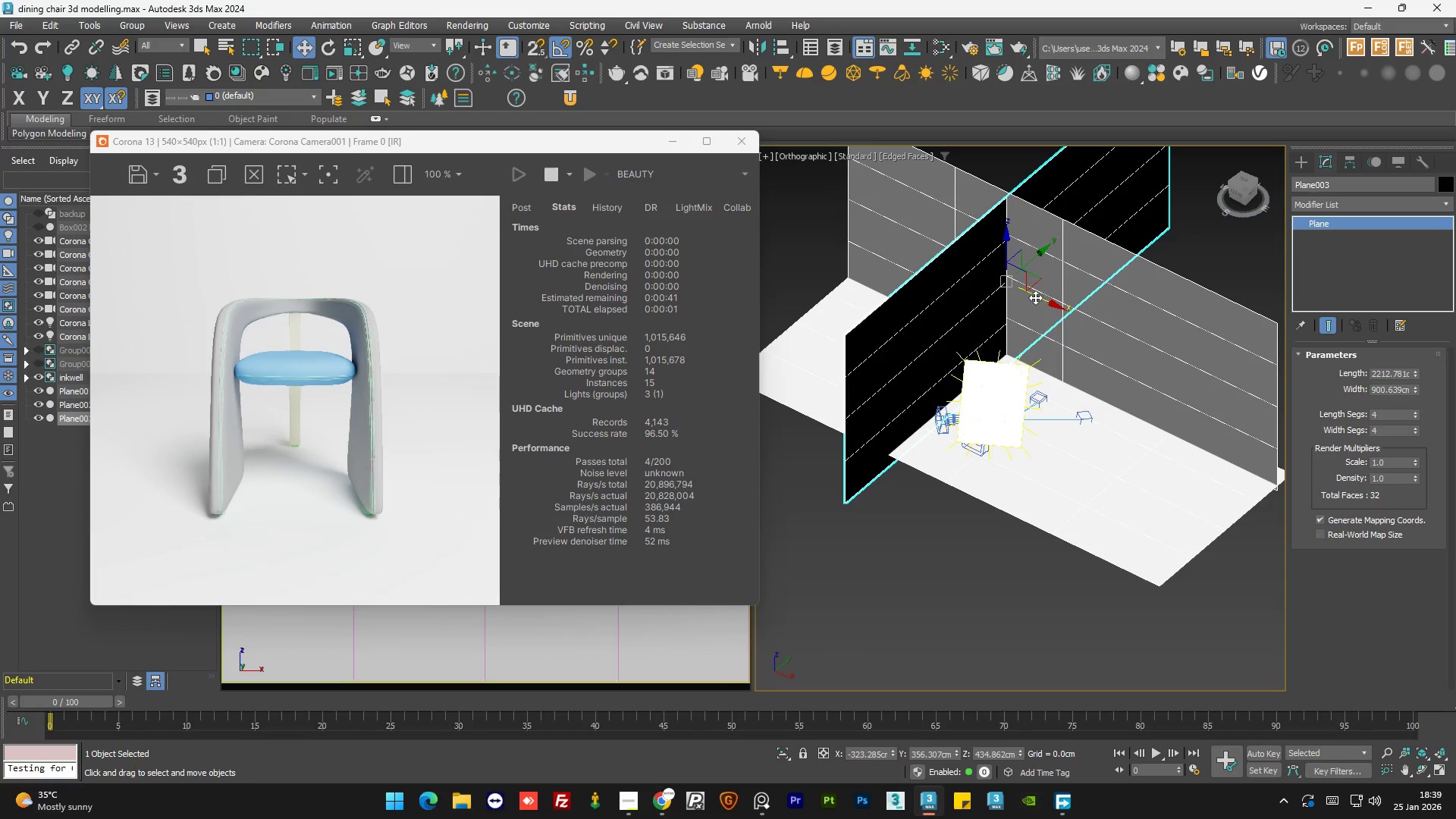 
left_click_drag(start_coordinate=[1042, 297], to_coordinate=[1094, 318])
 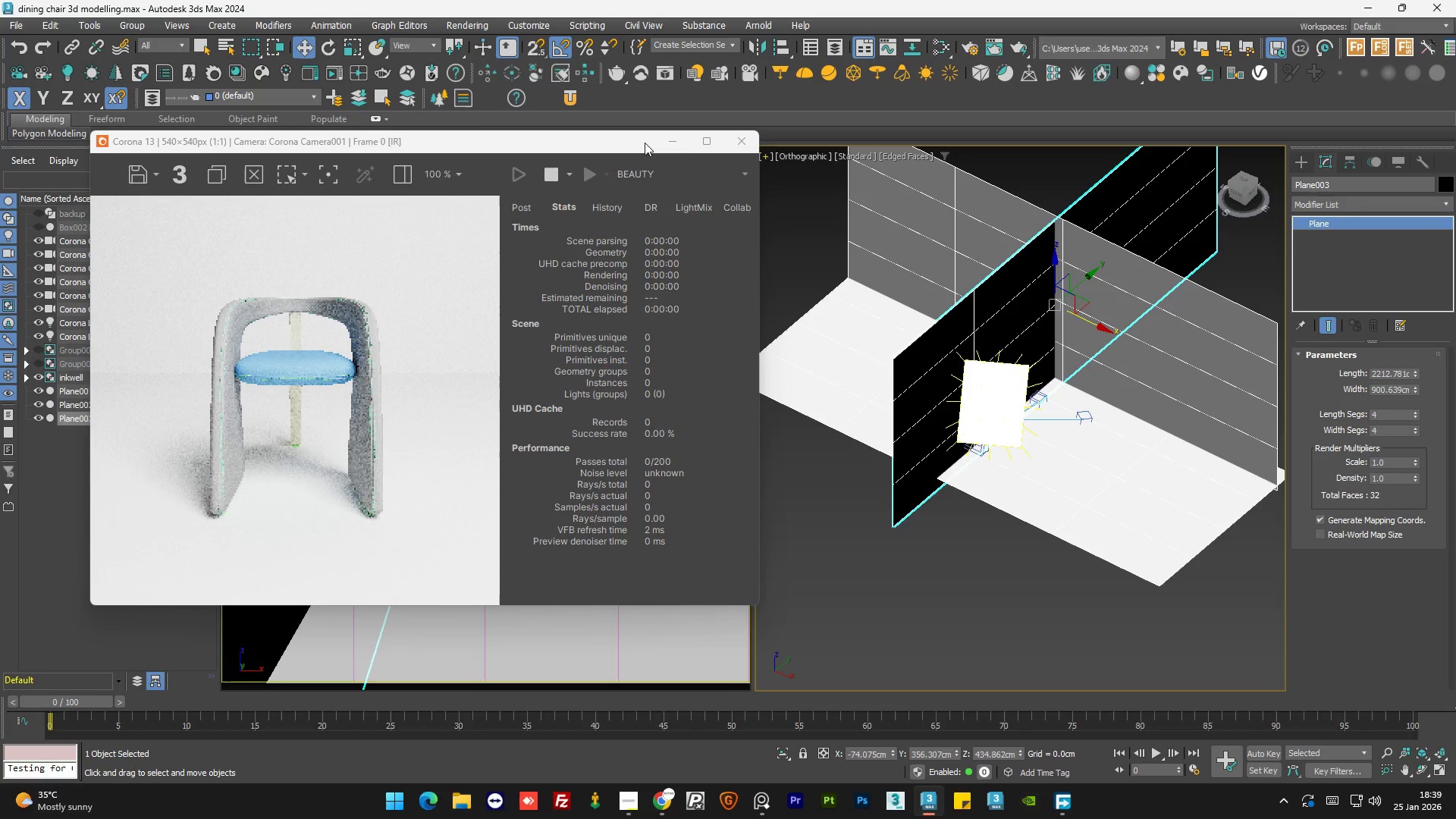 
left_click_drag(start_coordinate=[645, 143], to_coordinate=[626, 126])
 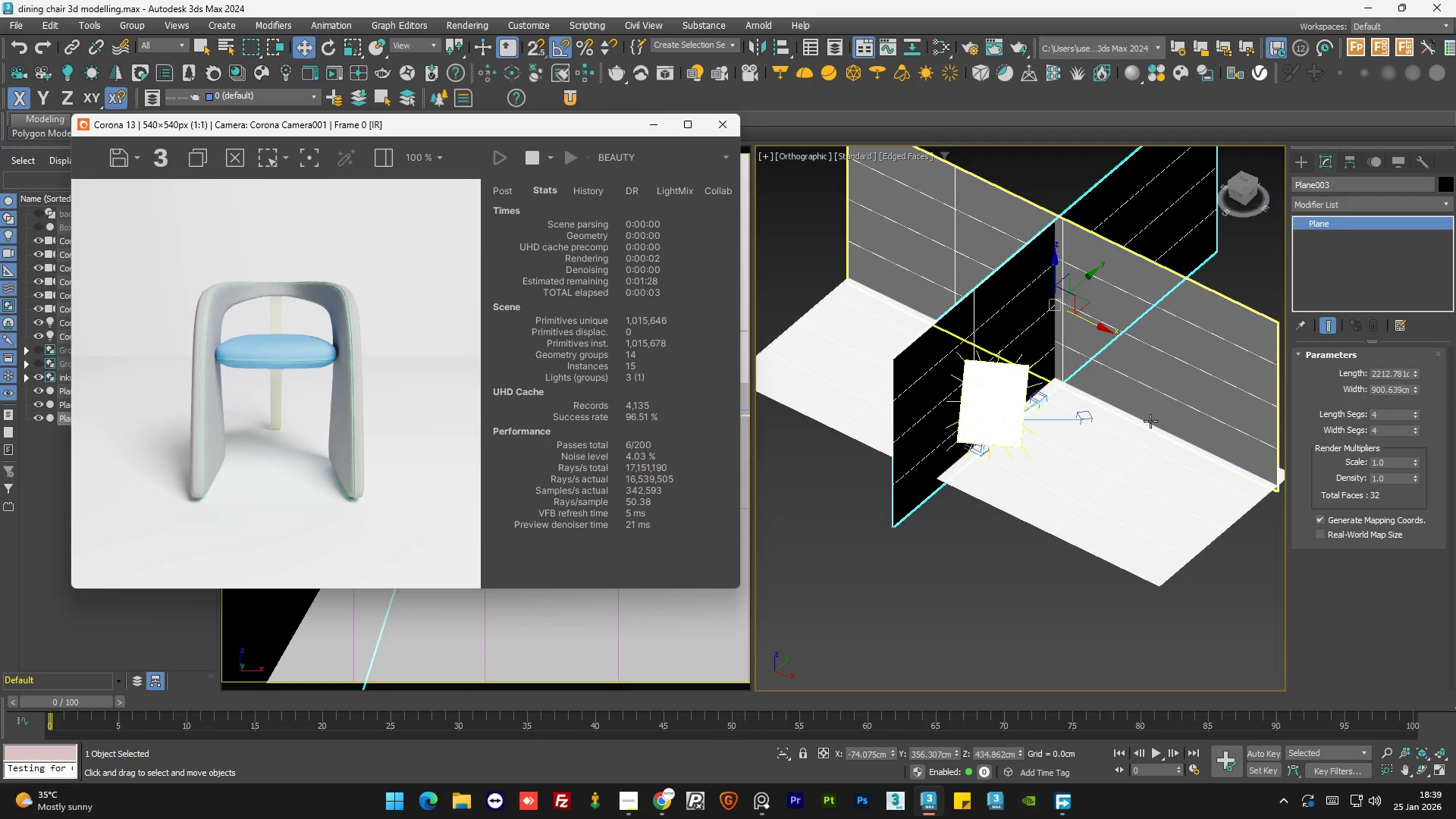 
hold_key(key=AltLeft, duration=0.62)
 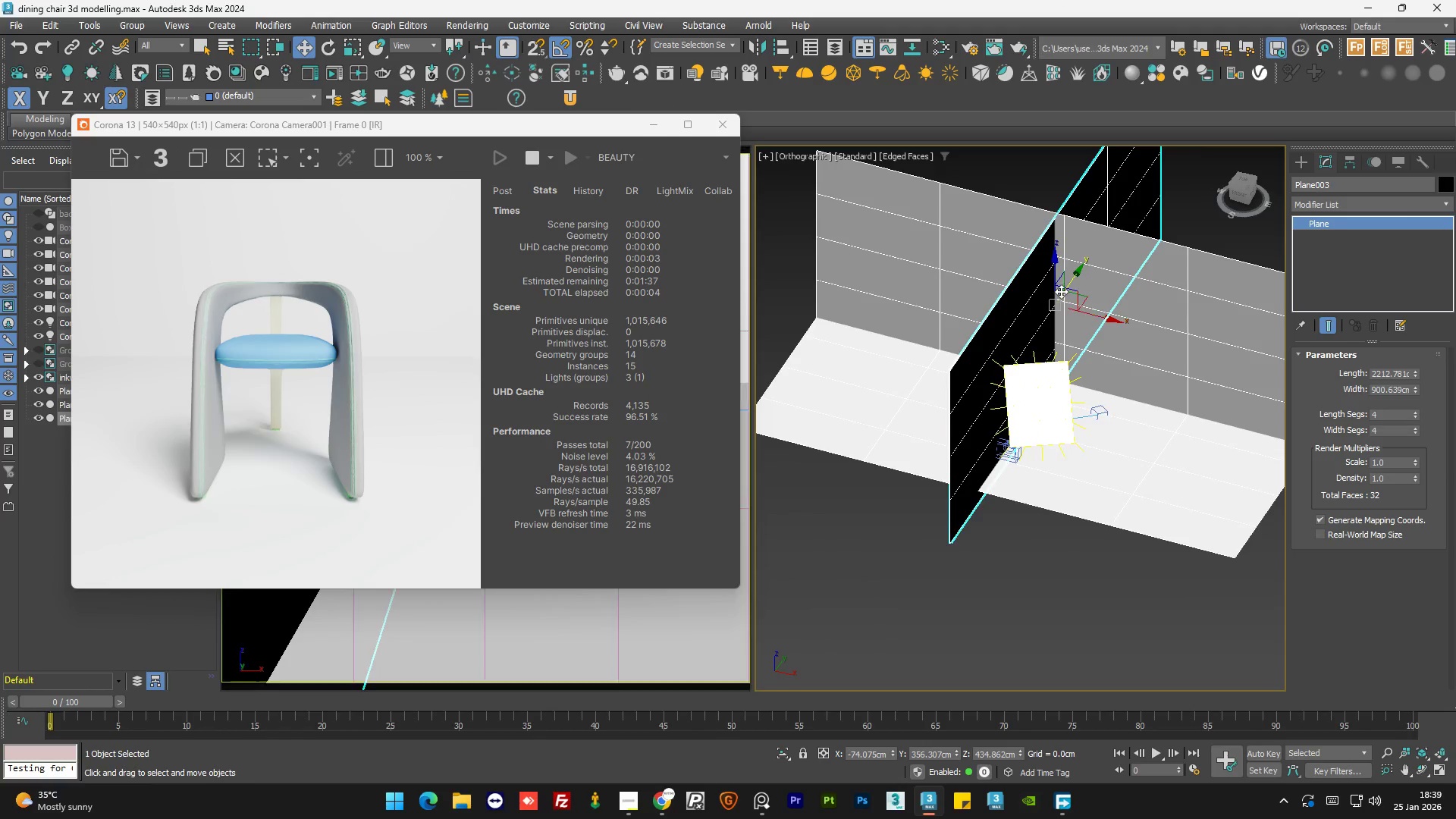 
scroll: coordinate [1060, 291], scroll_direction: up, amount: 1.0
 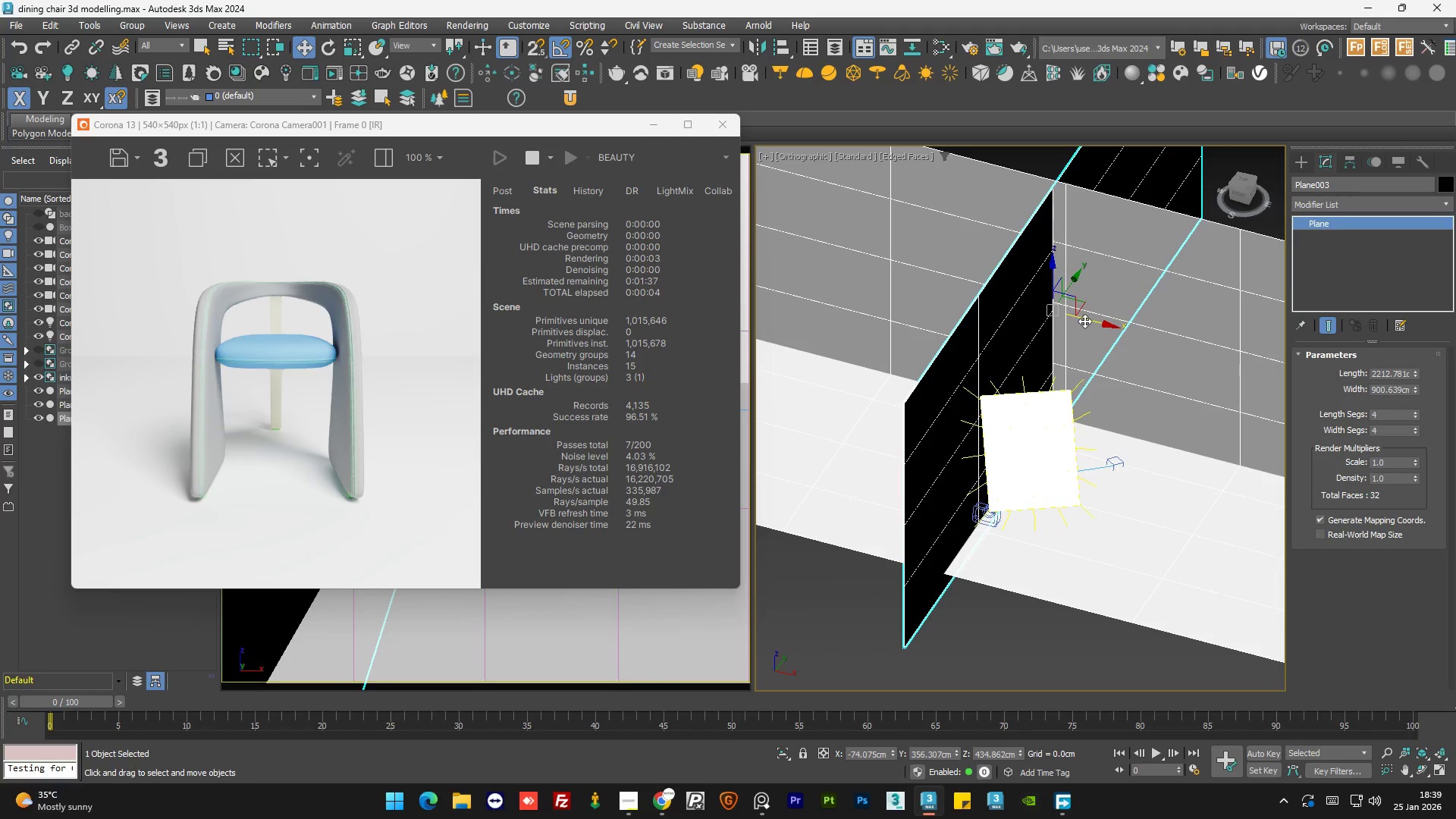 
left_click_drag(start_coordinate=[1084, 320], to_coordinate=[1077, 318])
 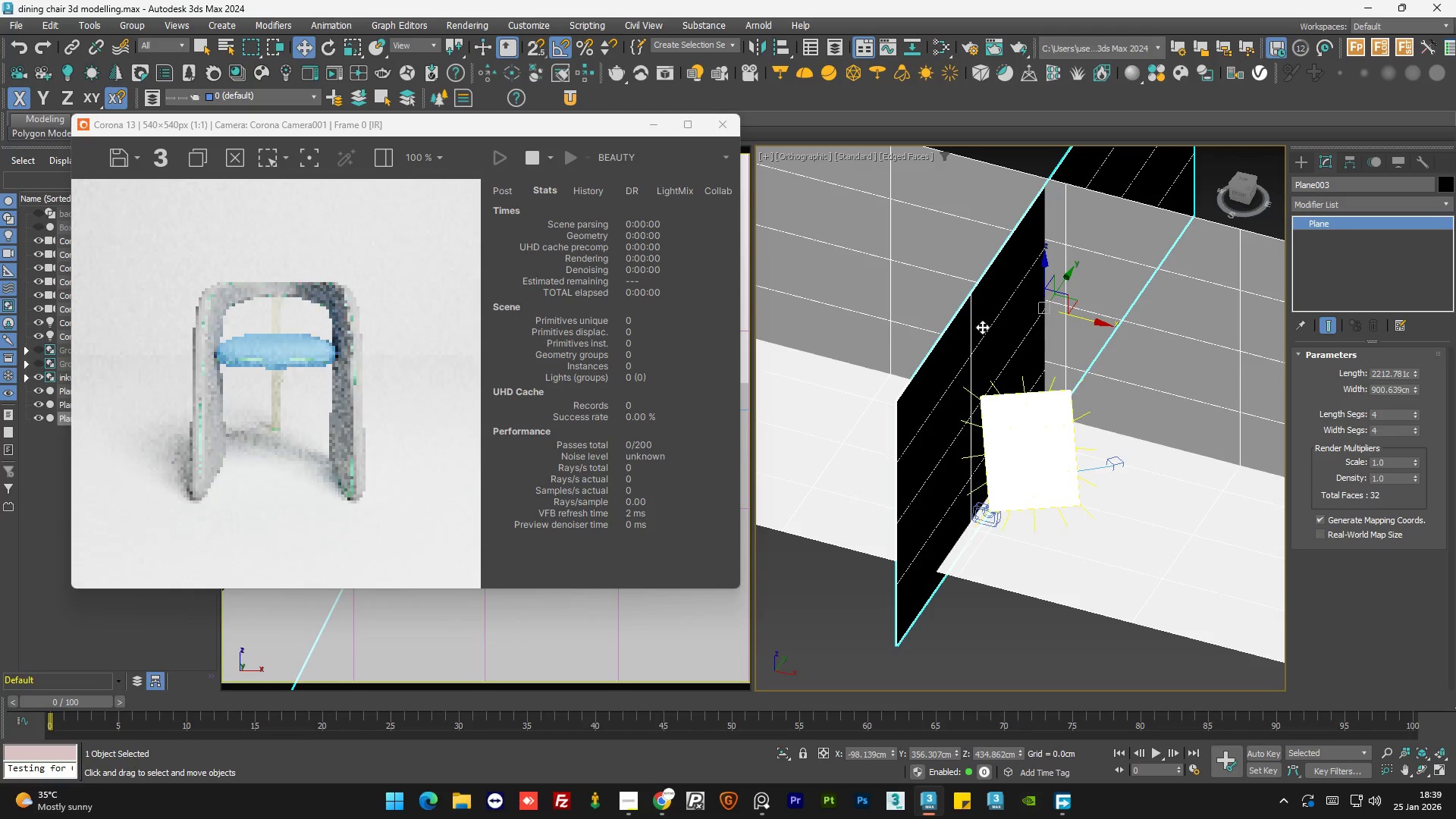 
right_click([982, 327])
 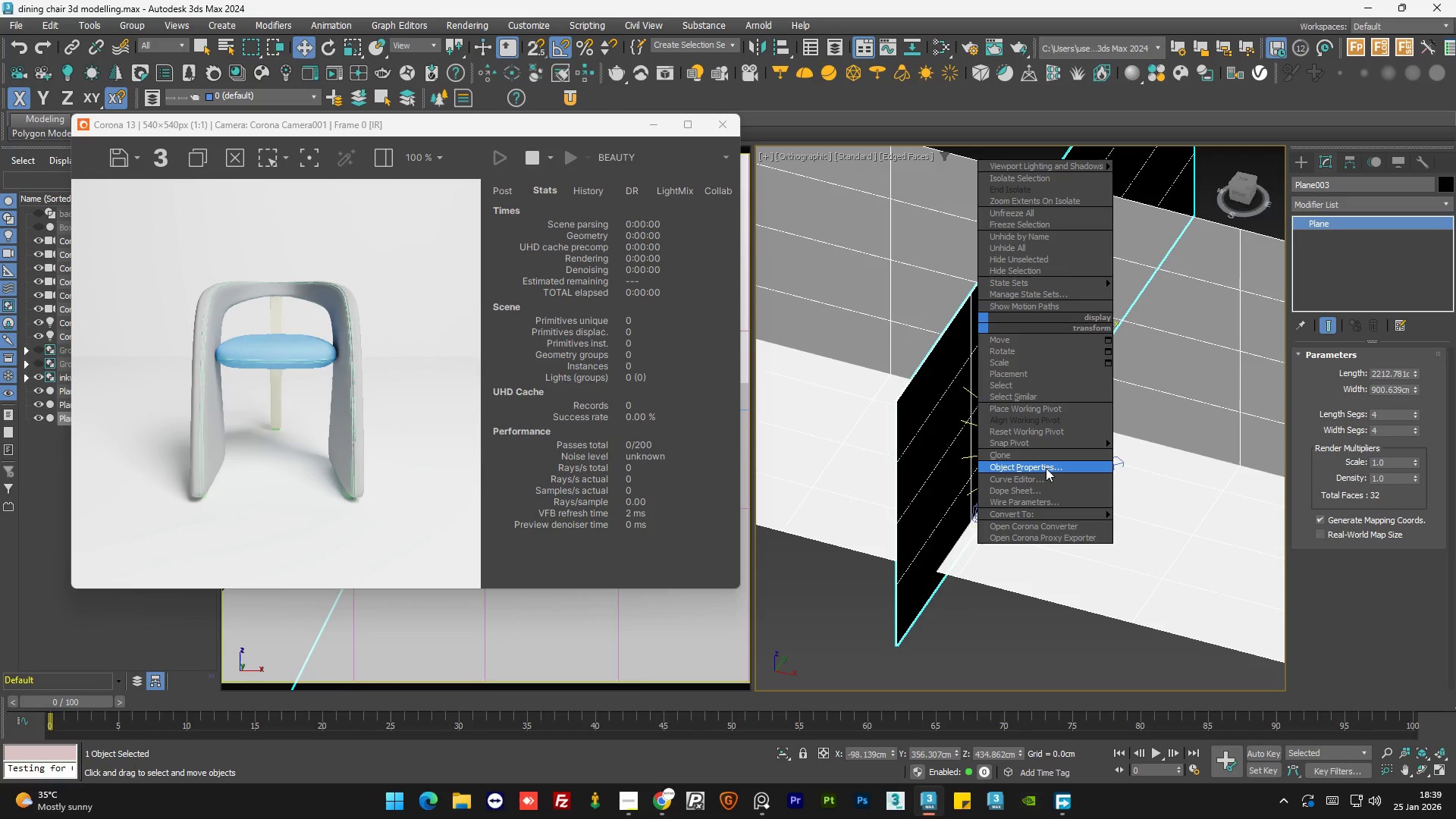 
left_click([1048, 467])
 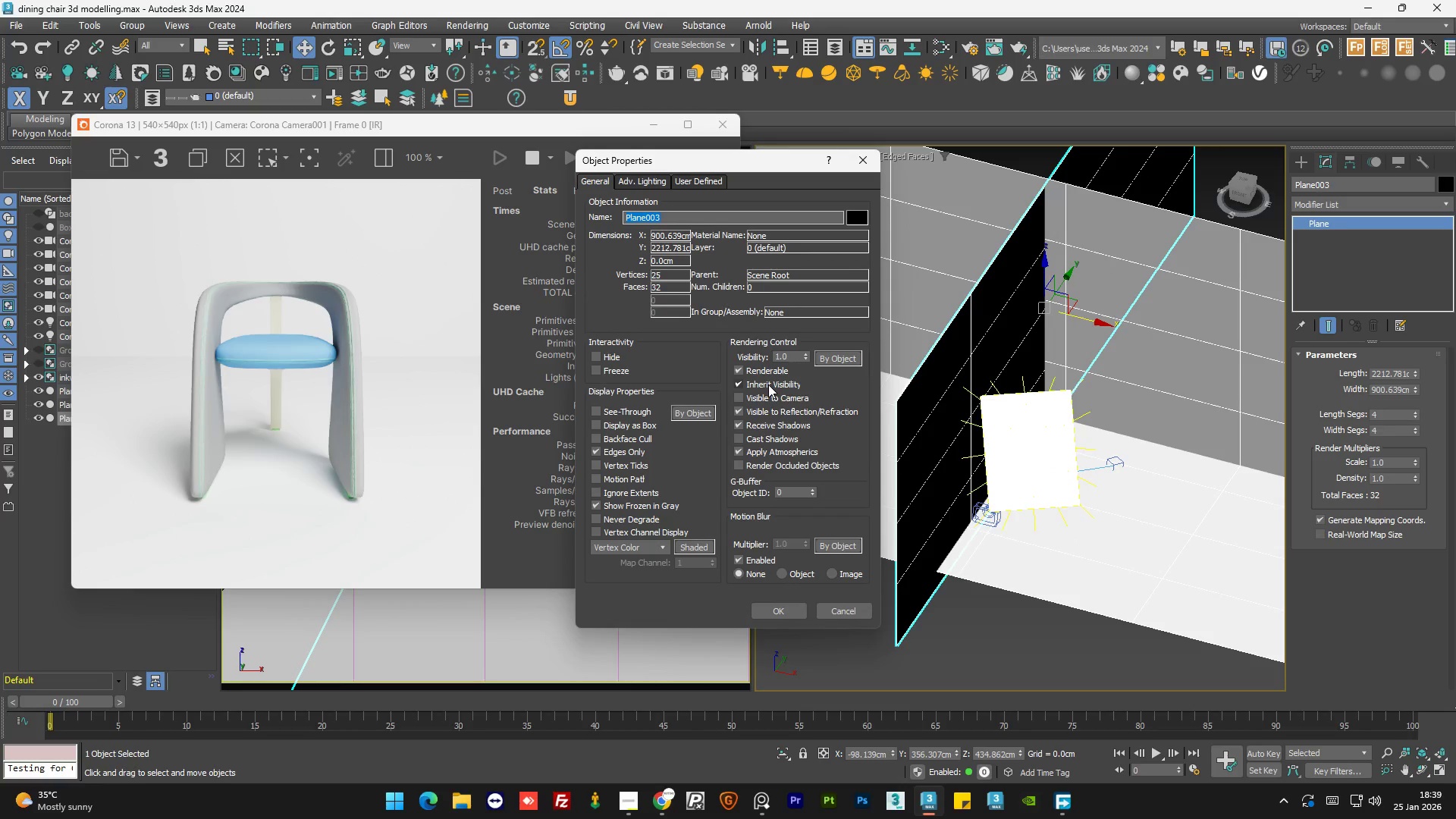 
left_click([763, 397])
 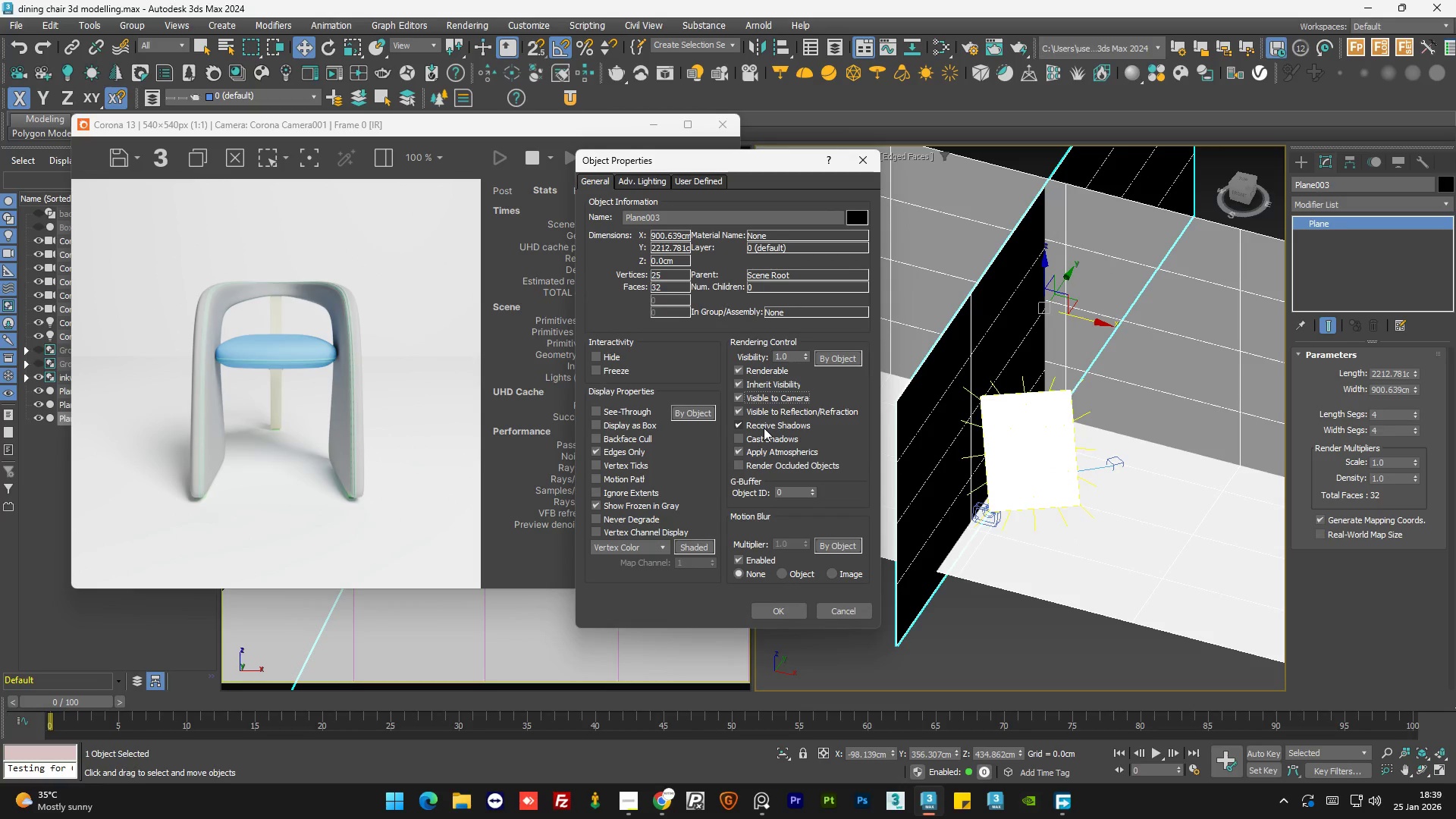 
wait(7.0)
 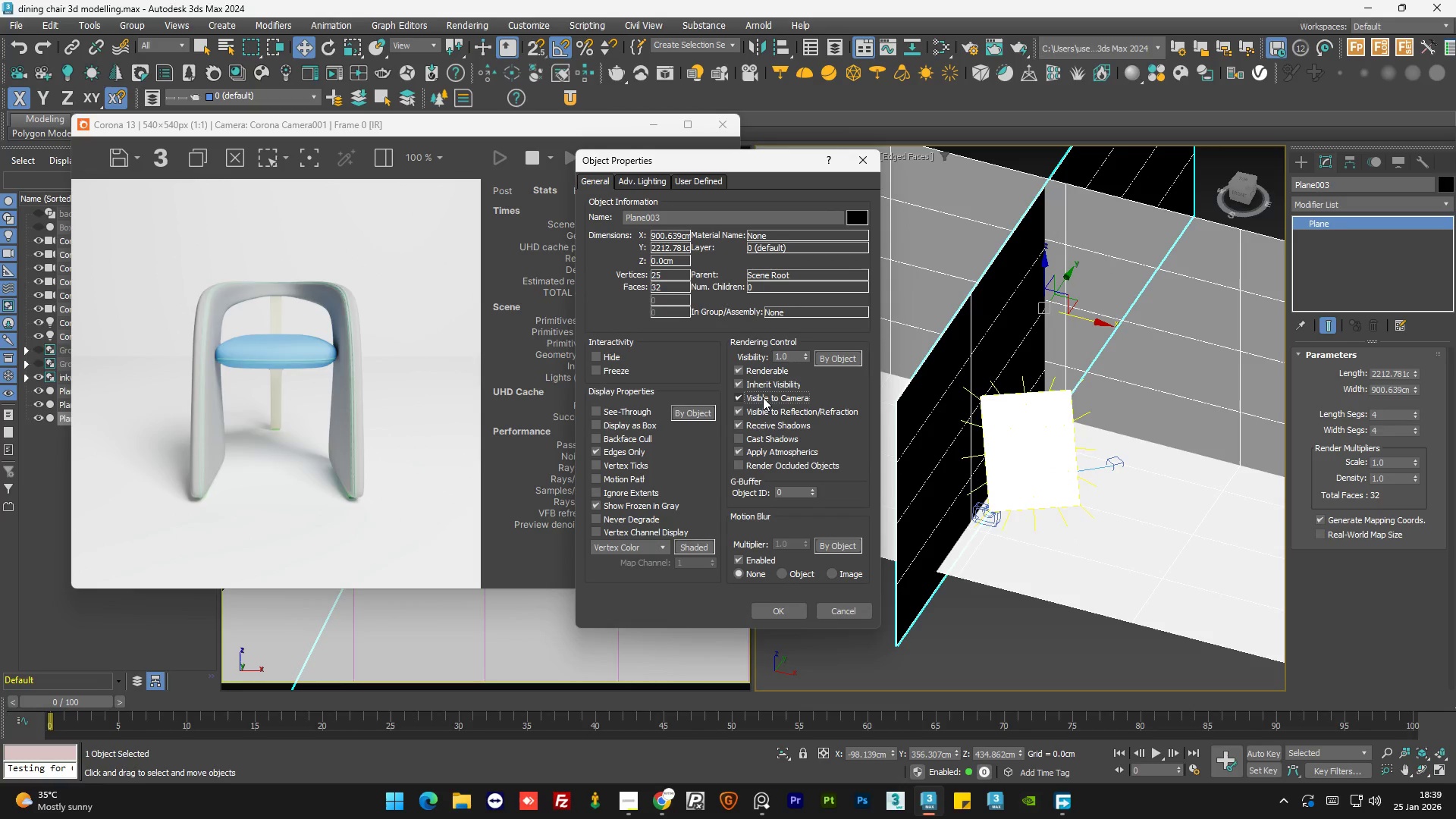 
left_click([750, 422])
 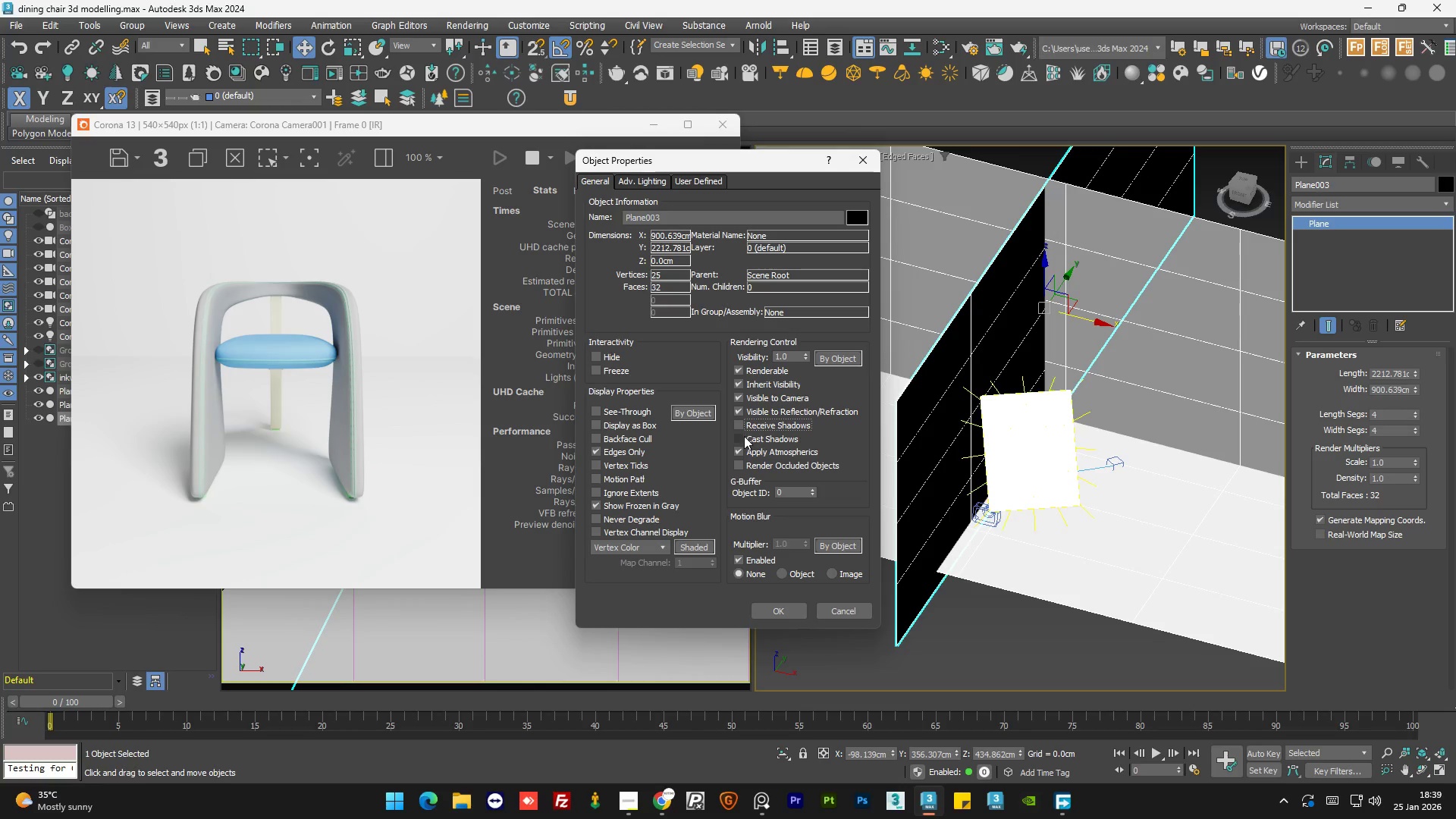 
left_click([743, 437])
 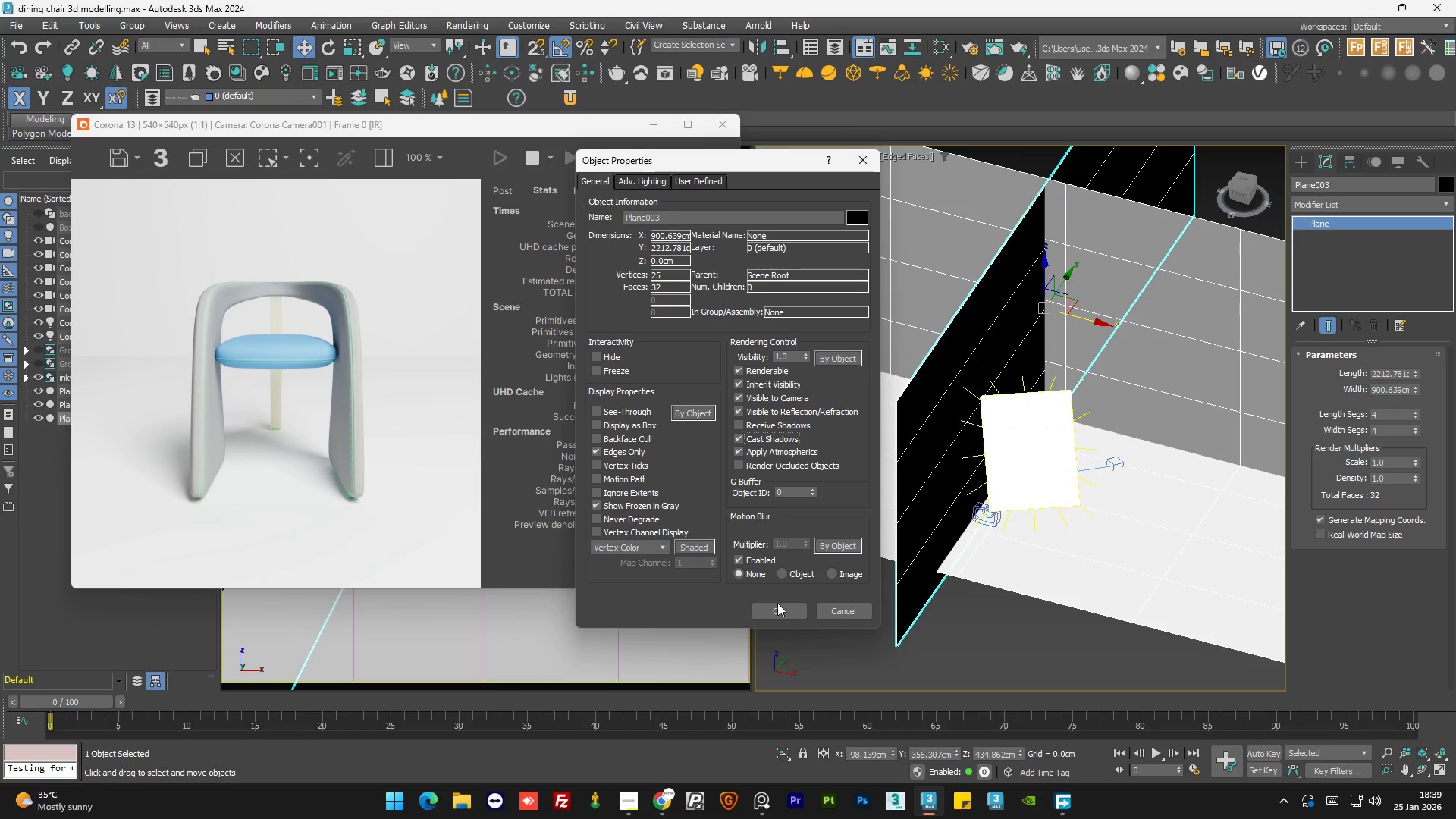 
left_click([774, 612])
 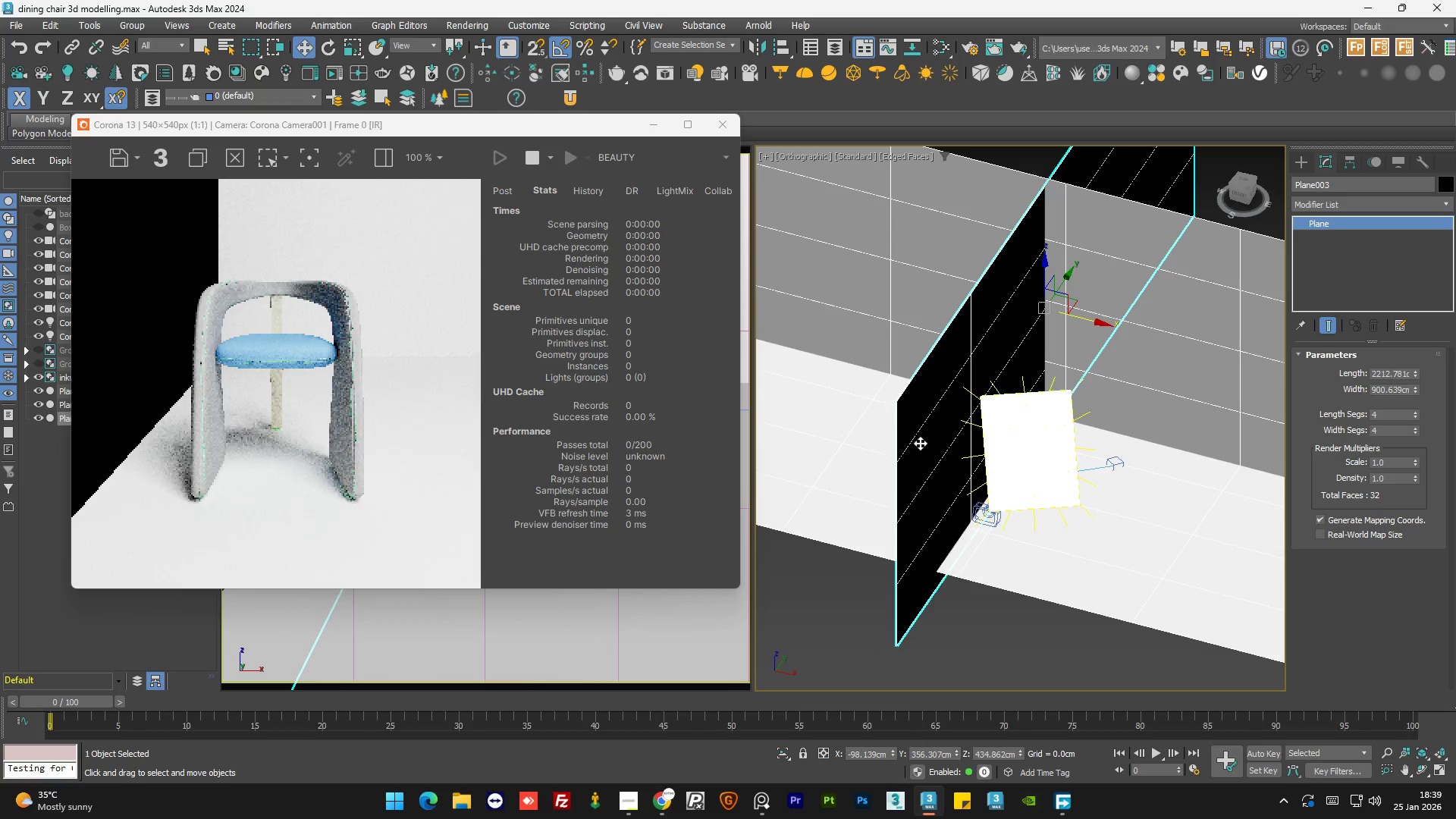 
right_click([915, 441])
 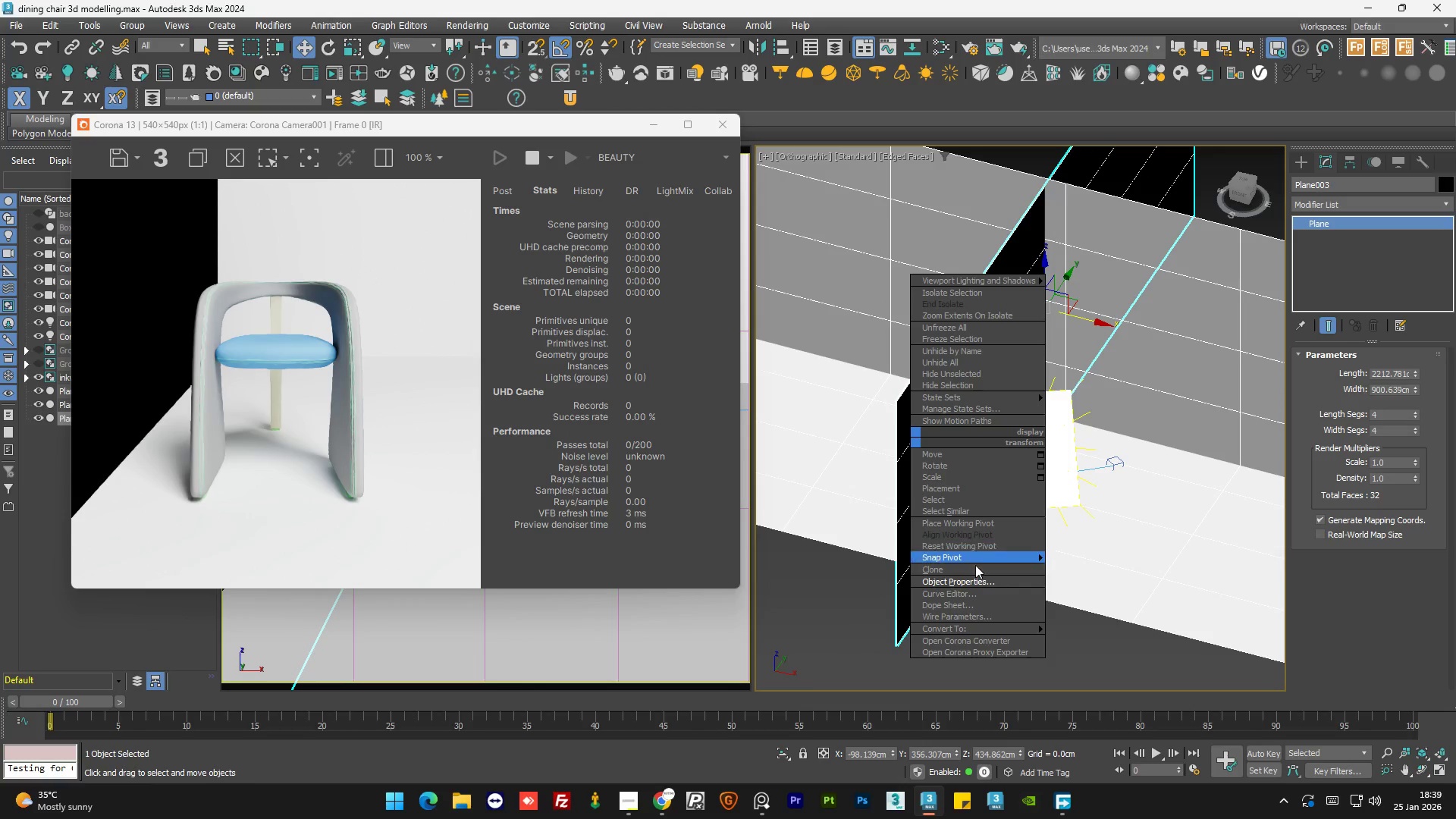 
left_click([974, 576])
 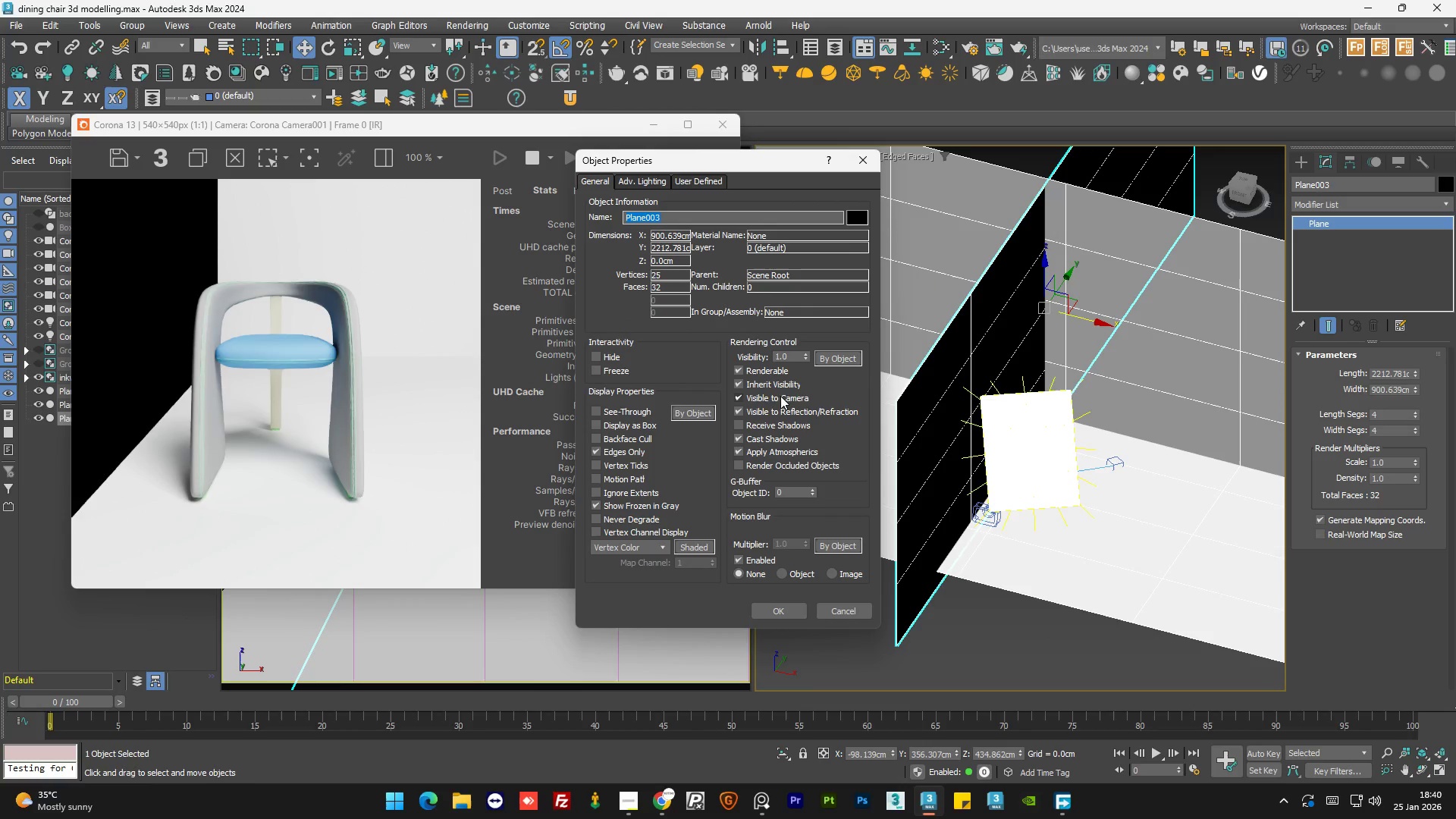 
left_click([761, 399])
 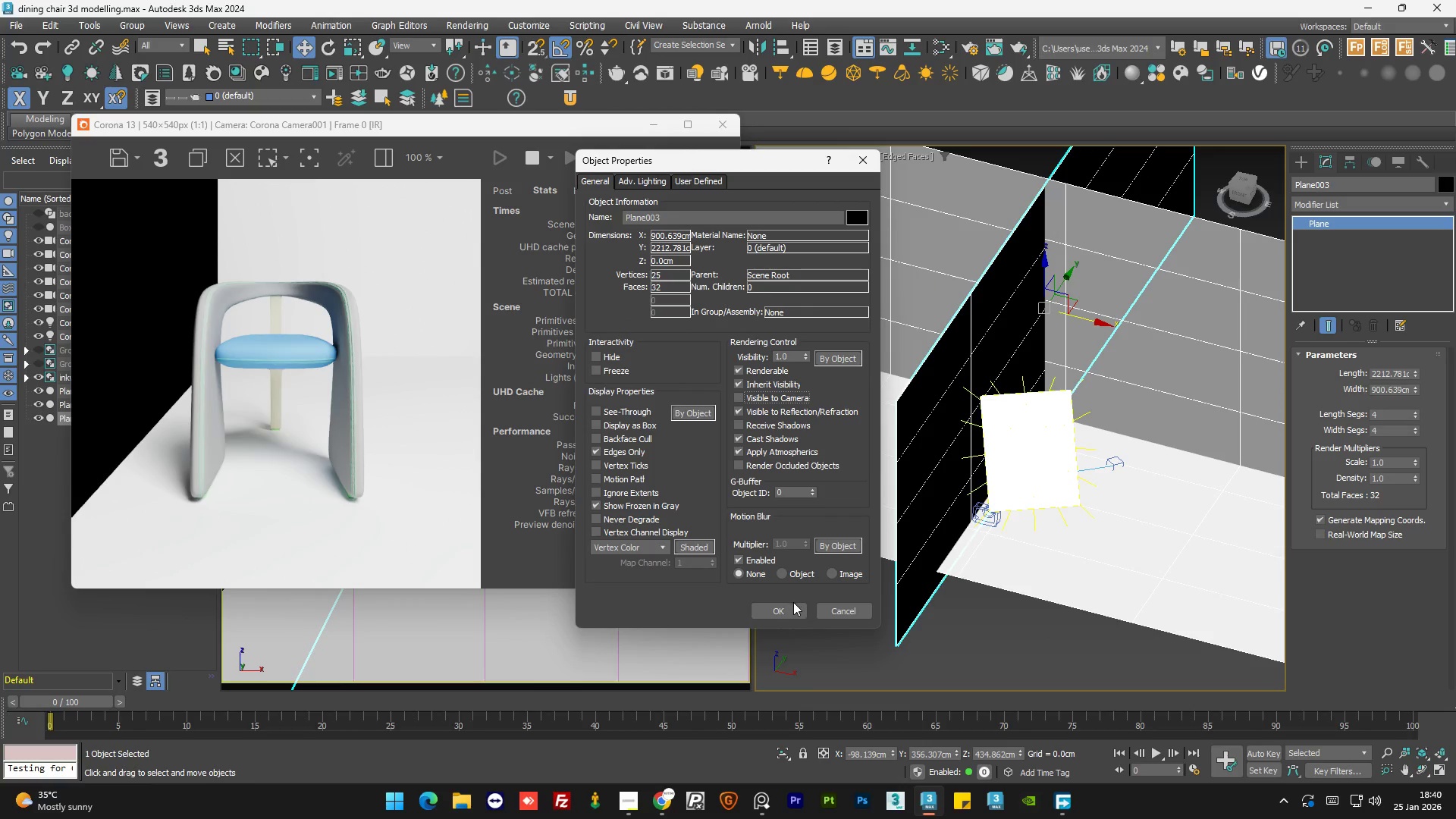 
left_click([789, 611])
 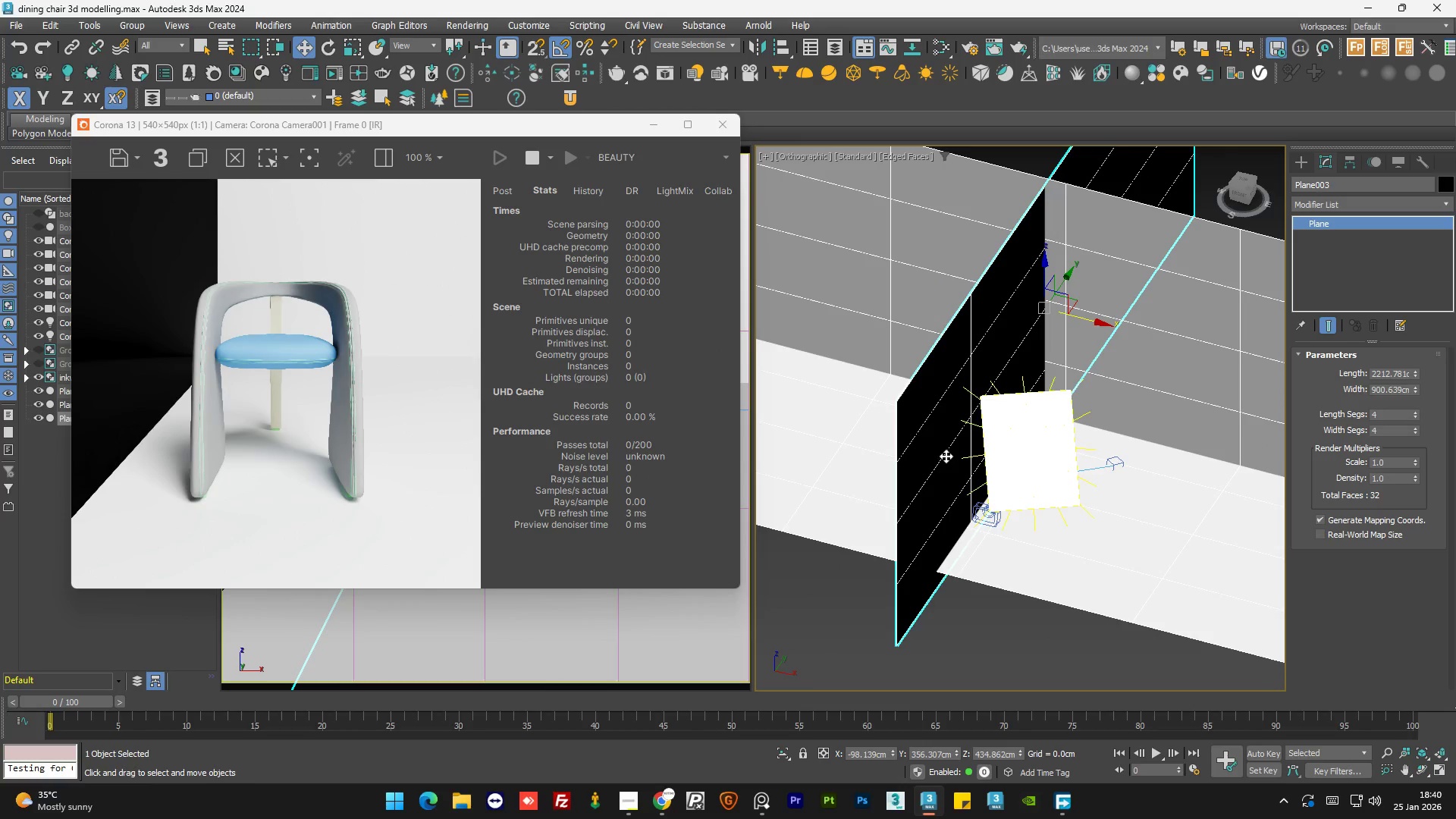 
right_click([921, 453])
 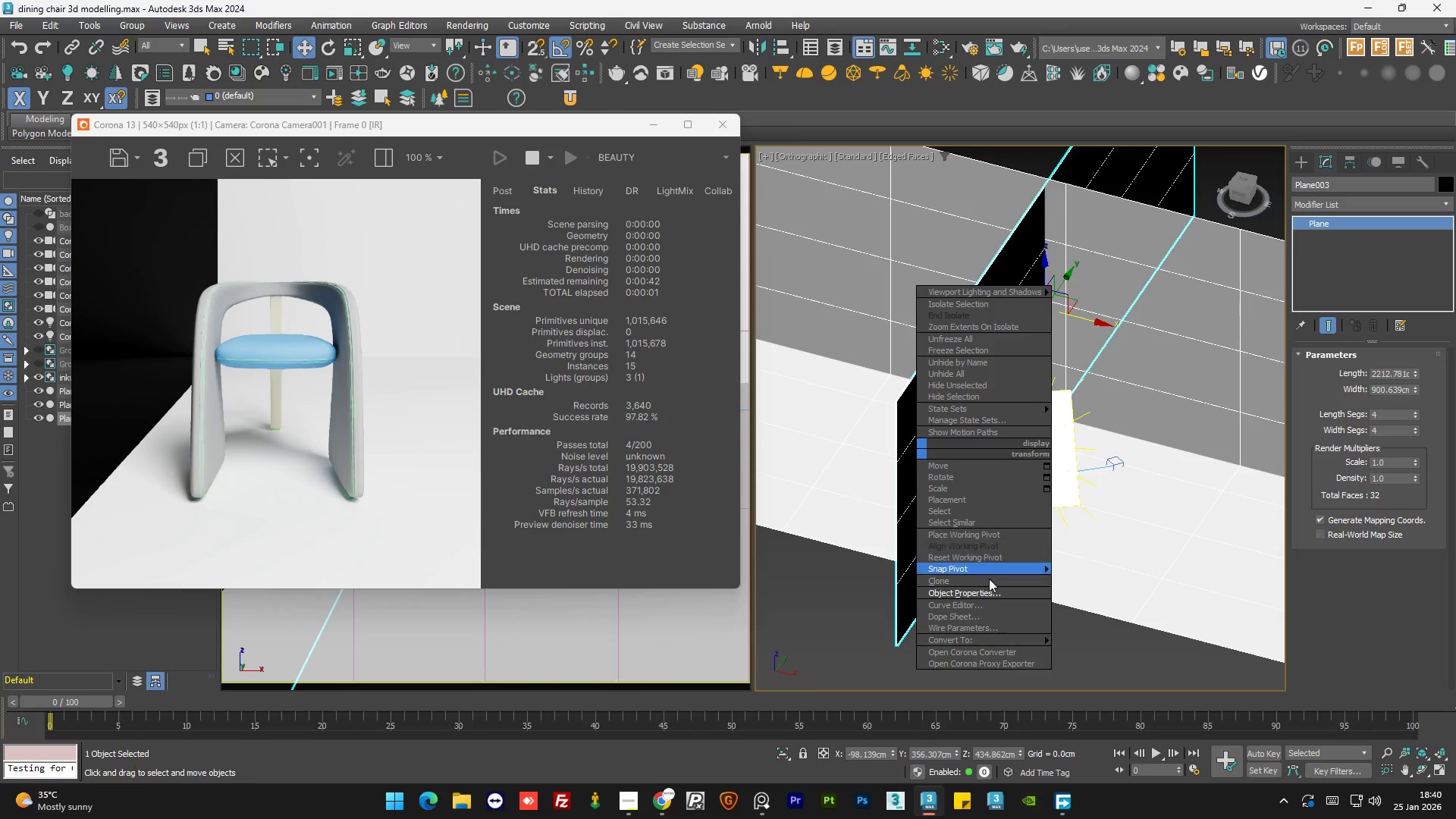 
left_click([973, 590])
 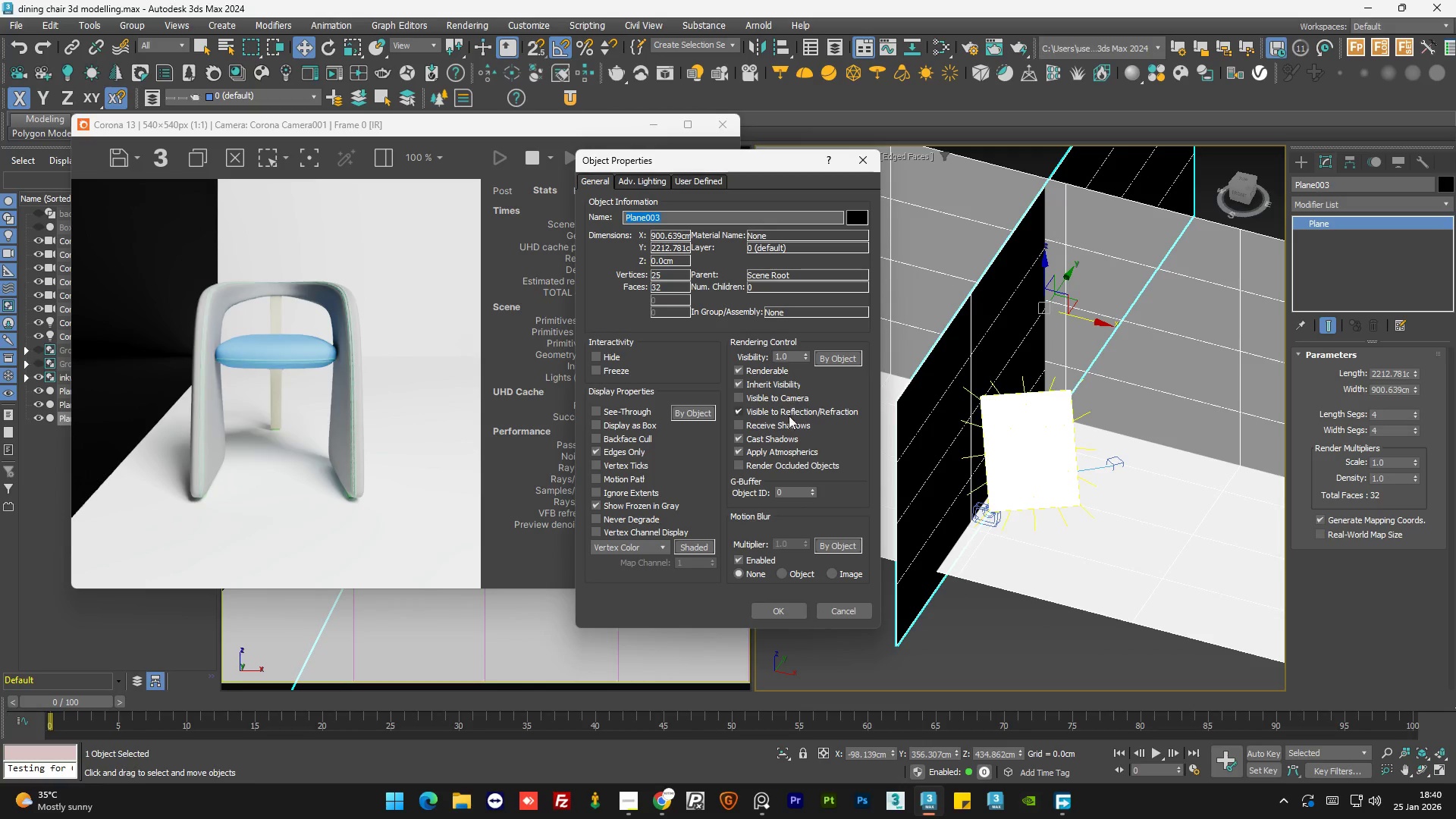 
left_click([767, 468])
 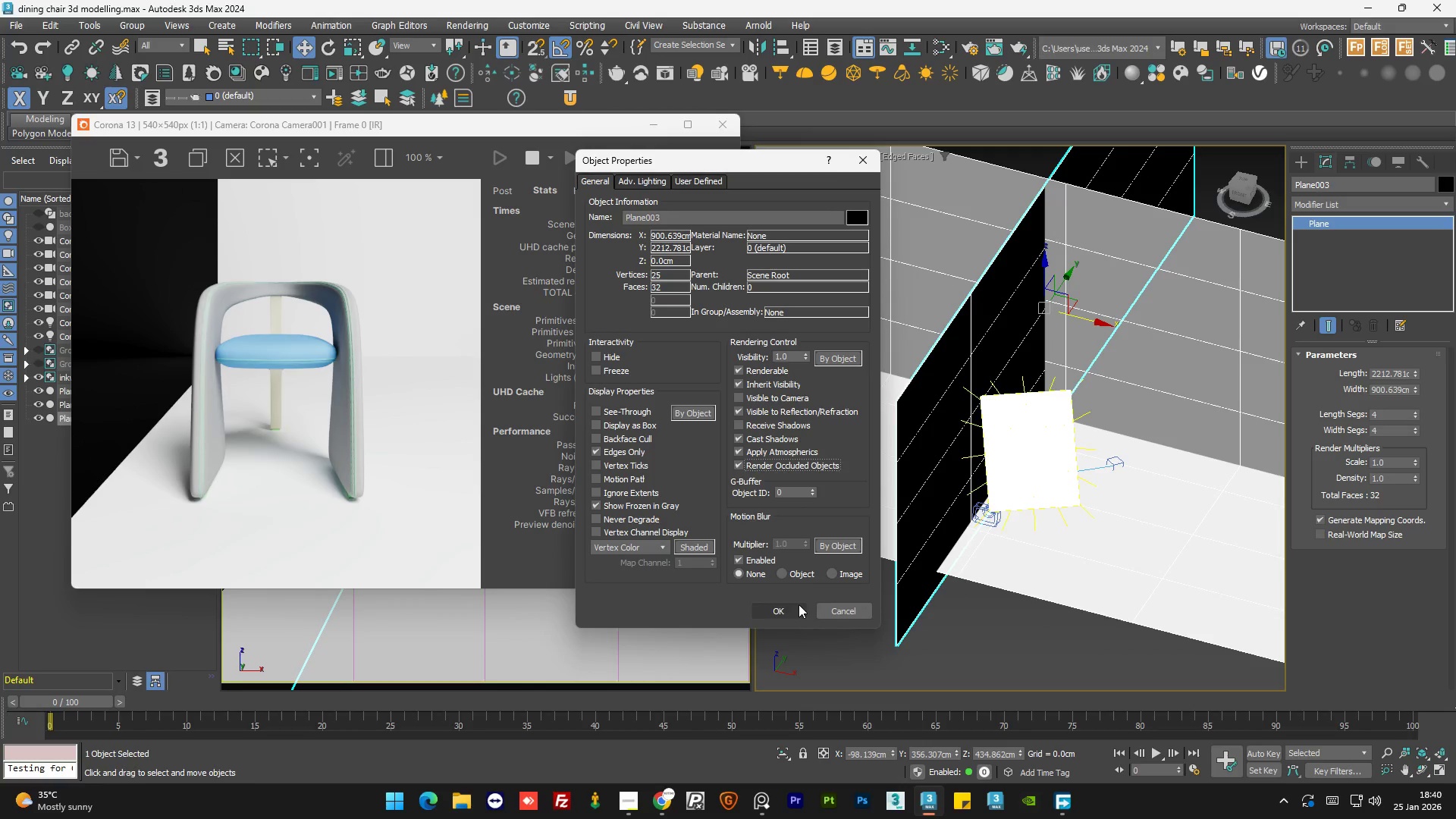 
left_click([795, 608])
 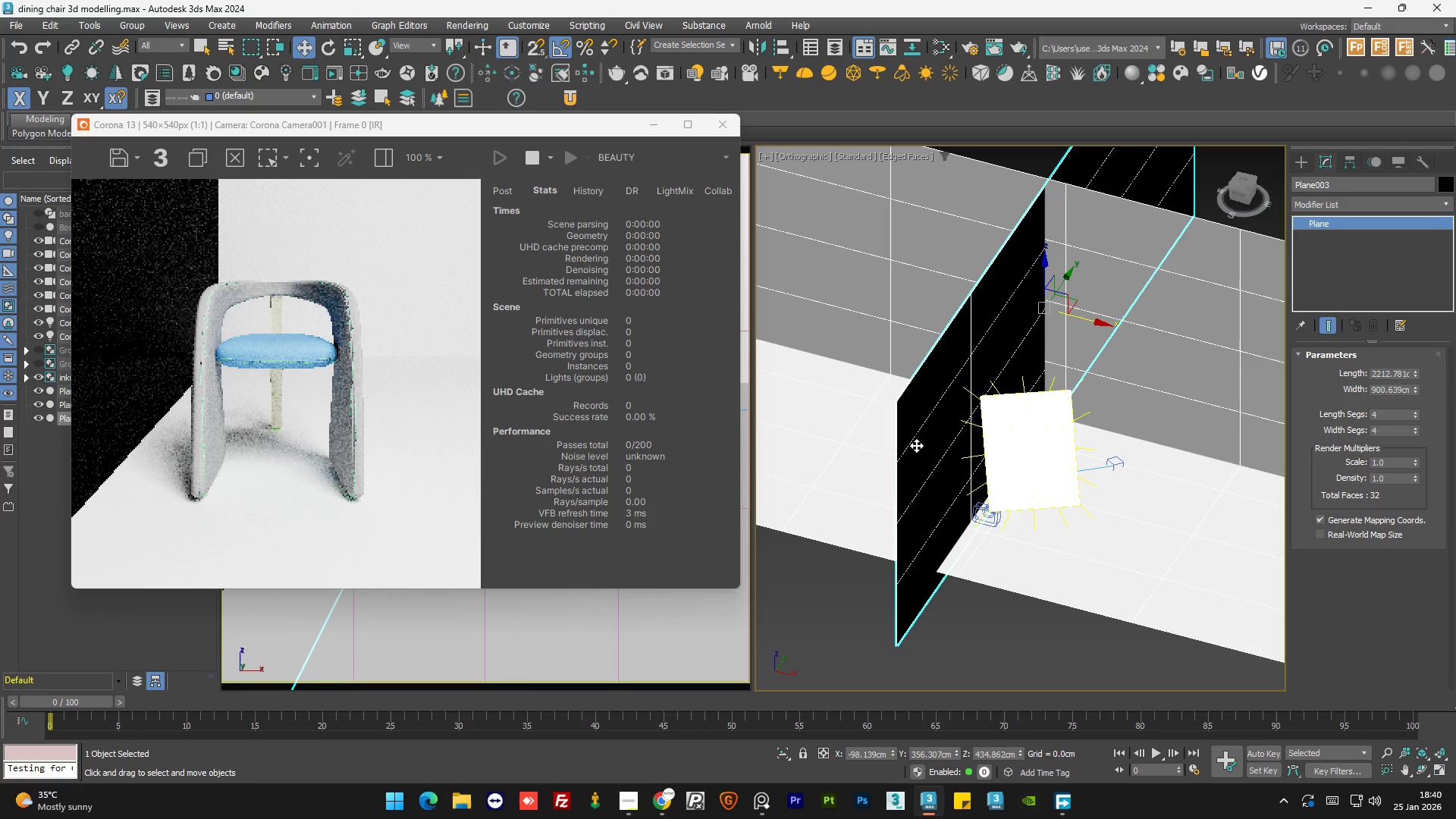 
right_click([903, 444])
 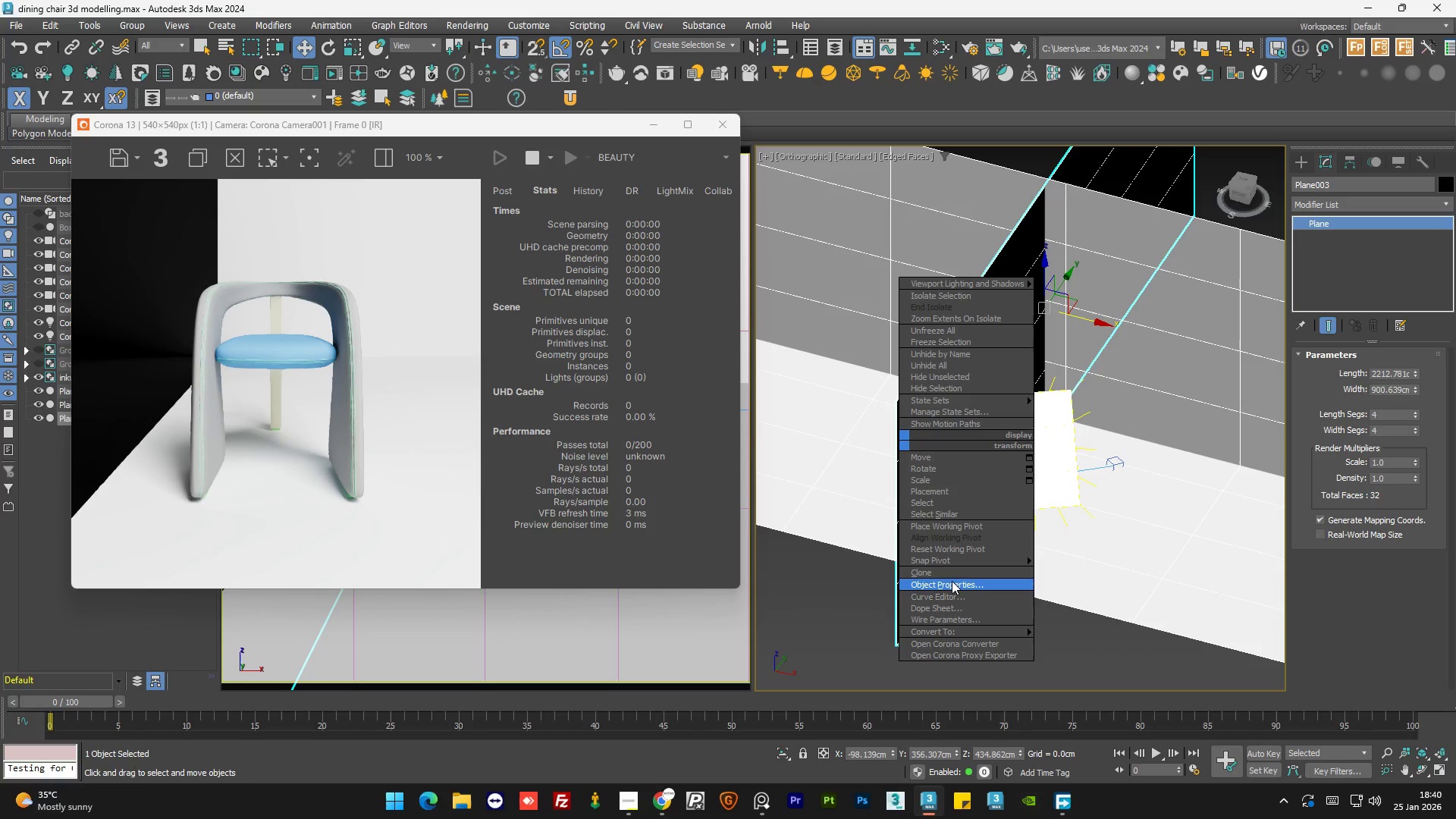 
left_click([952, 581])
 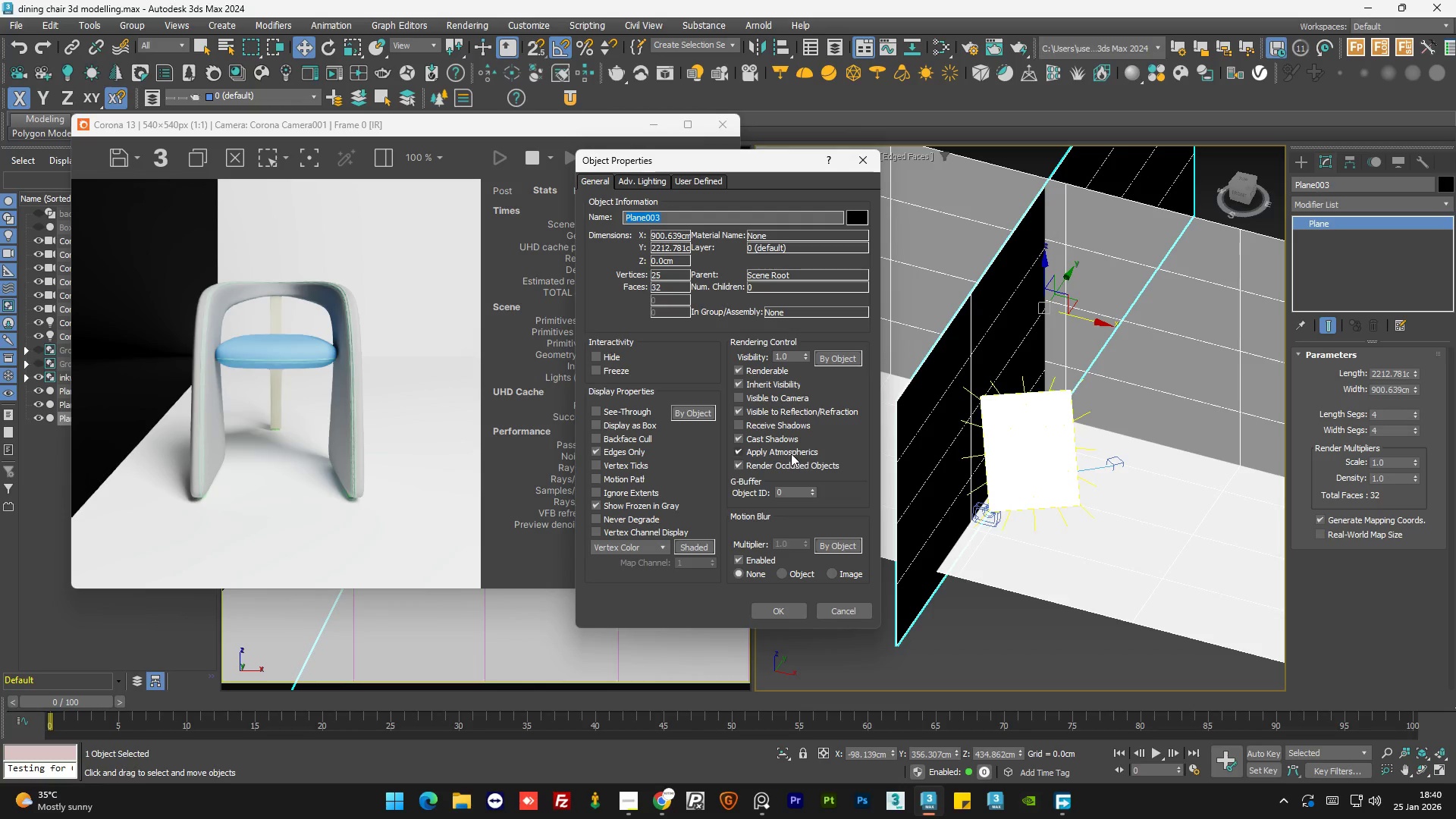 
left_click([752, 468])
 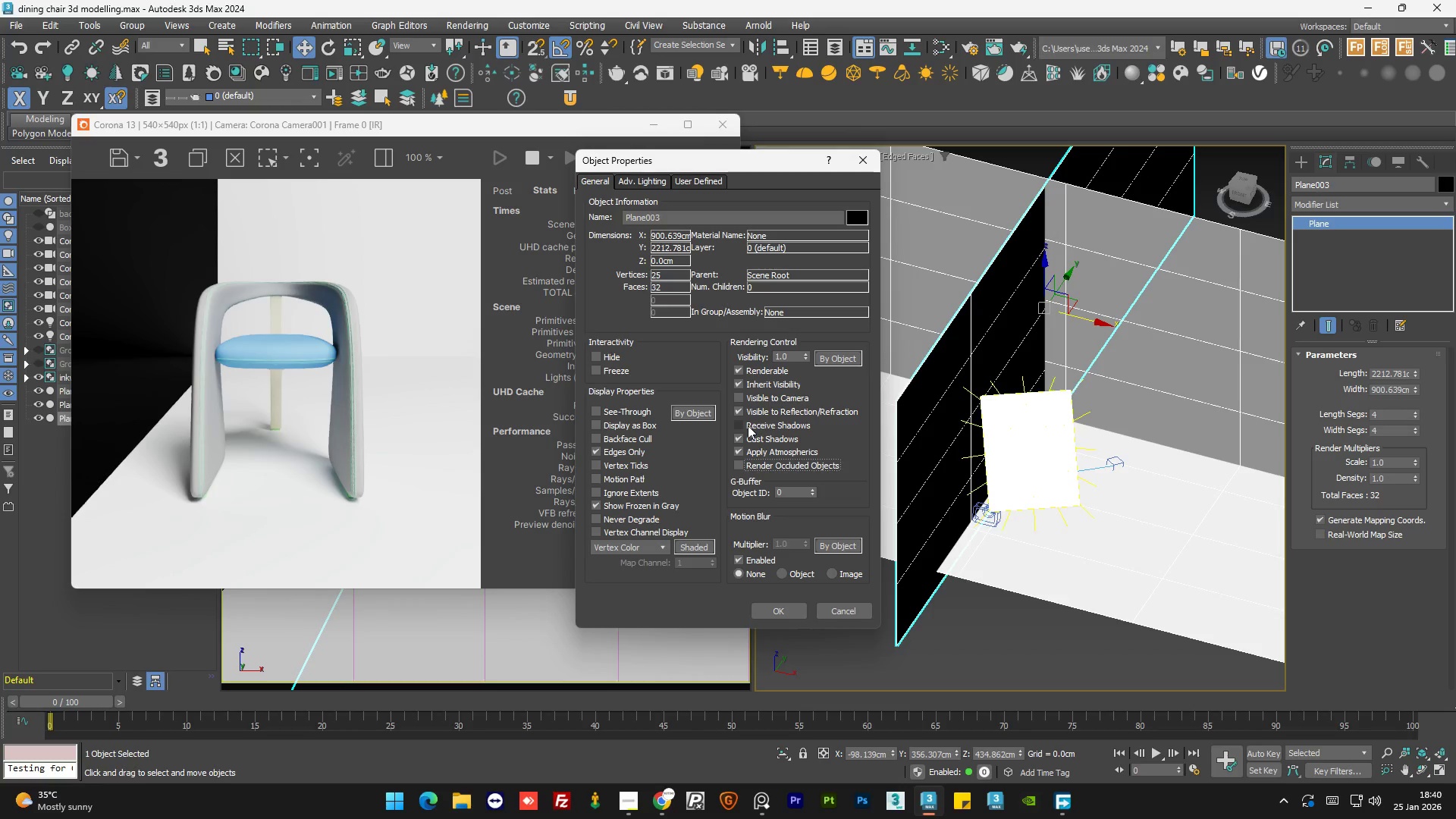 
left_click([748, 425])
 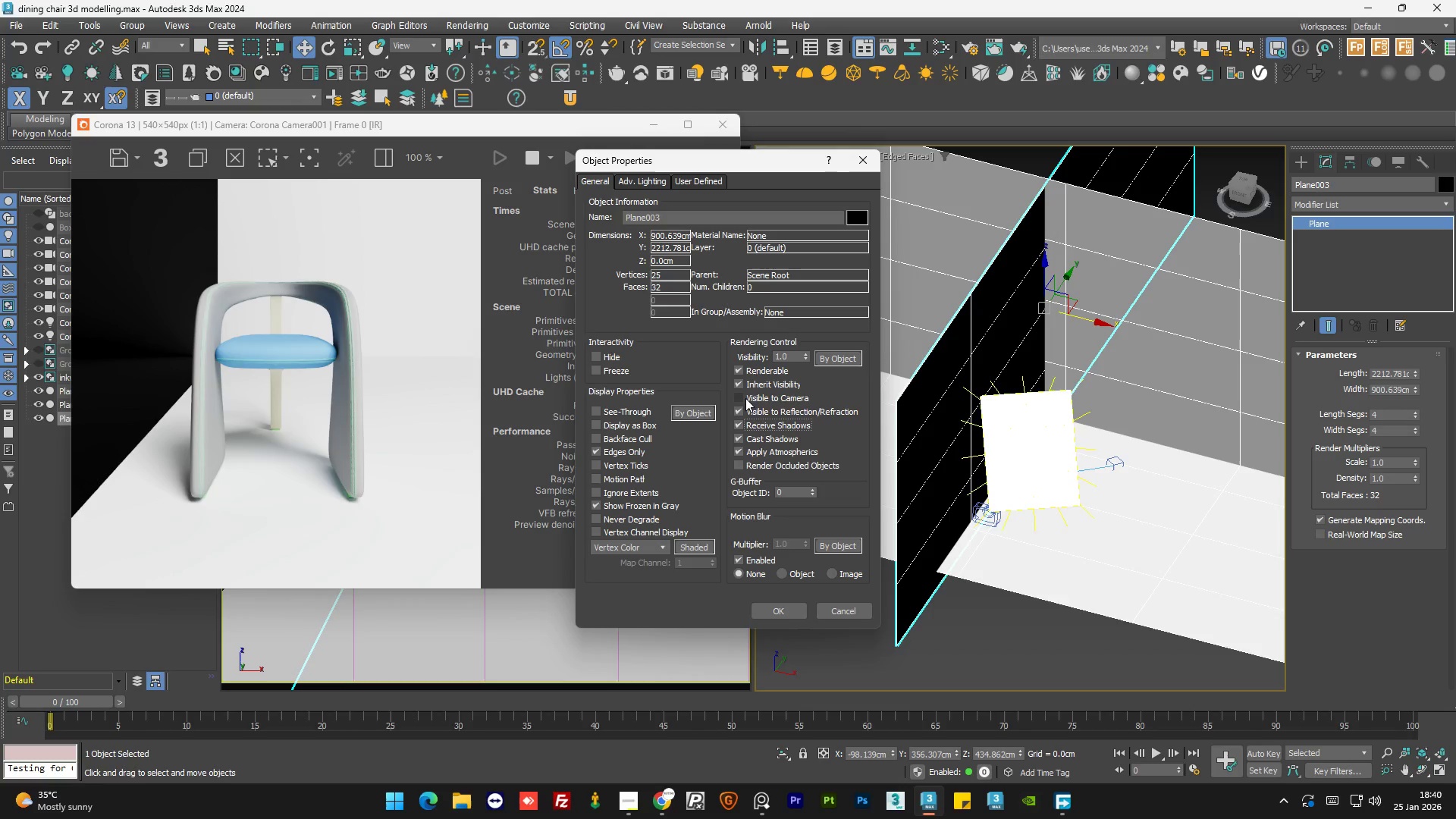 
left_click([745, 398])
 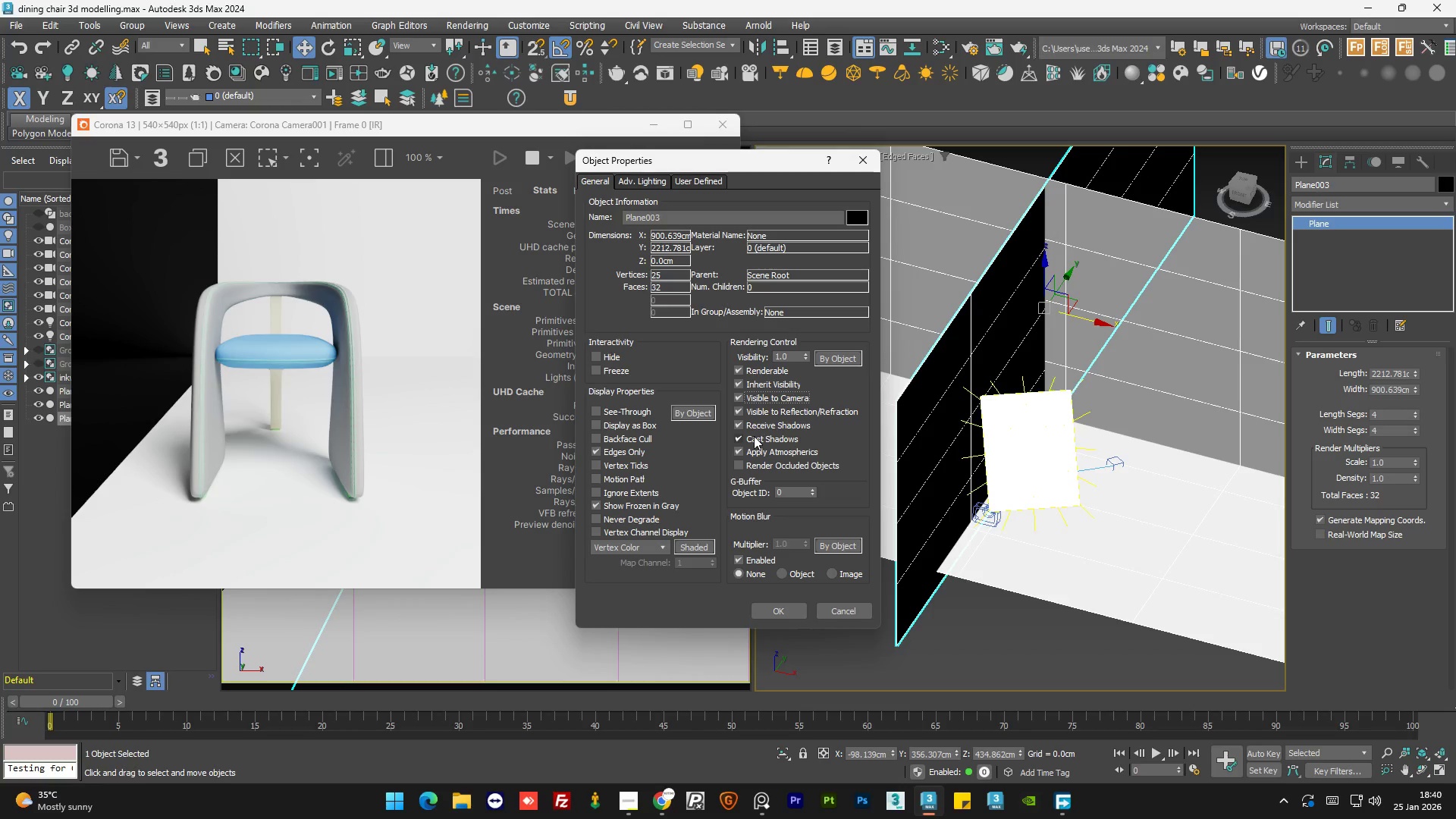 
left_click([754, 436])
 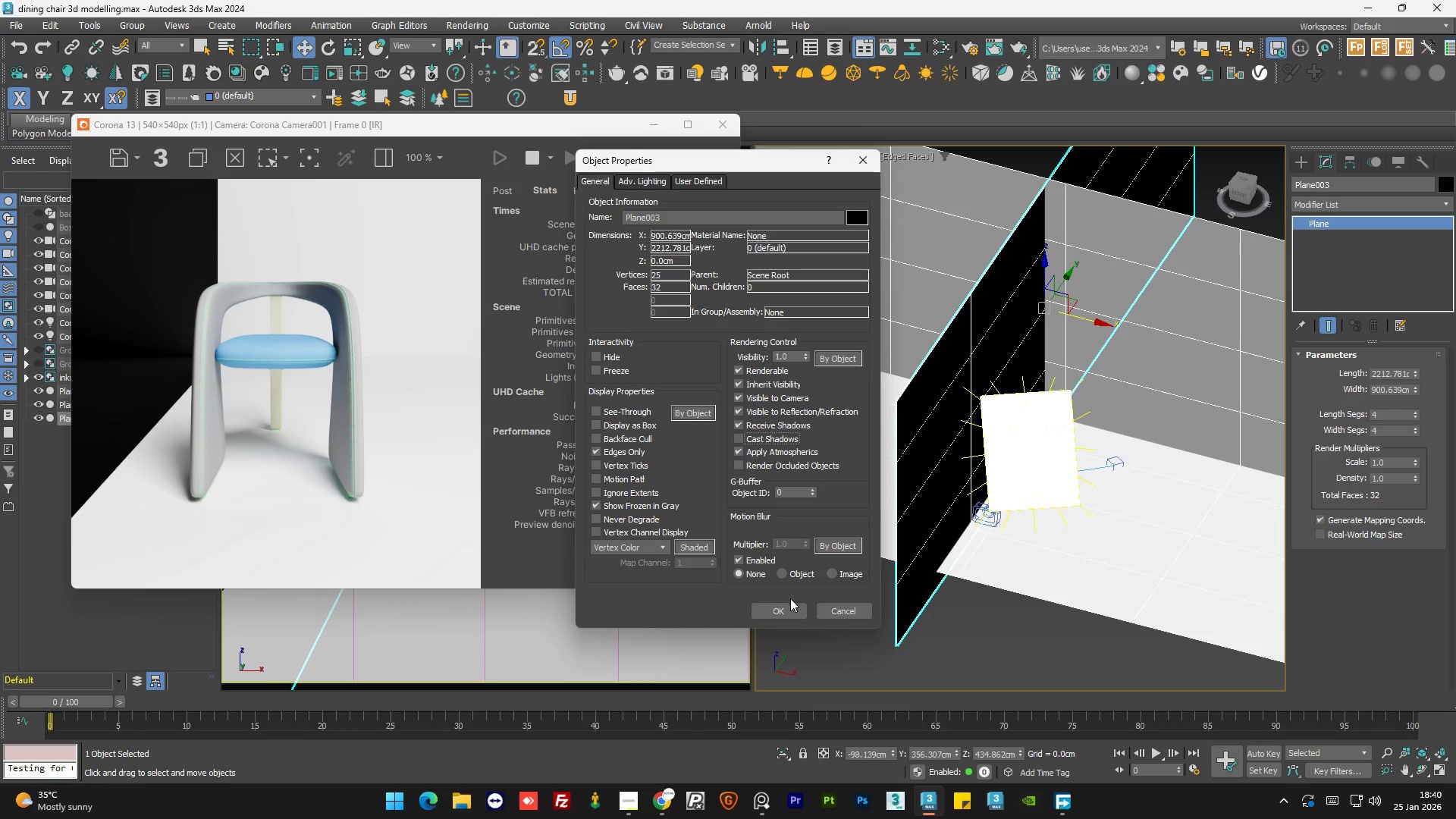 
left_click([785, 607])
 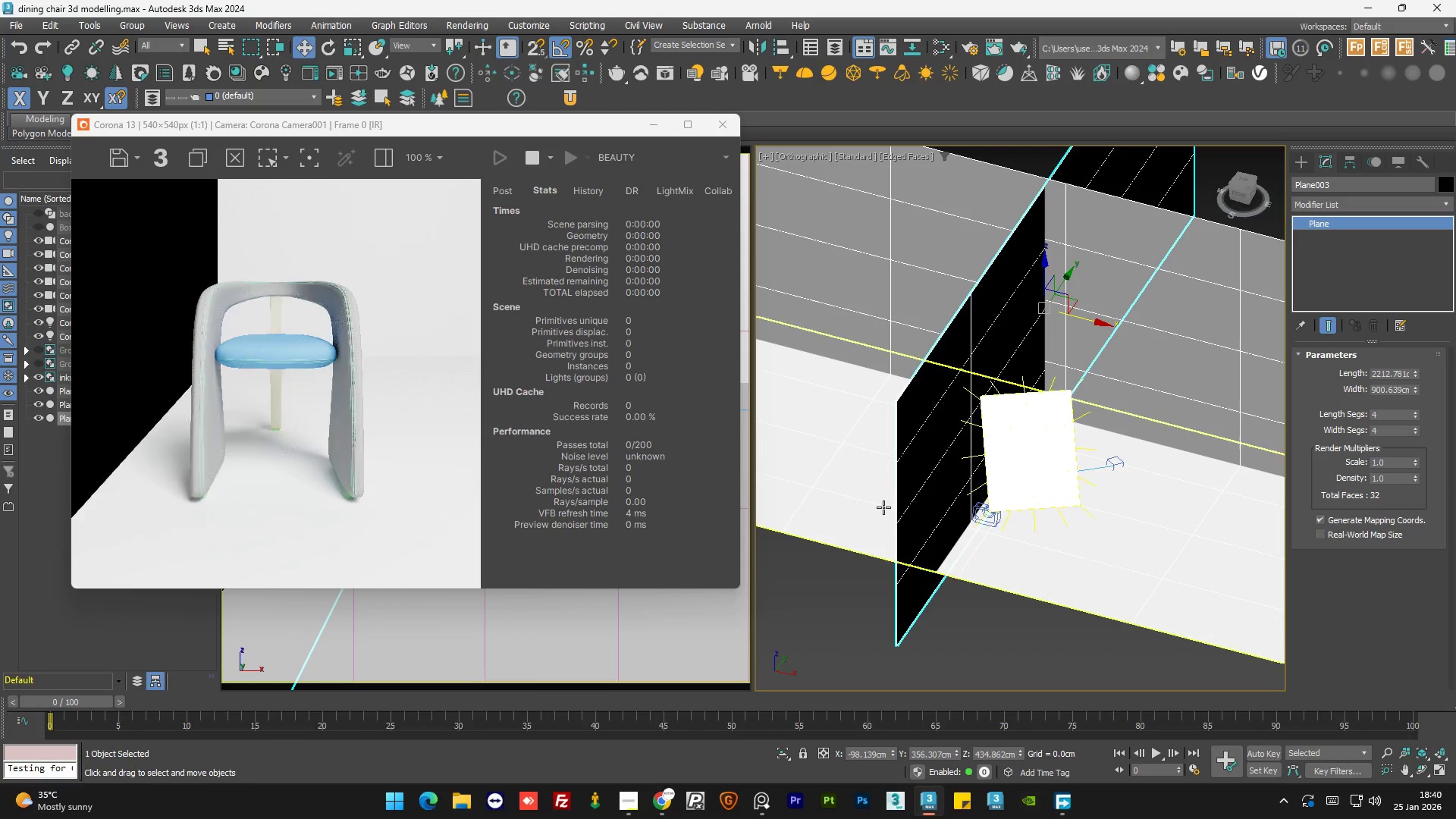 
right_click([917, 471])
 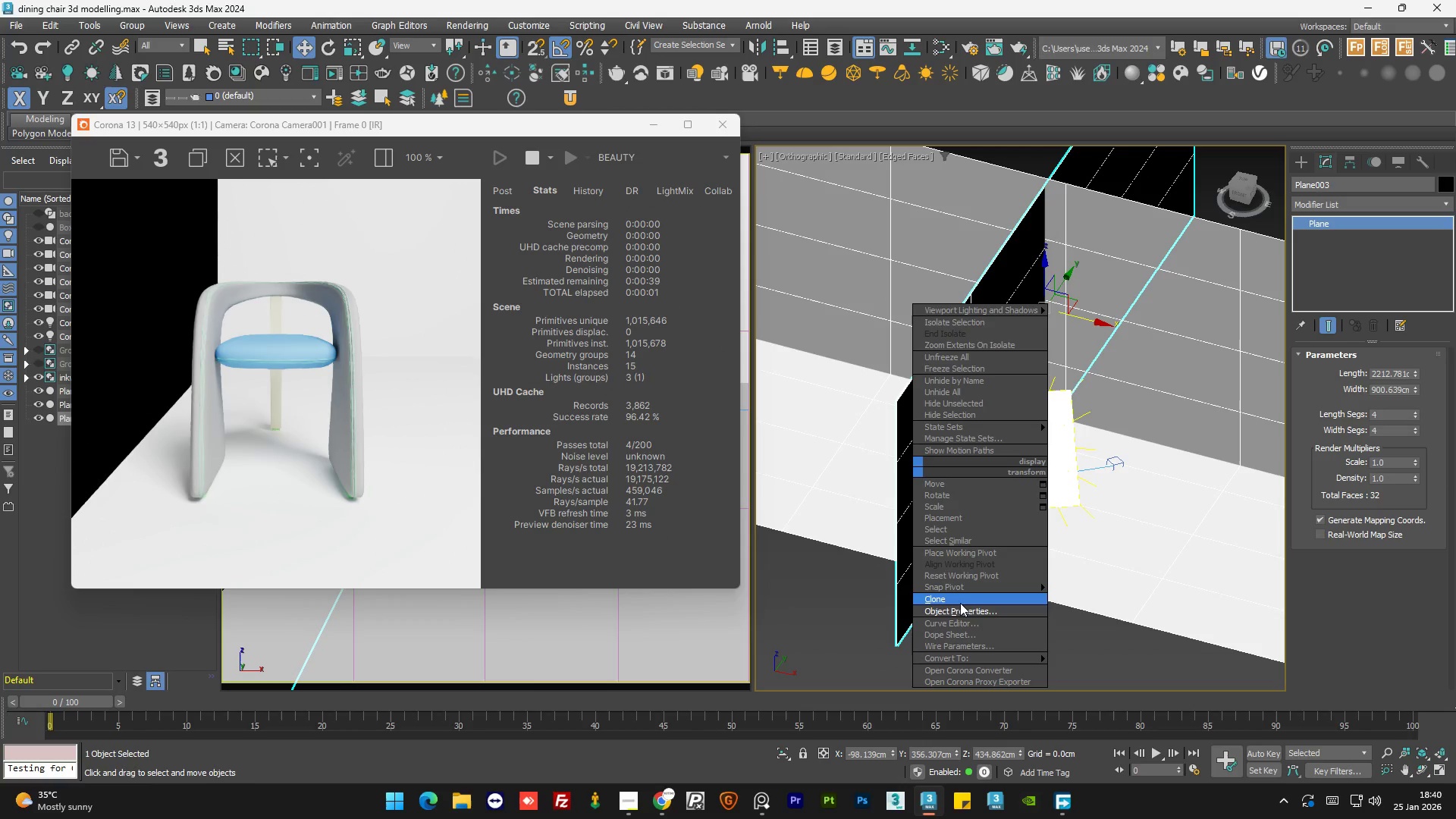 
left_click([960, 606])
 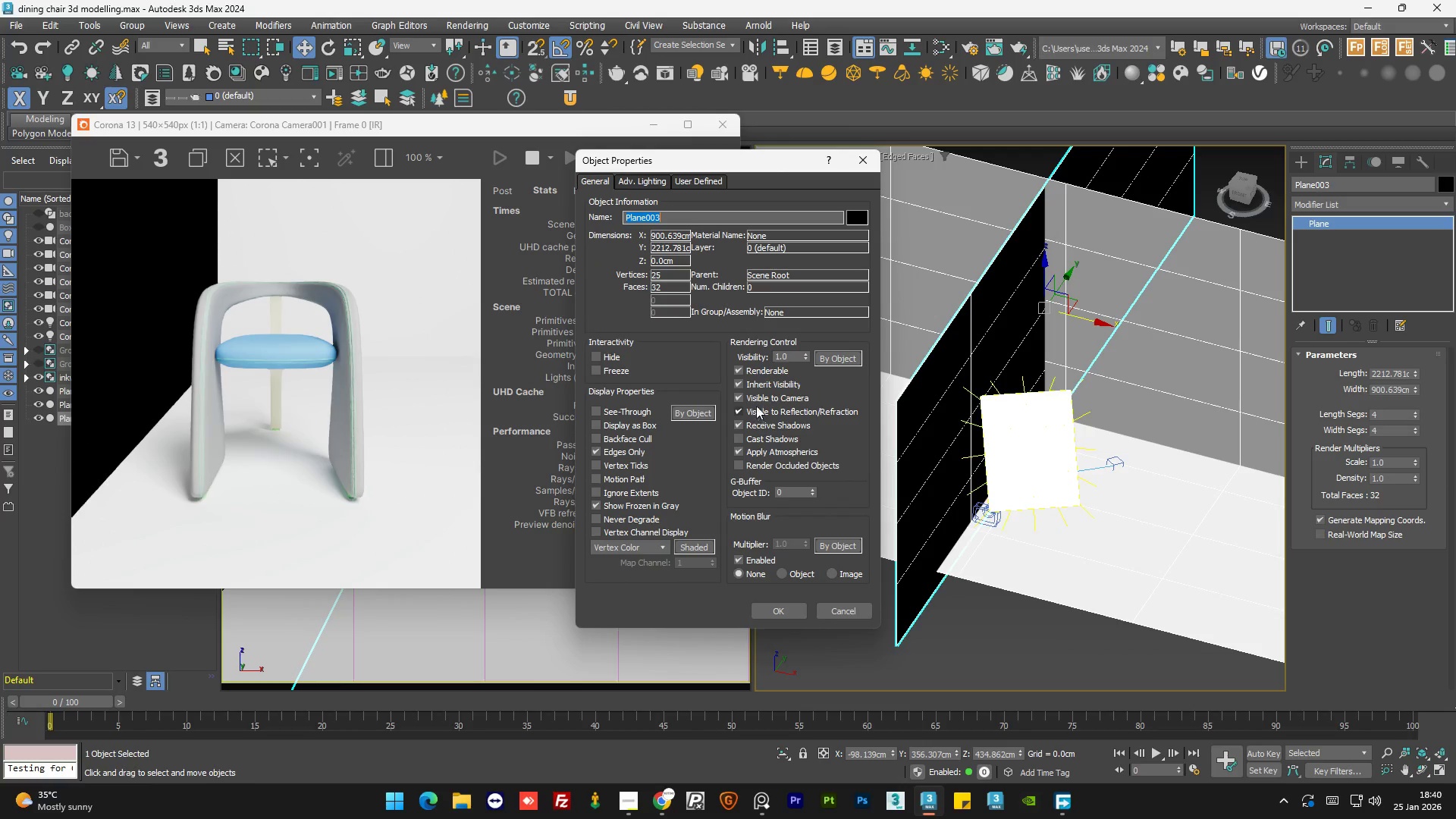 
left_click([761, 398])
 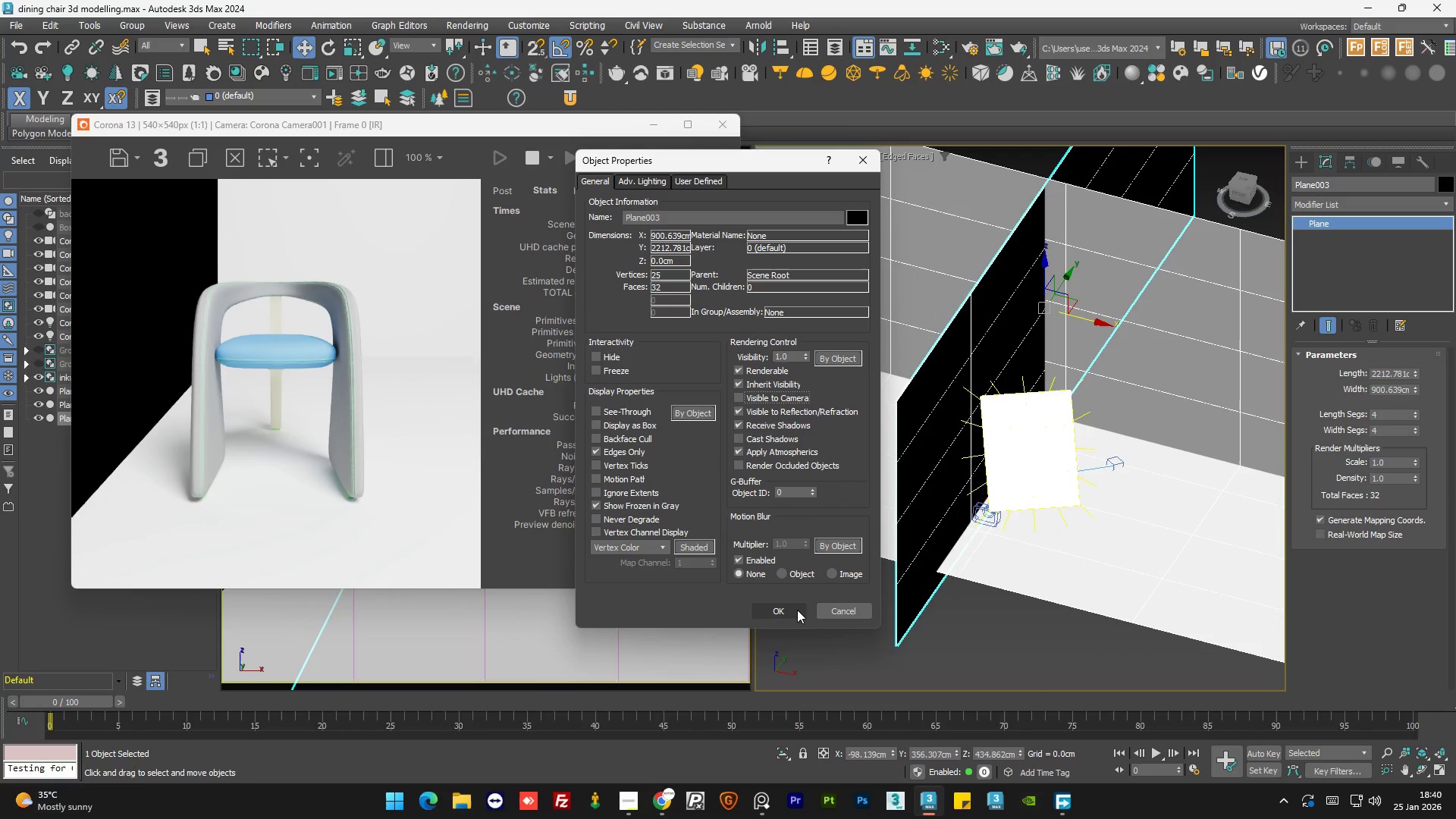 
left_click([794, 607])
 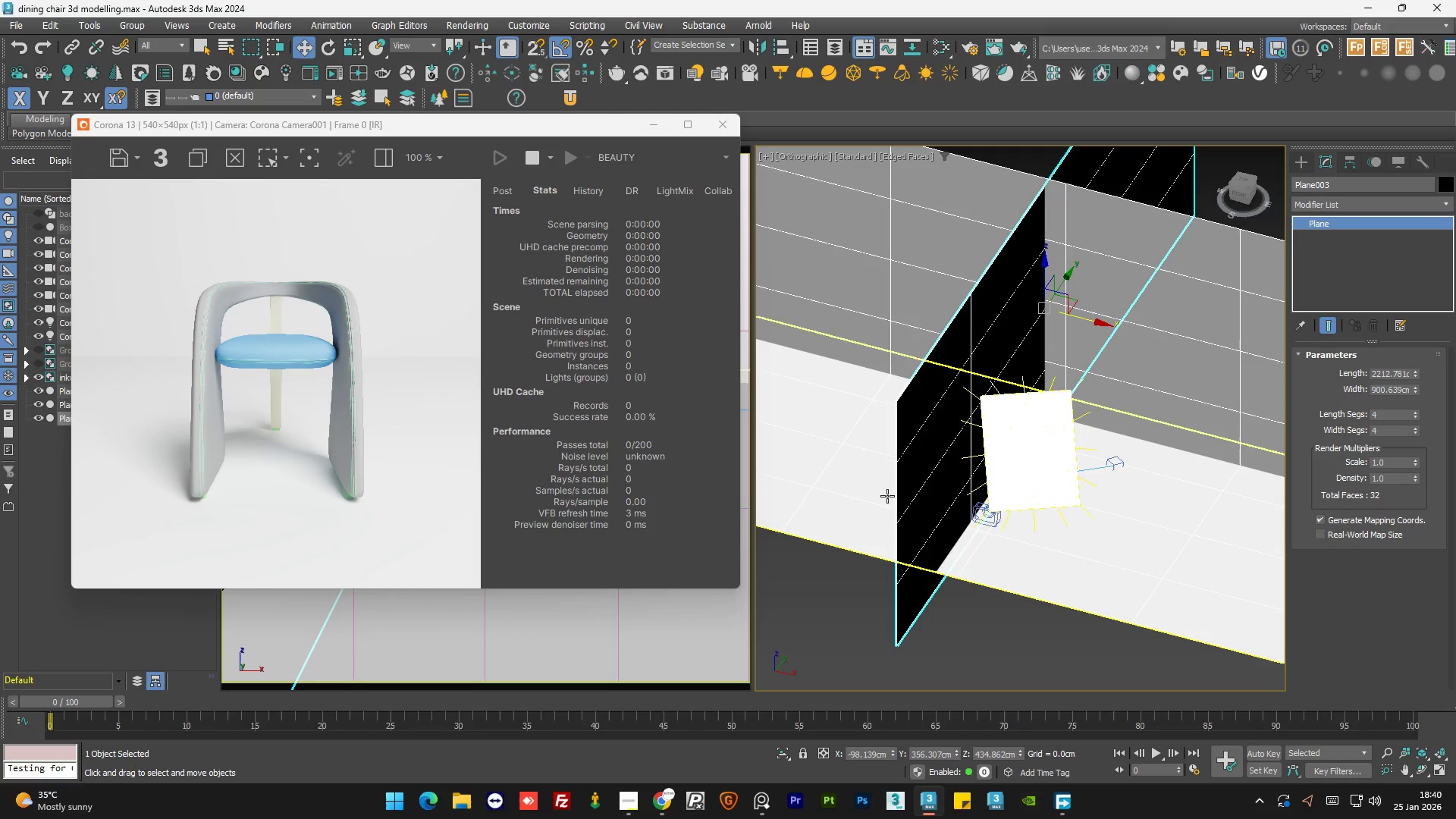 
hold_key(key=AltLeft, duration=1.5)
 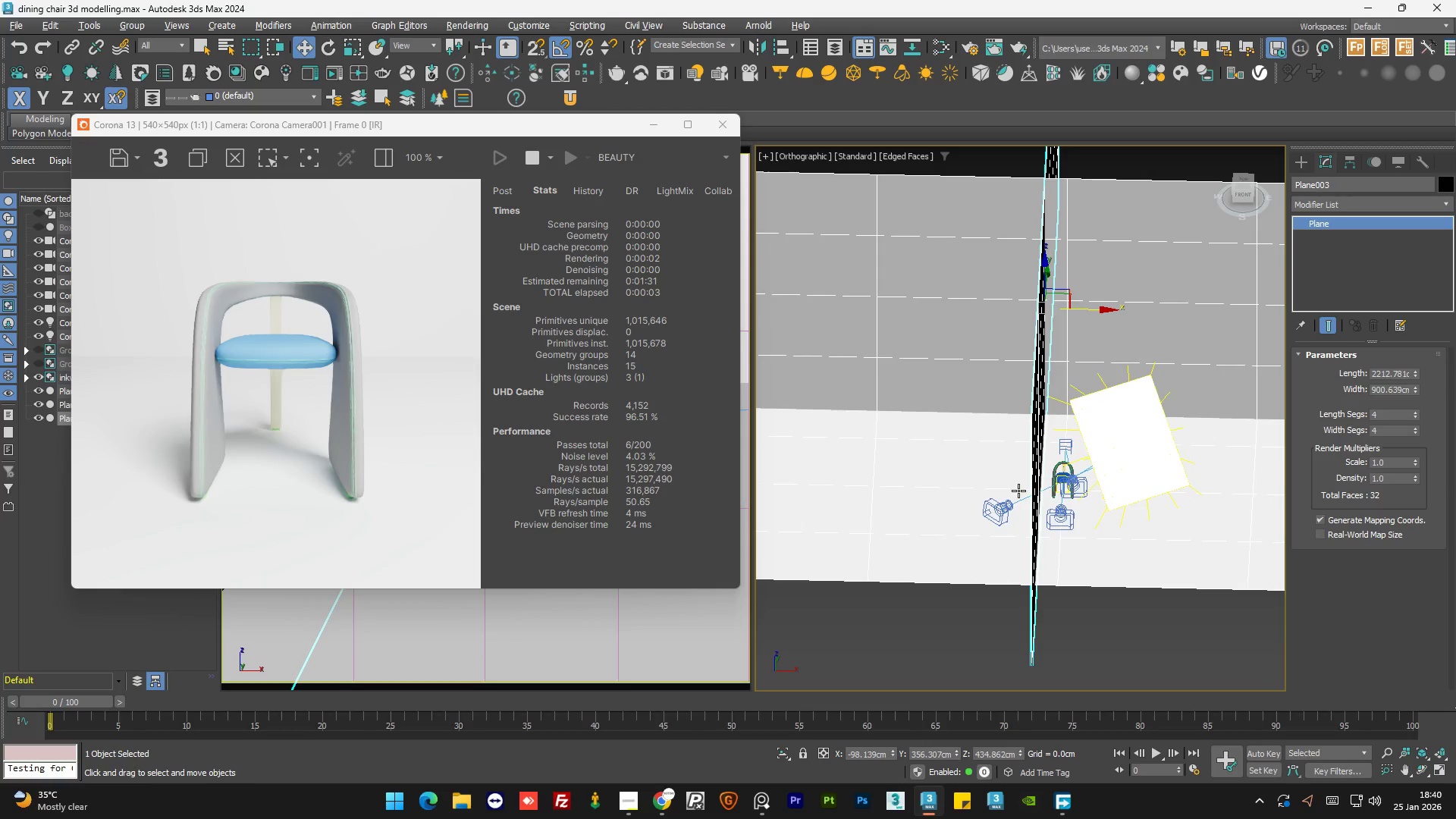 
hold_key(key=AltLeft, duration=0.81)
 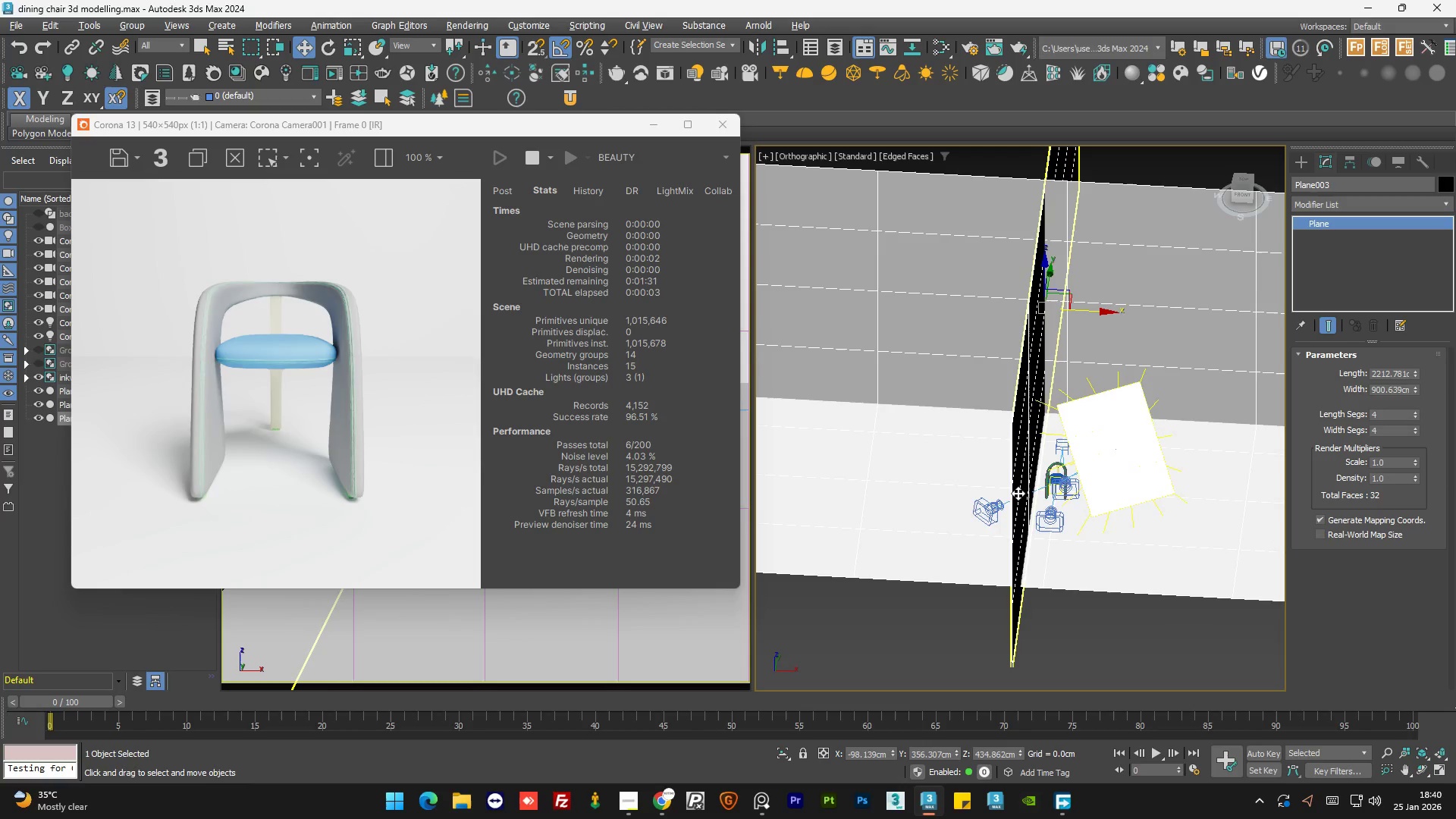 
hold_key(key=AltLeft, duration=1.52)
 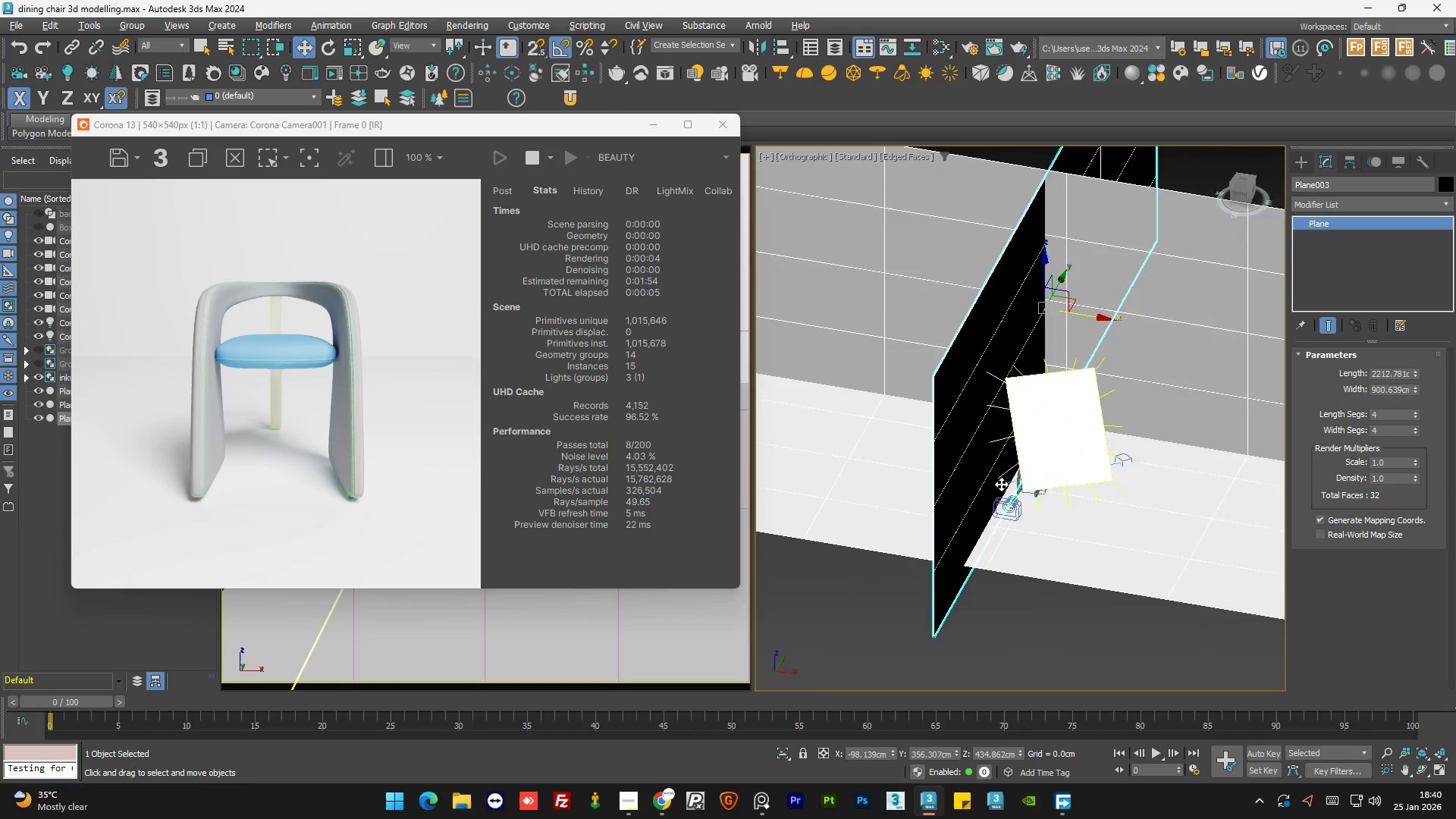 
hold_key(key=AltLeft, duration=1.06)
 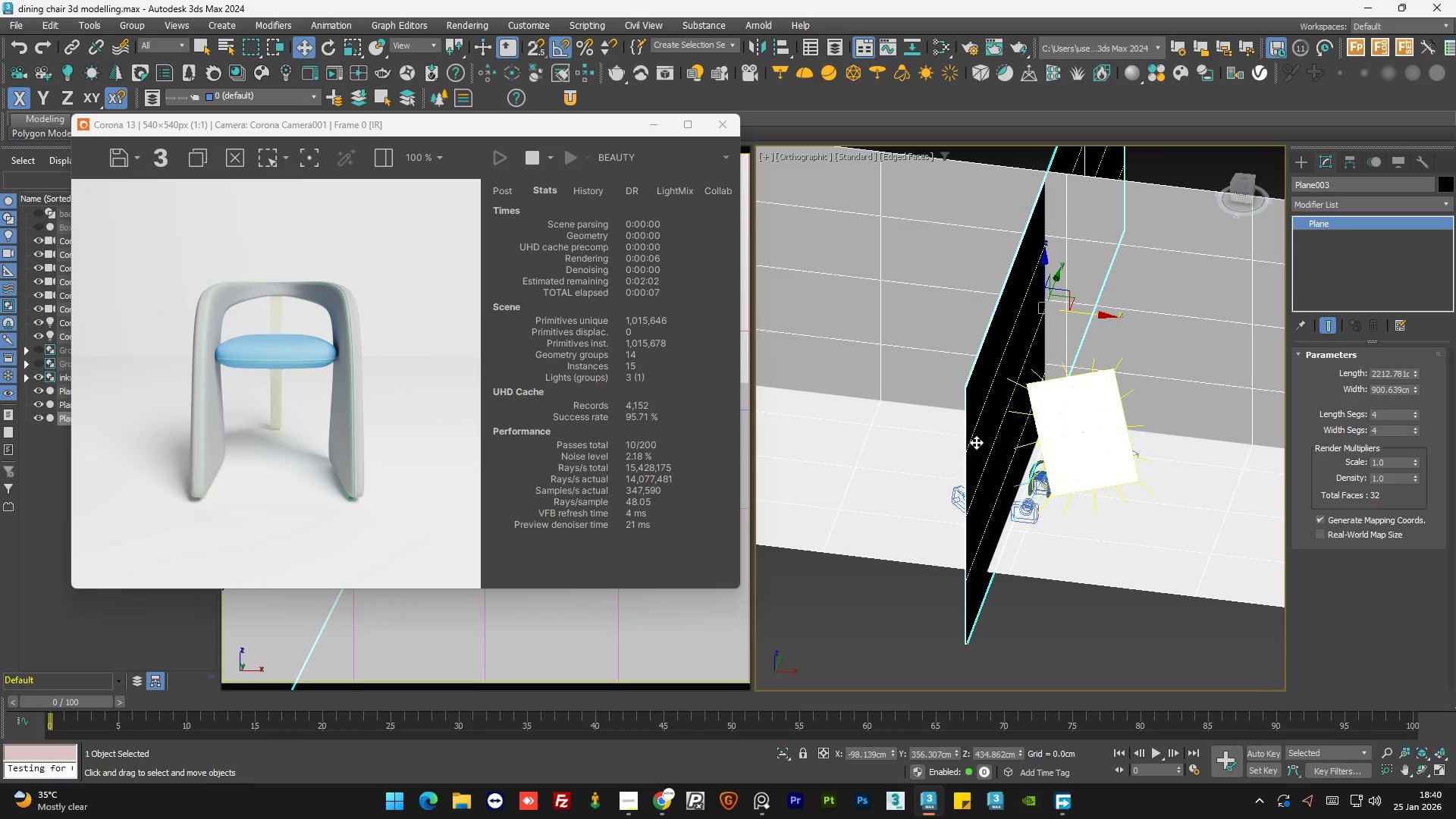 
key(Delete)
 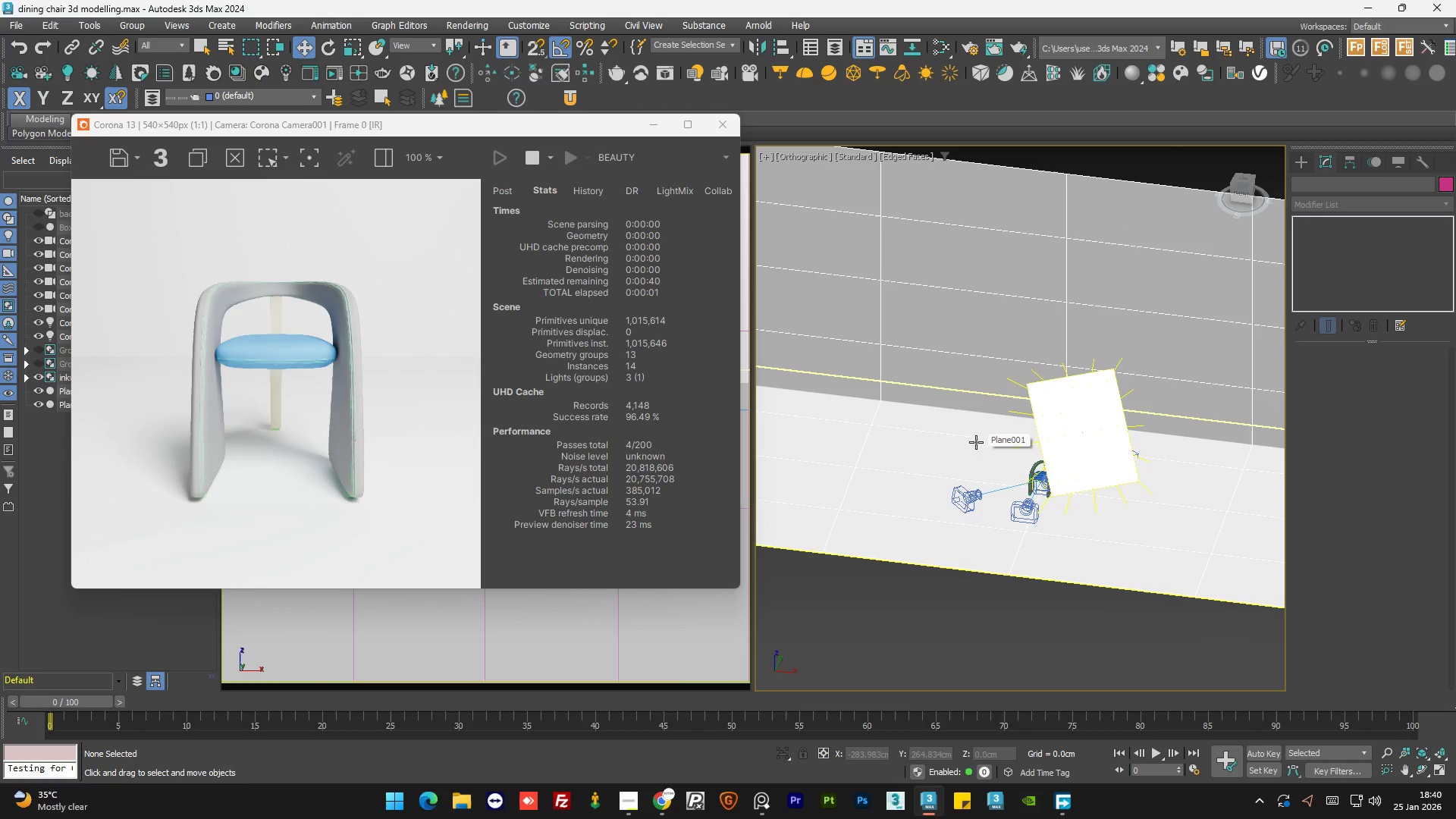 
hold_key(key=AltLeft, duration=1.5)
 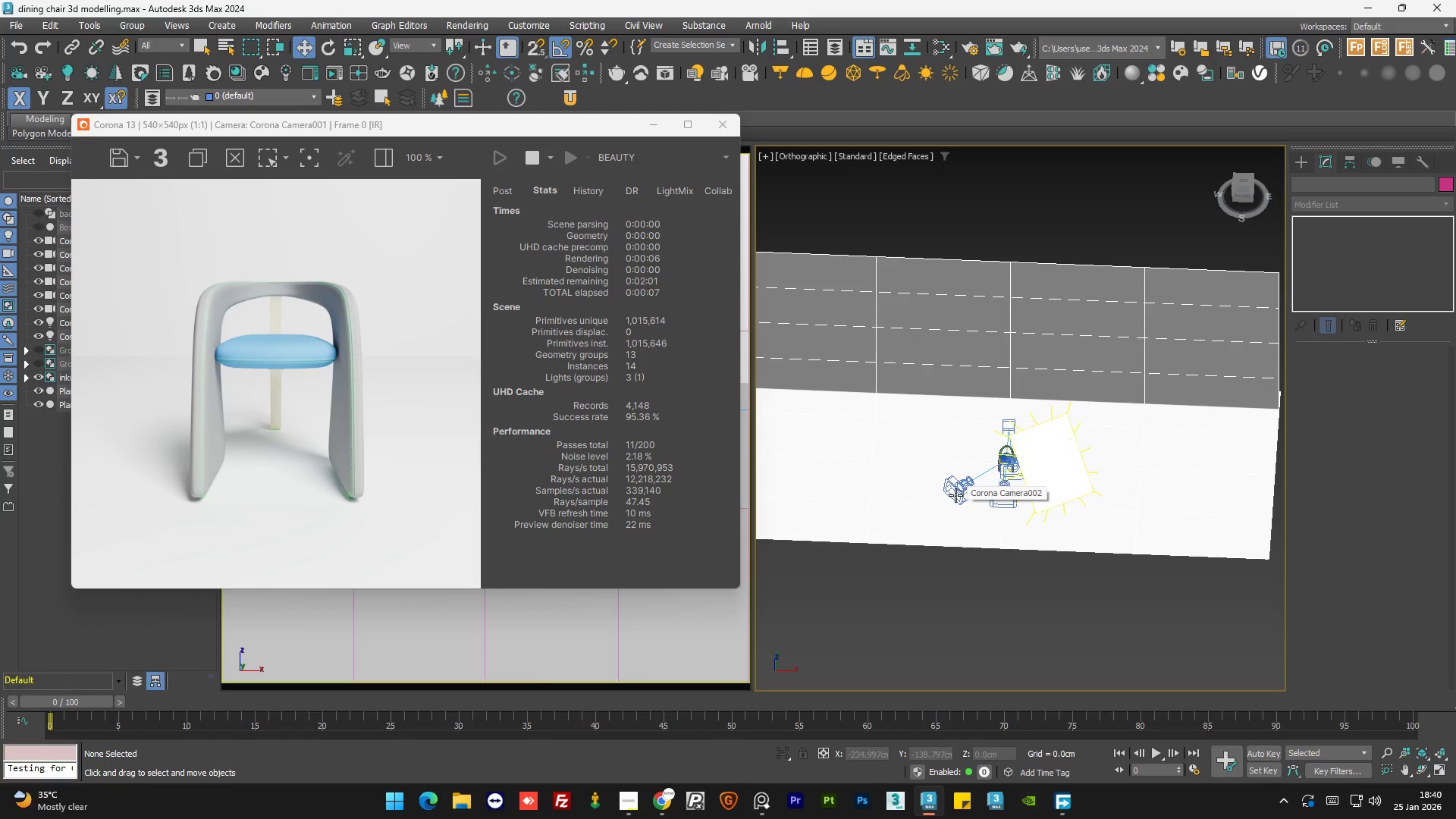 
scroll: coordinate [918, 416], scroll_direction: down, amount: 1.0
 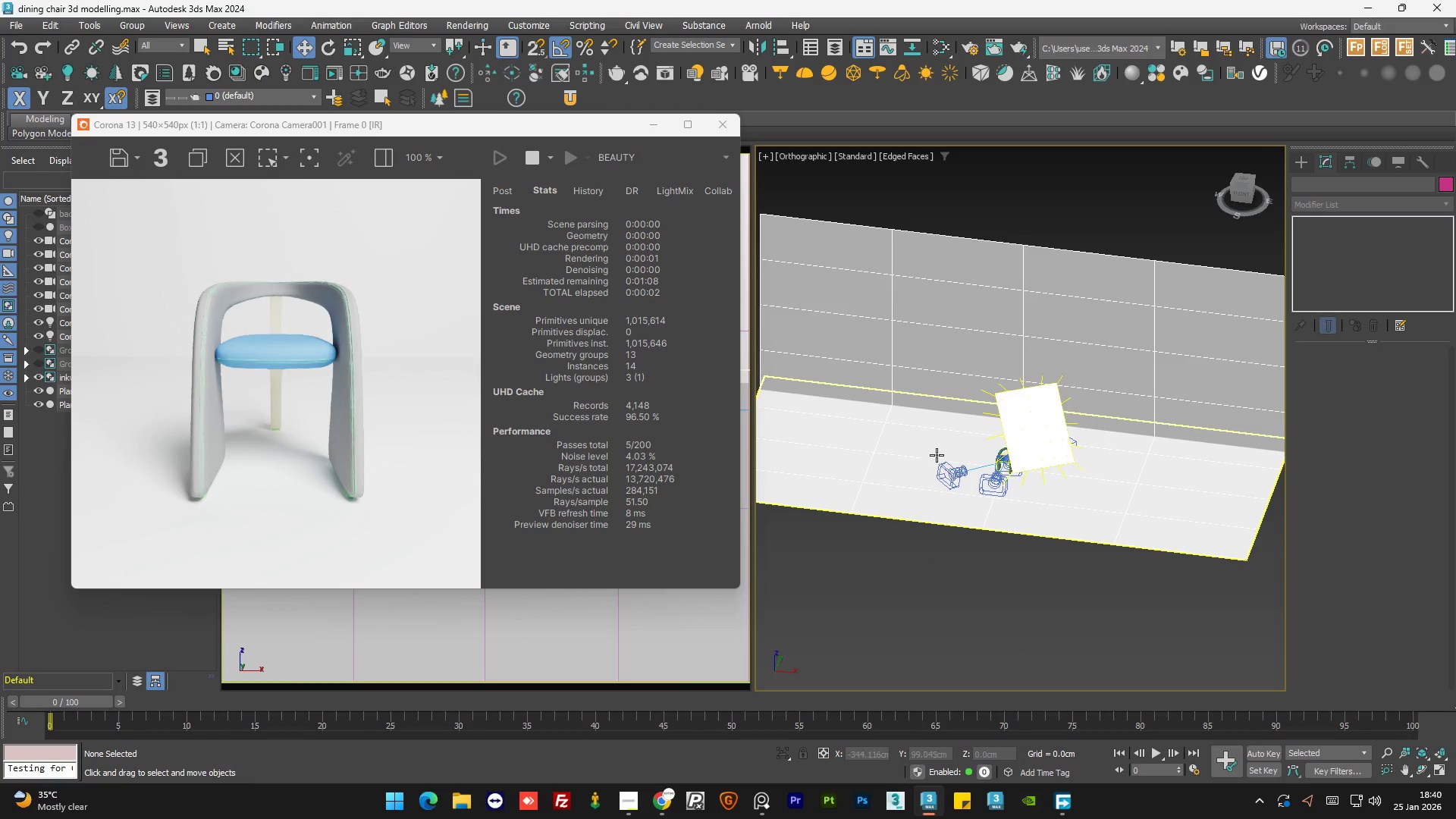 
wait(5.33)
 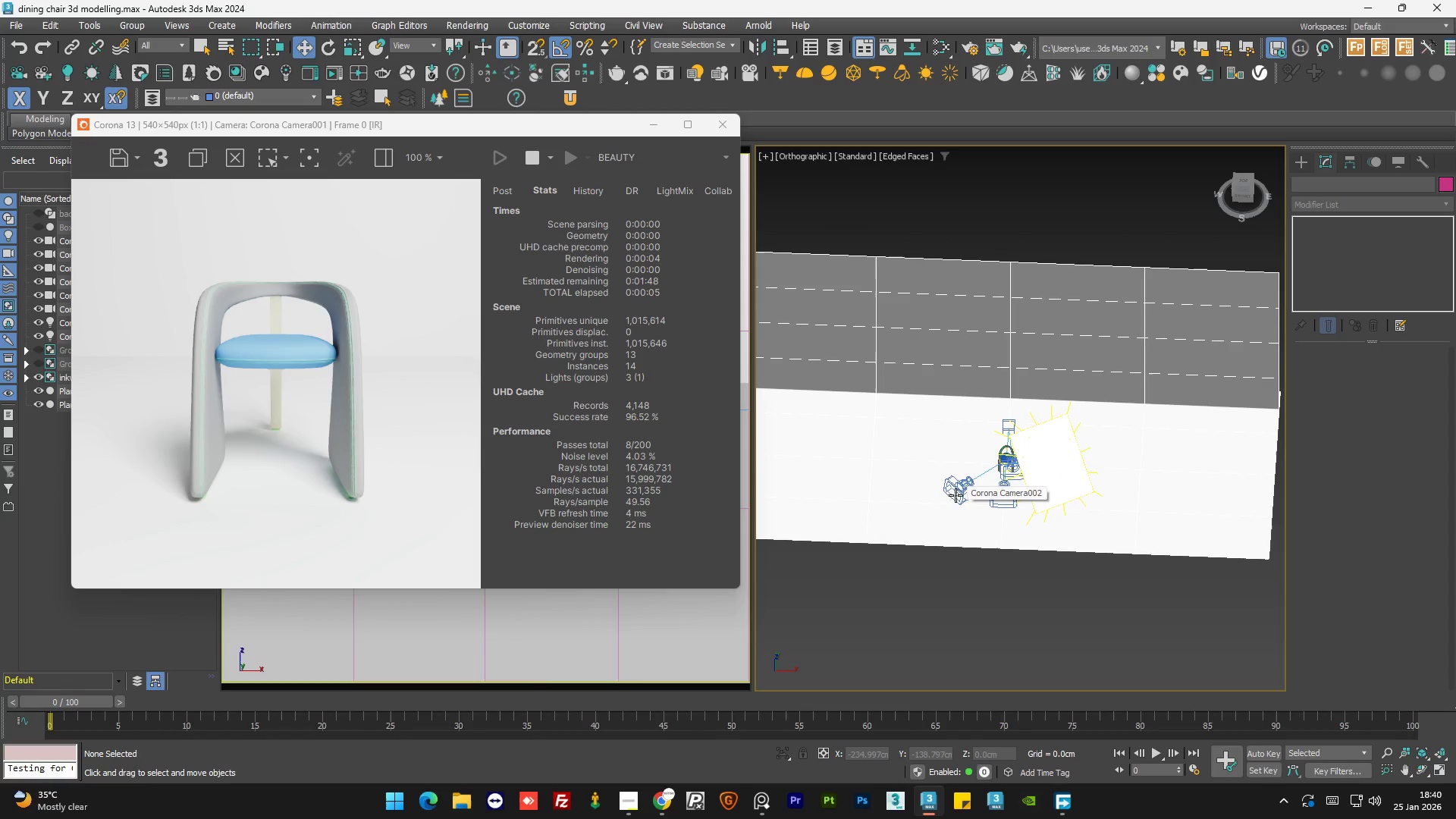 
key(Control+Z)
 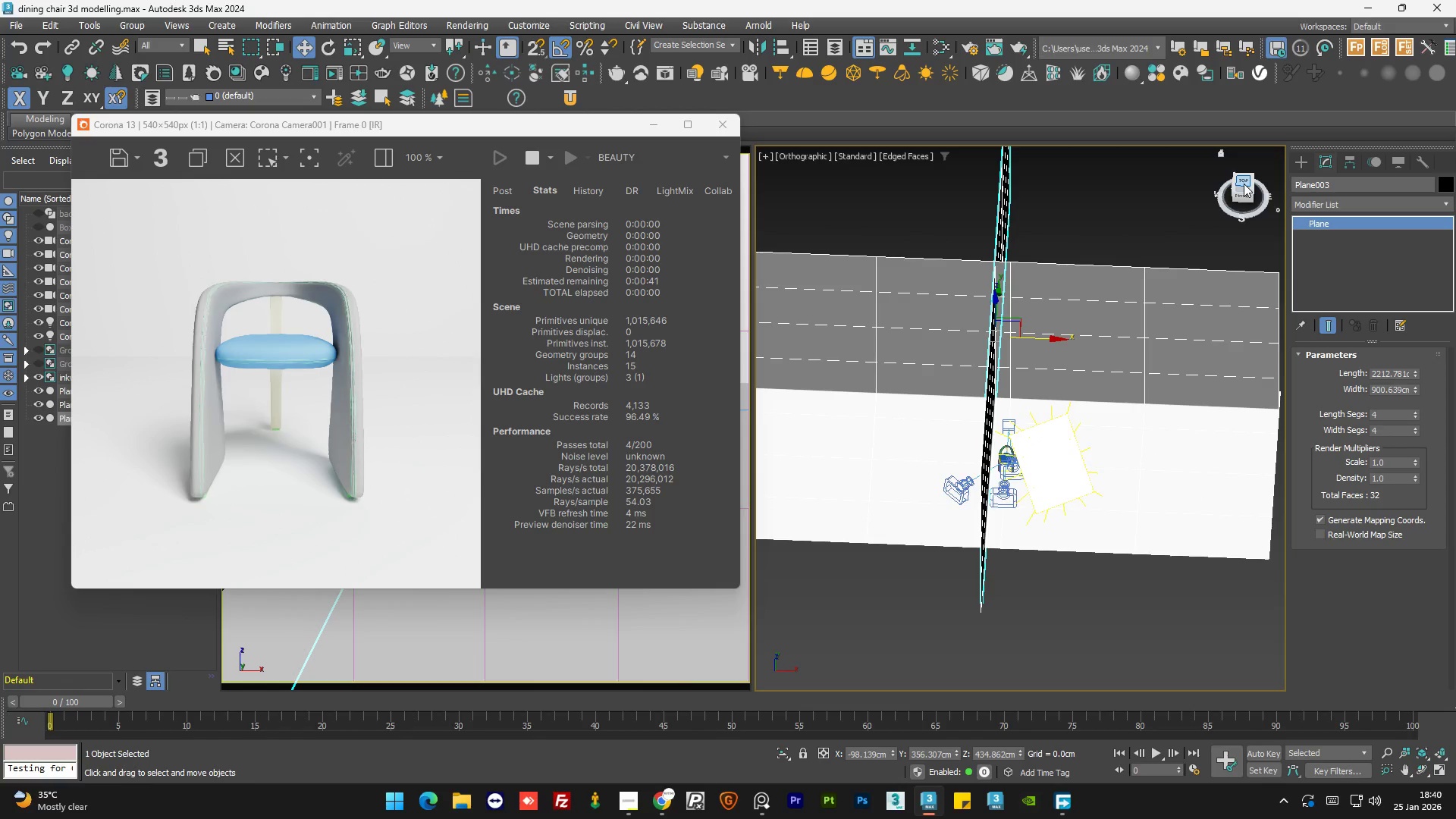 
hold_key(key=AltLeft, duration=0.64)
 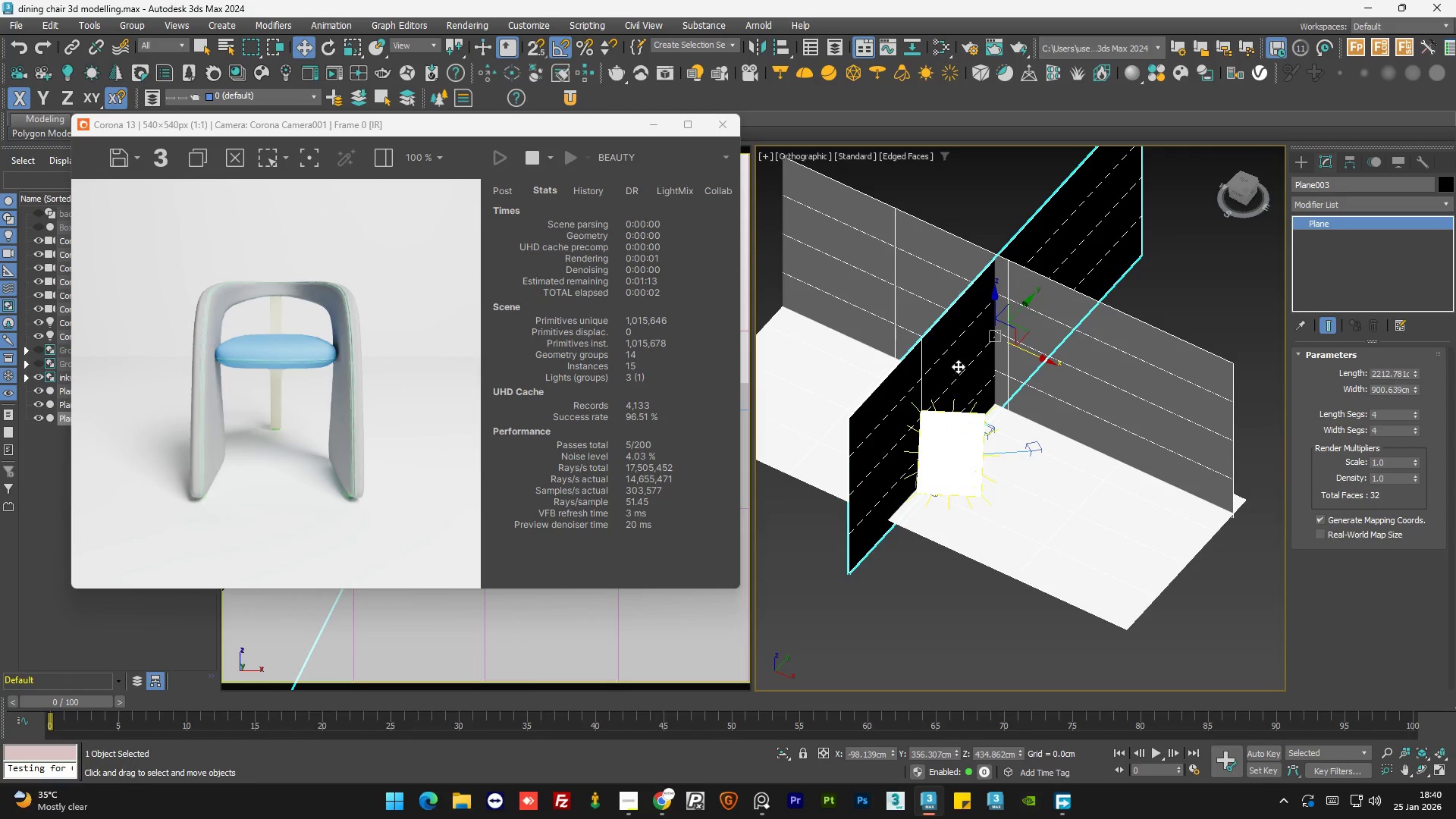 
right_click([958, 362])
 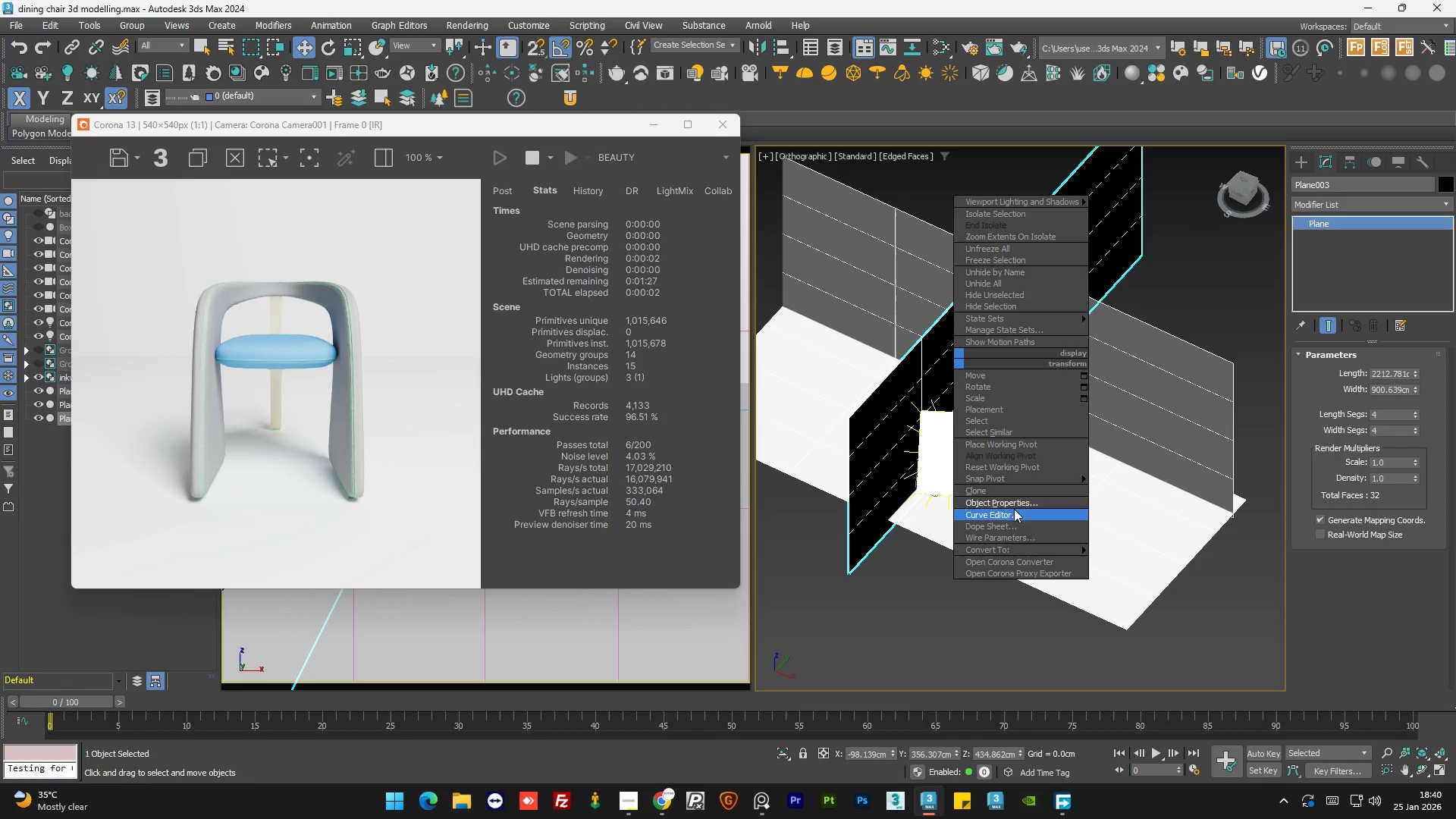 
left_click([1018, 506])
 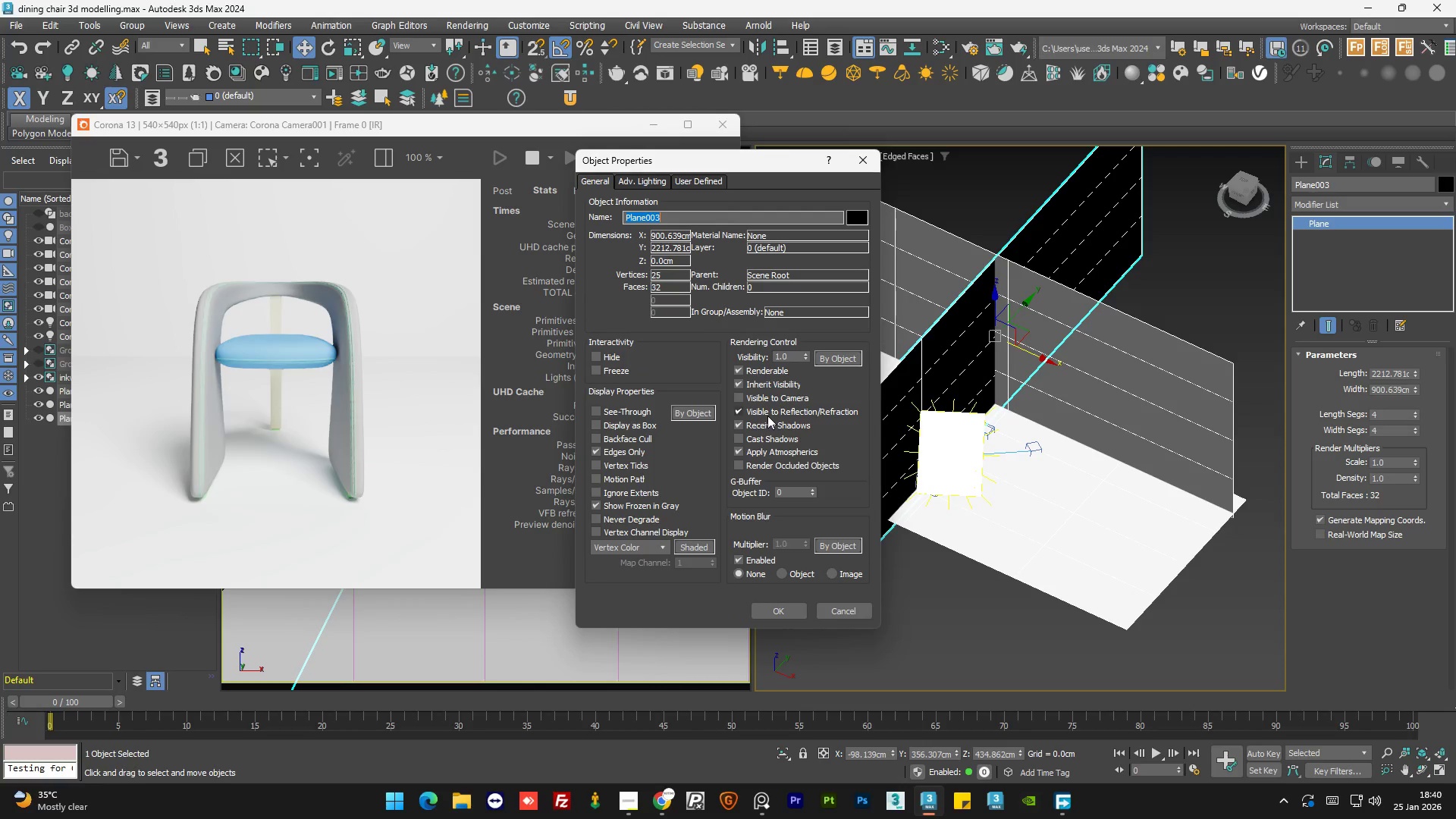 
left_click([764, 400])
 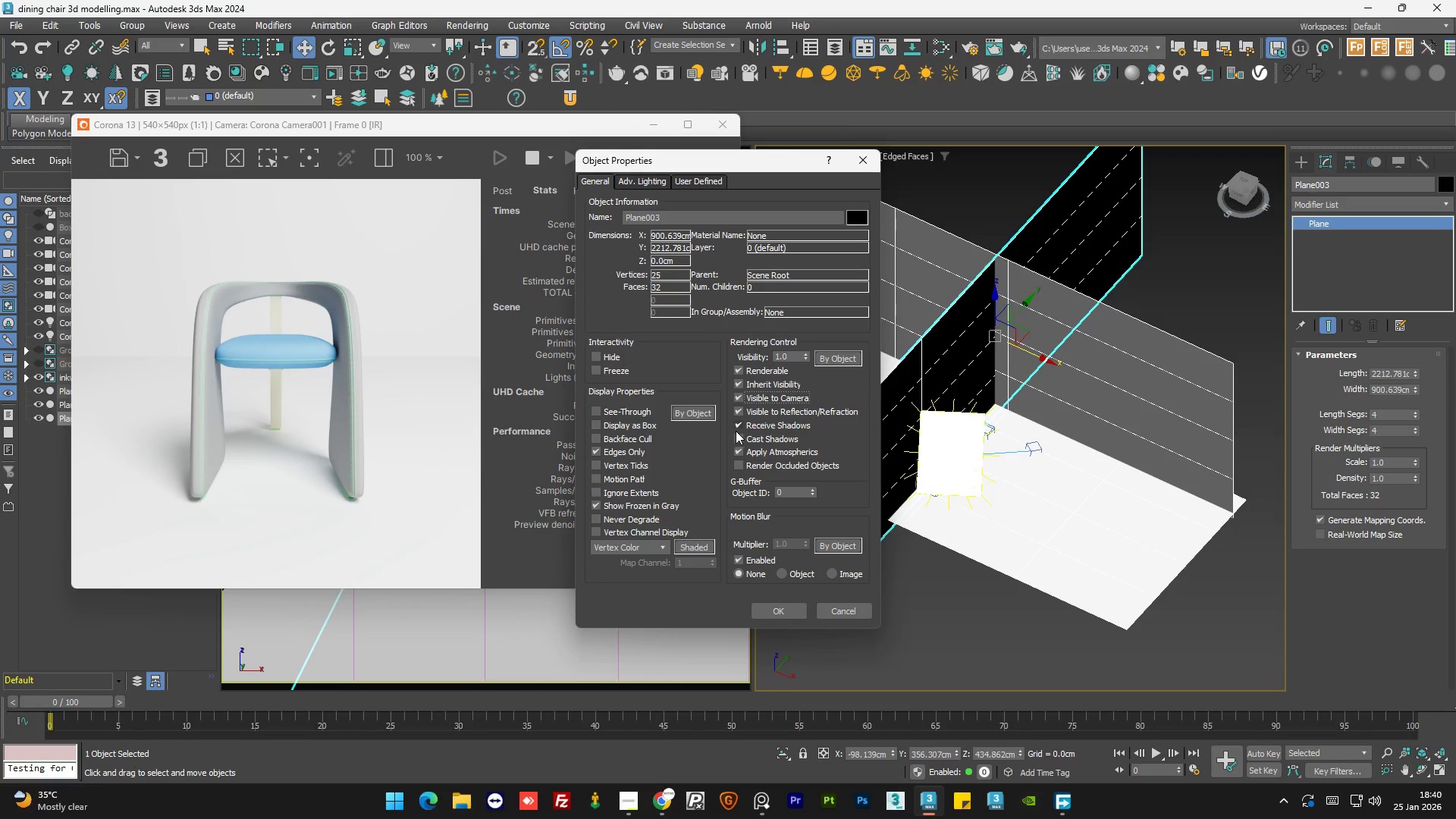 
left_click([756, 438])
 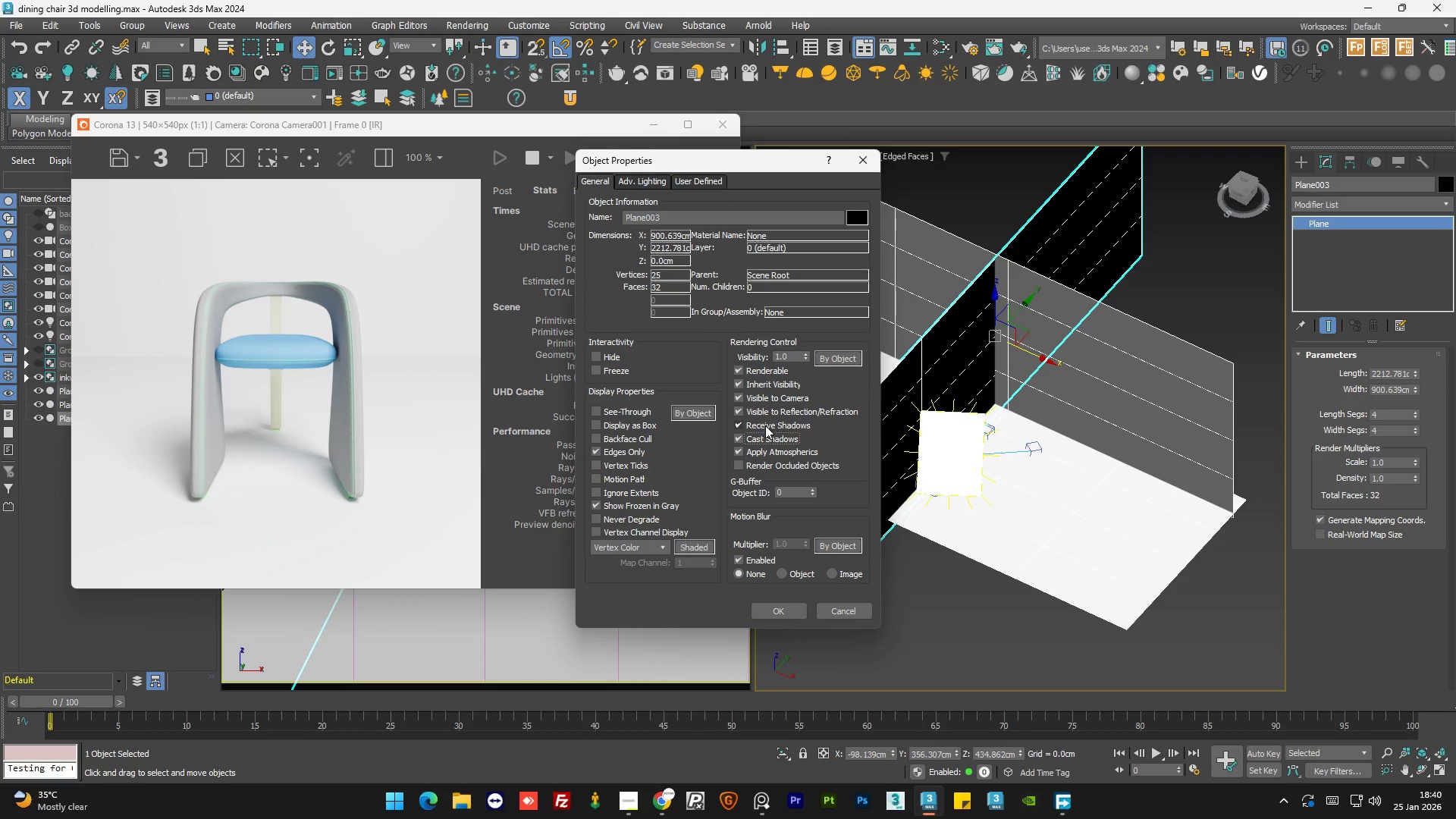 
left_click([765, 425])
 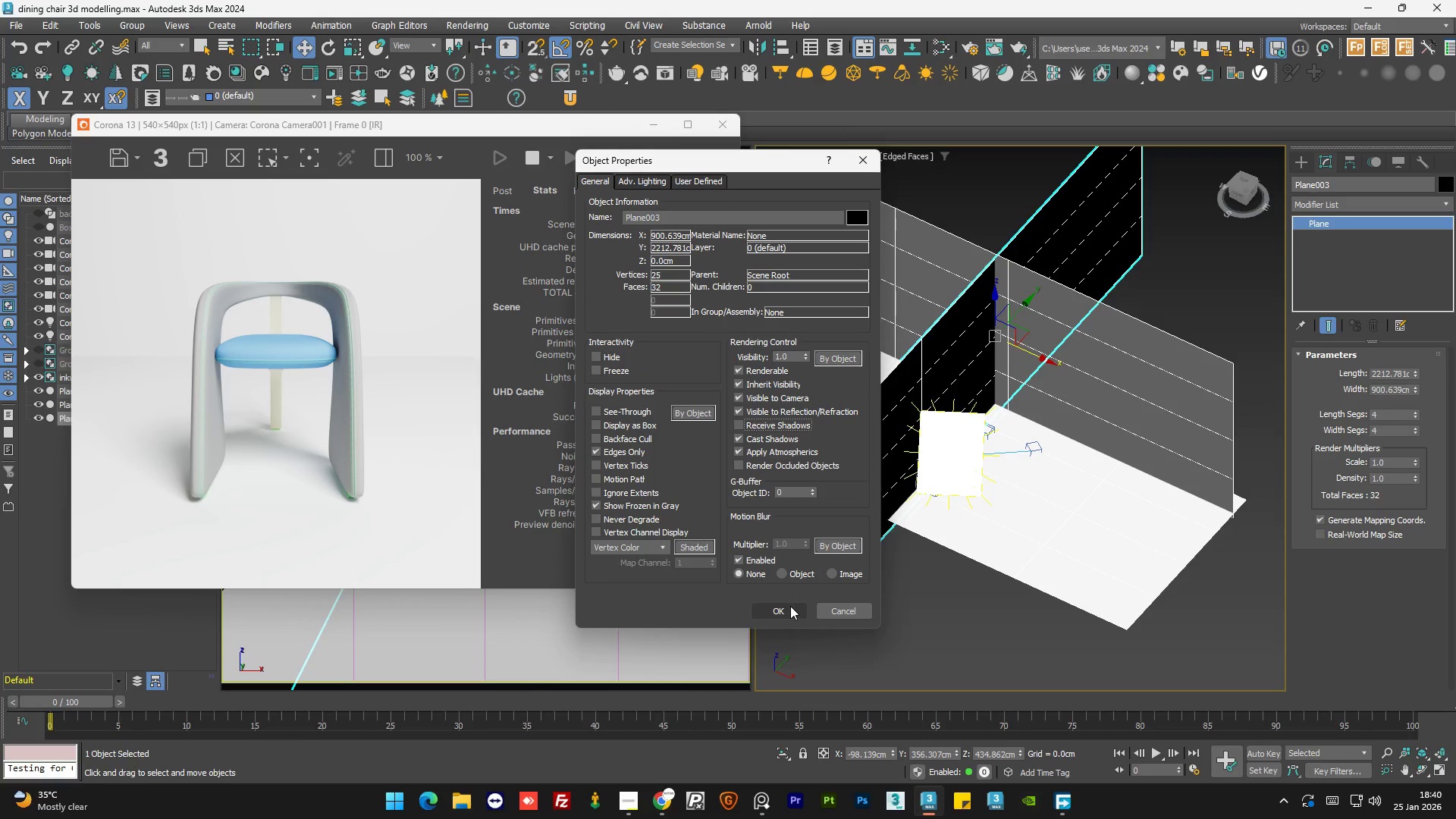 
left_click([790, 606])
 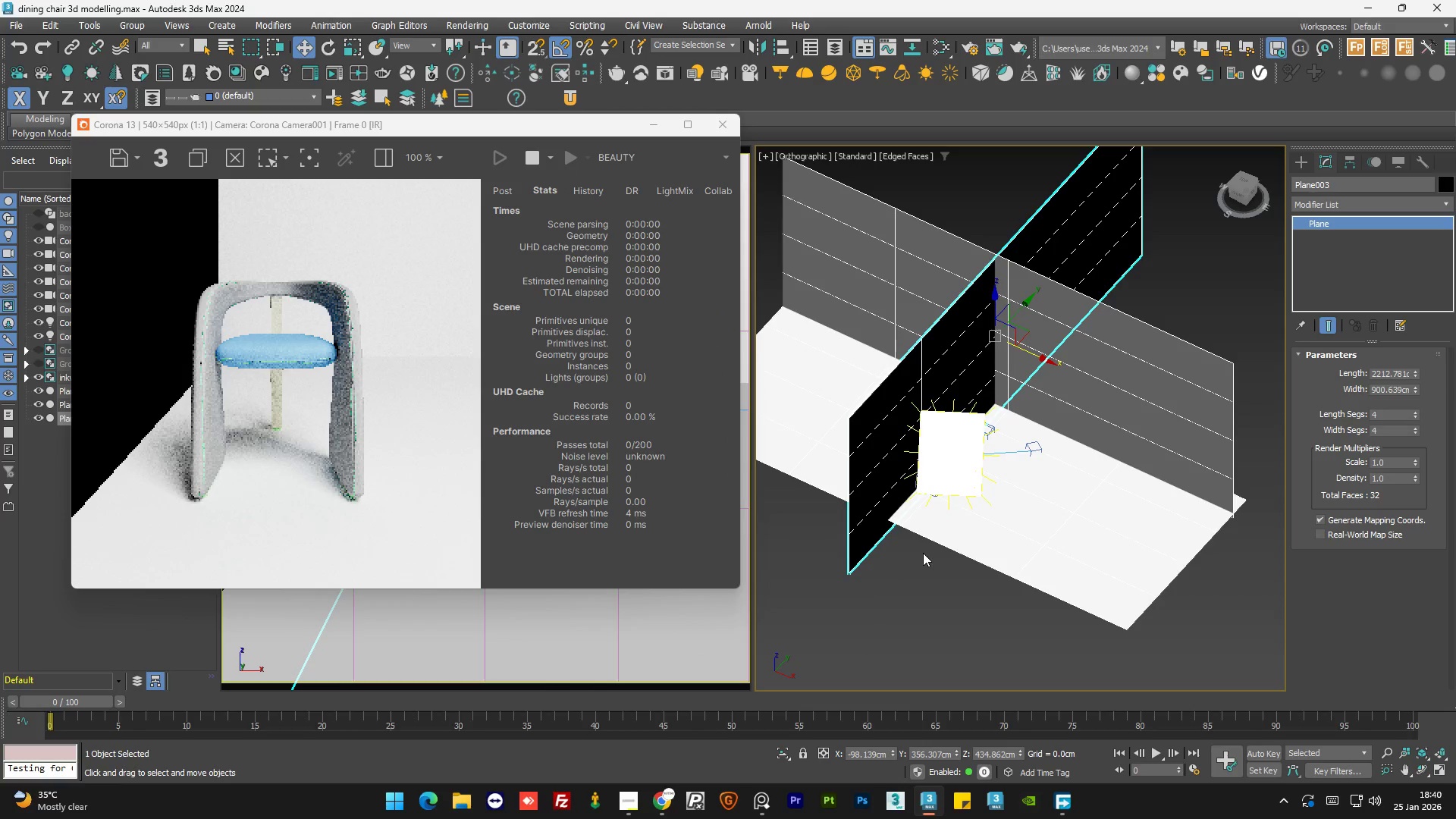 
hold_key(key=AltLeft, duration=0.86)
scroll: coordinate [964, 622], scroll_direction: up, amount: 1.0
 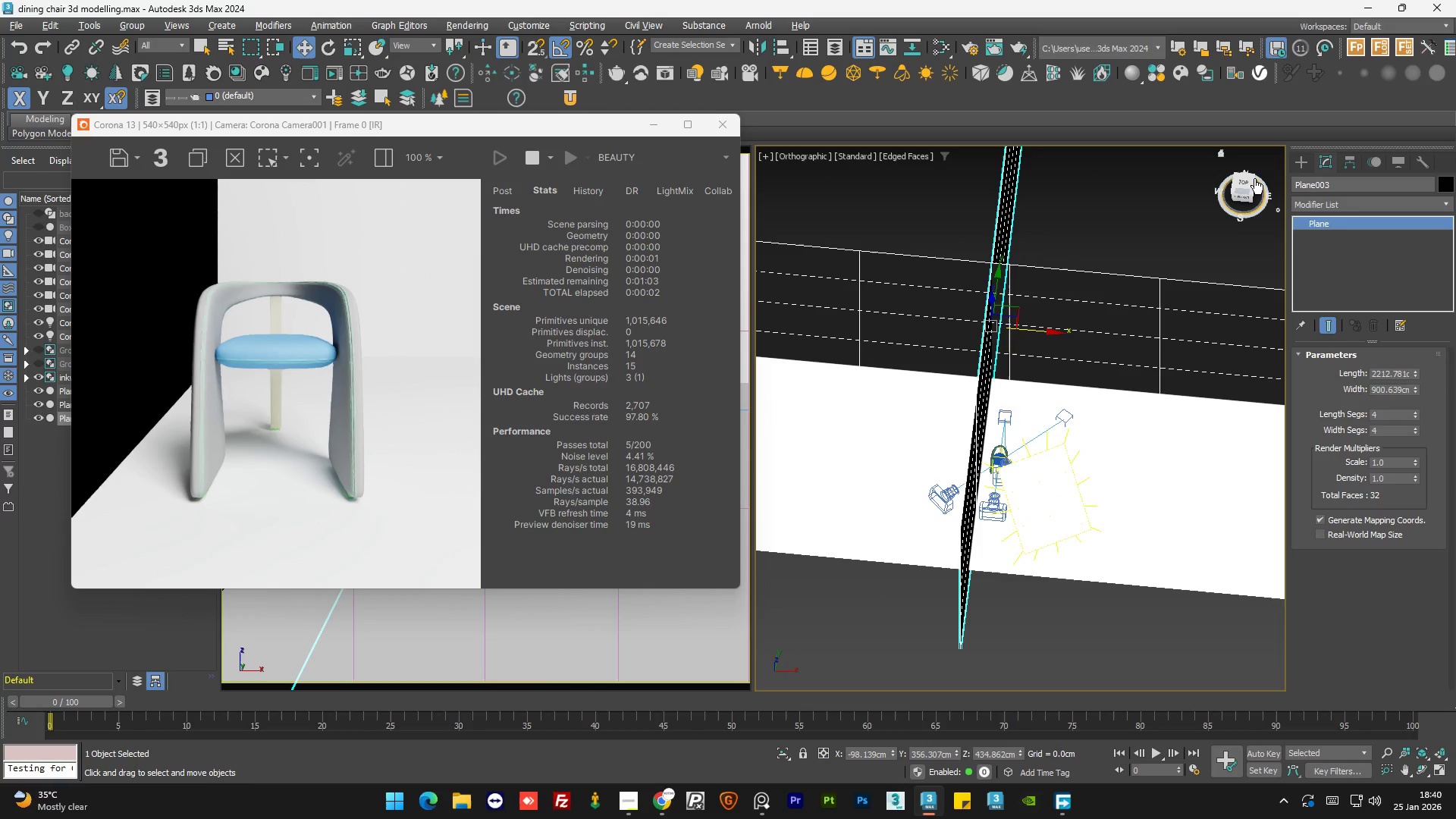 
left_click([1245, 181])
 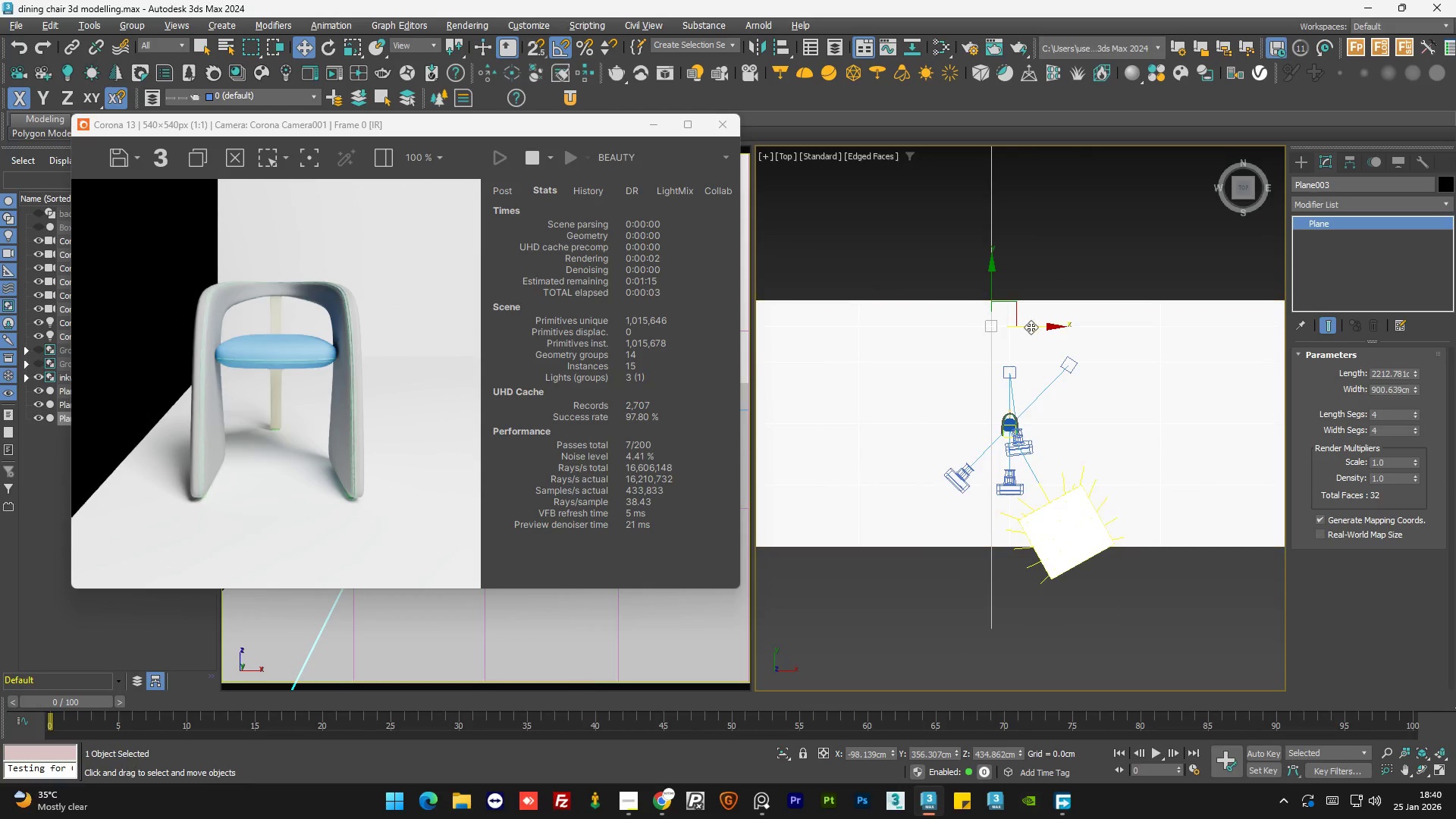 
left_click_drag(start_coordinate=[1031, 327], to_coordinate=[1009, 340])
 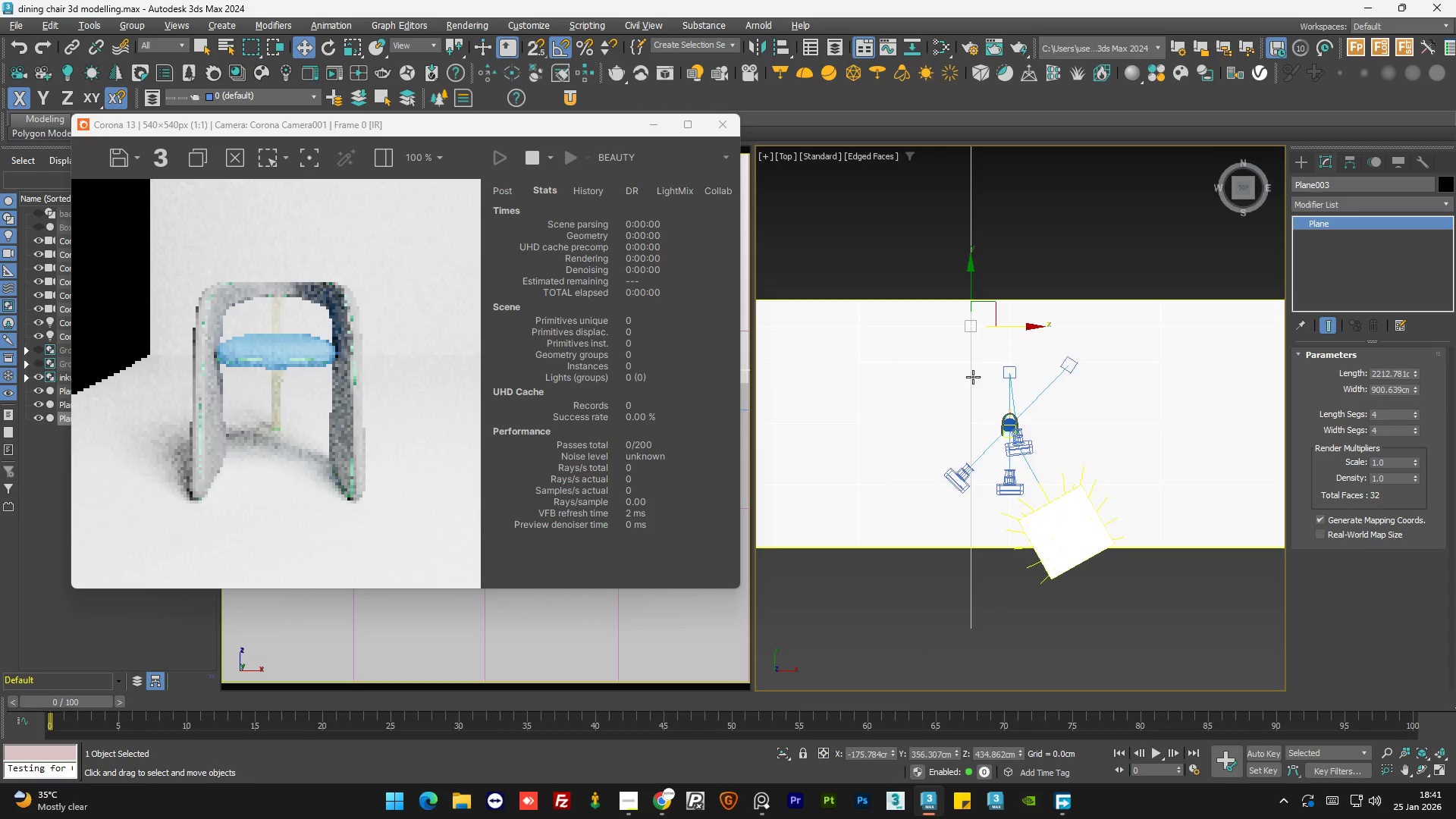 
key(E)
 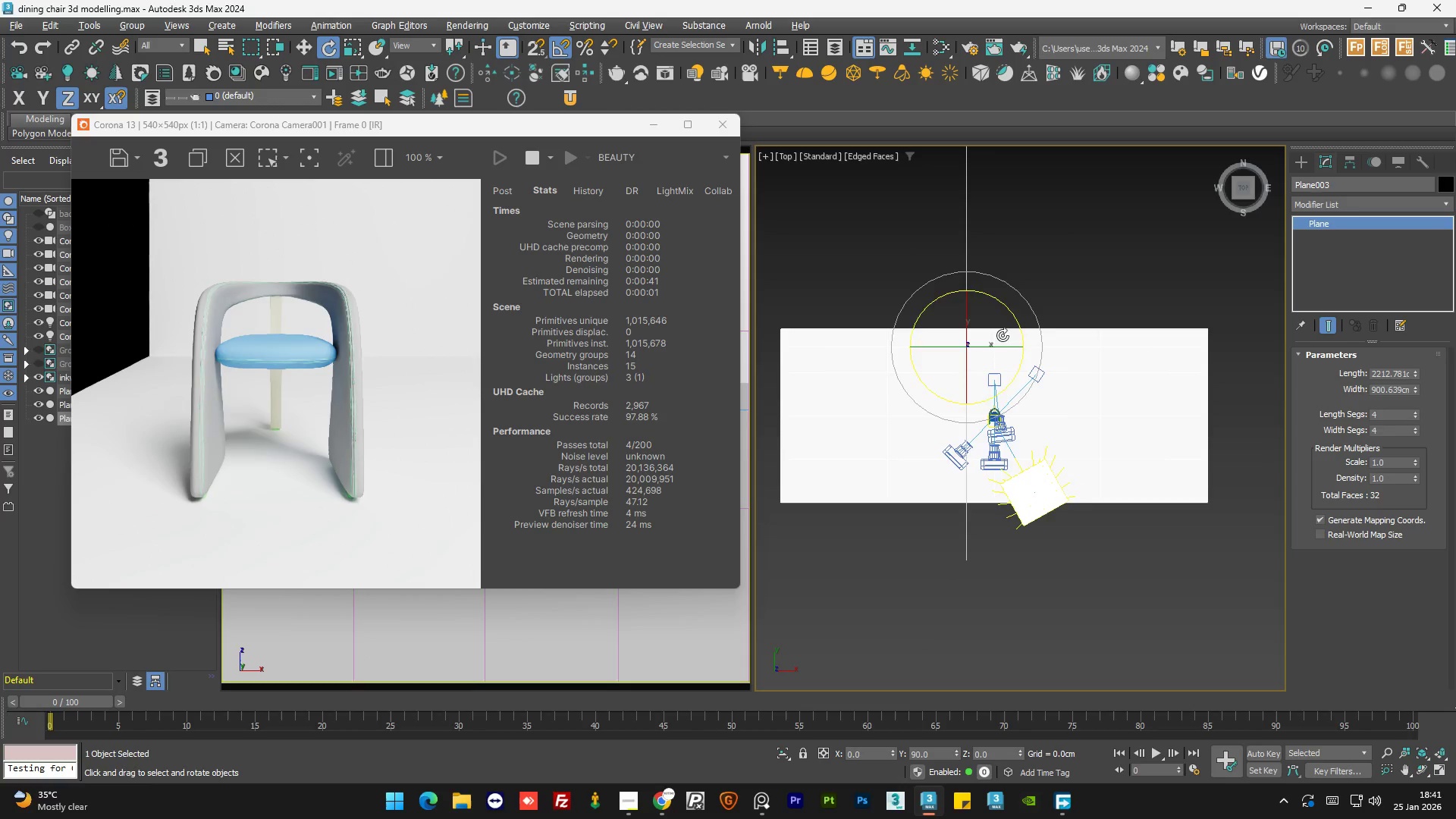 
scroll: coordinate [984, 358], scroll_direction: down, amount: 2.0
 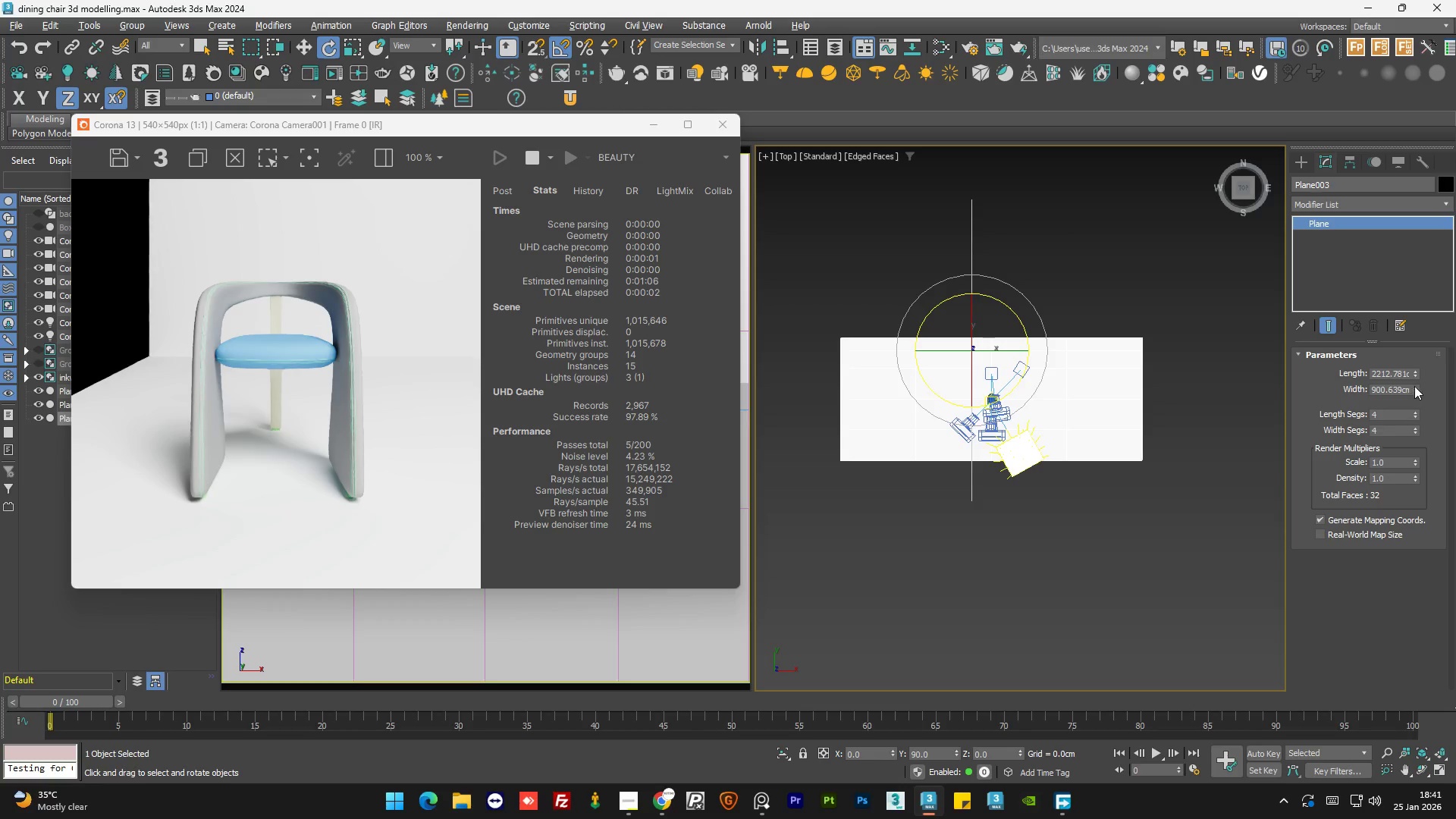 
left_click_drag(start_coordinate=[1414, 386], to_coordinate=[1413, 398])
 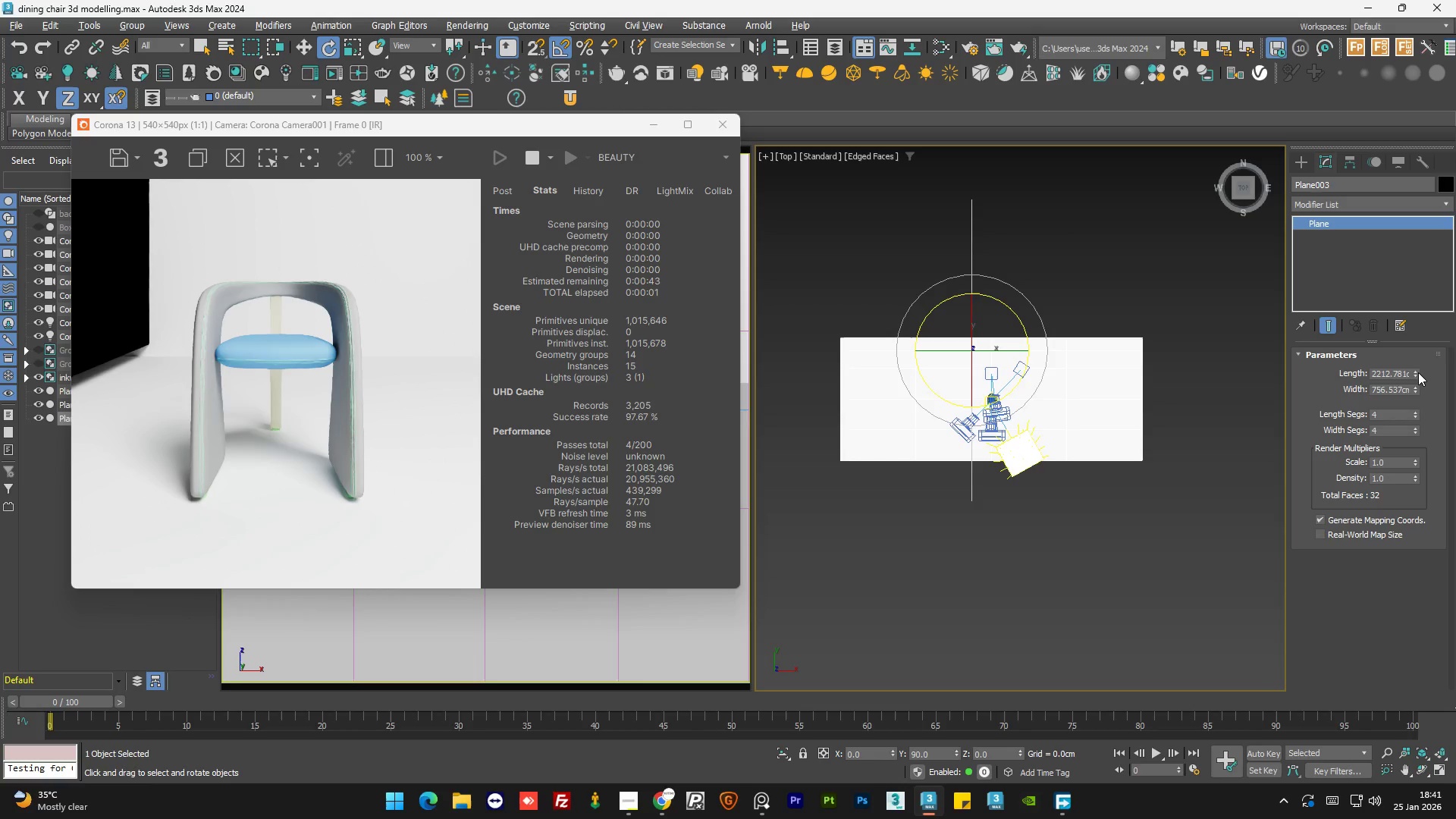 
left_click_drag(start_coordinate=[1417, 372], to_coordinate=[1399, 442])
 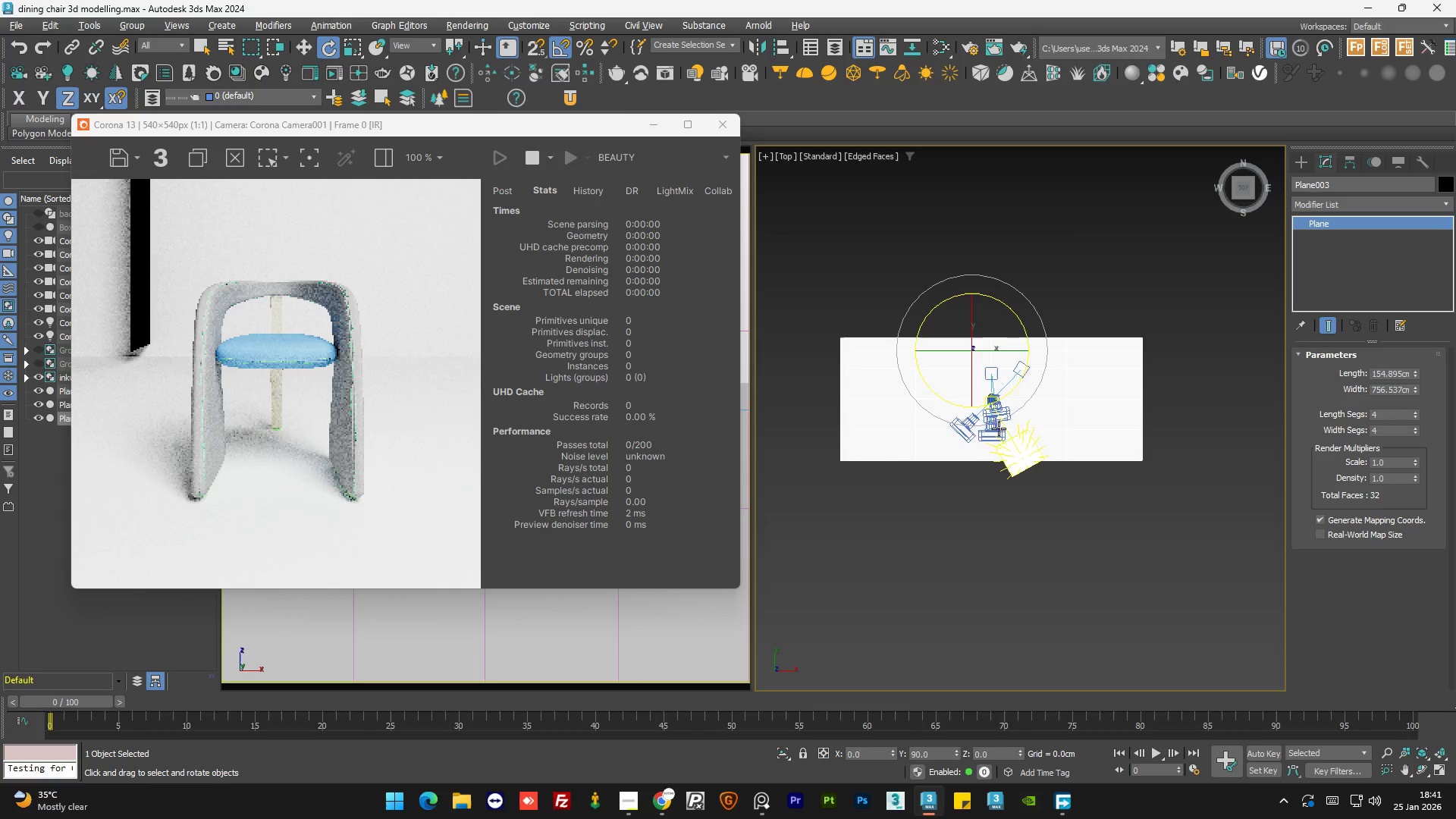 
key(W)
 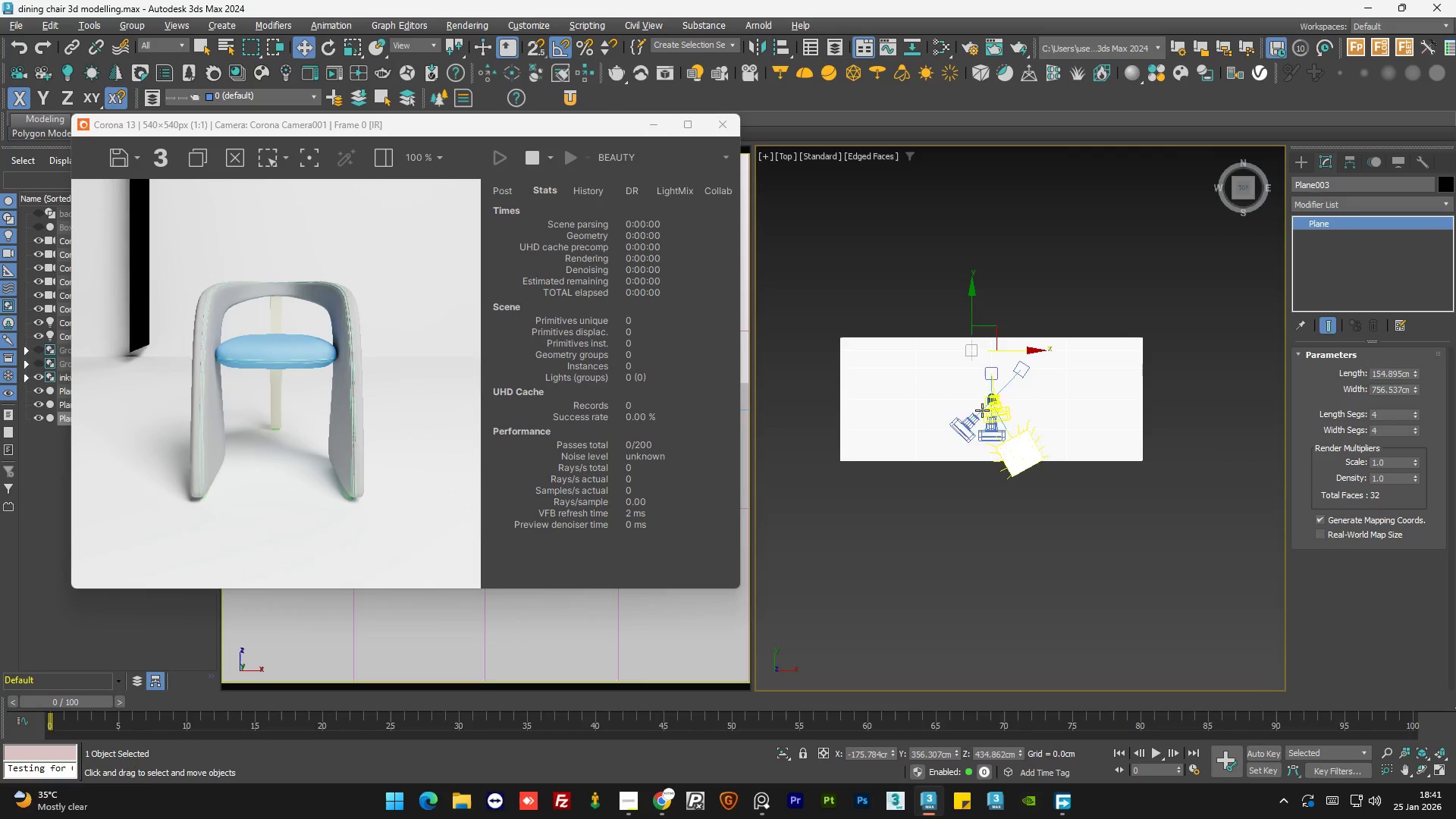 
scroll: coordinate [981, 396], scroll_direction: up, amount: 2.0
 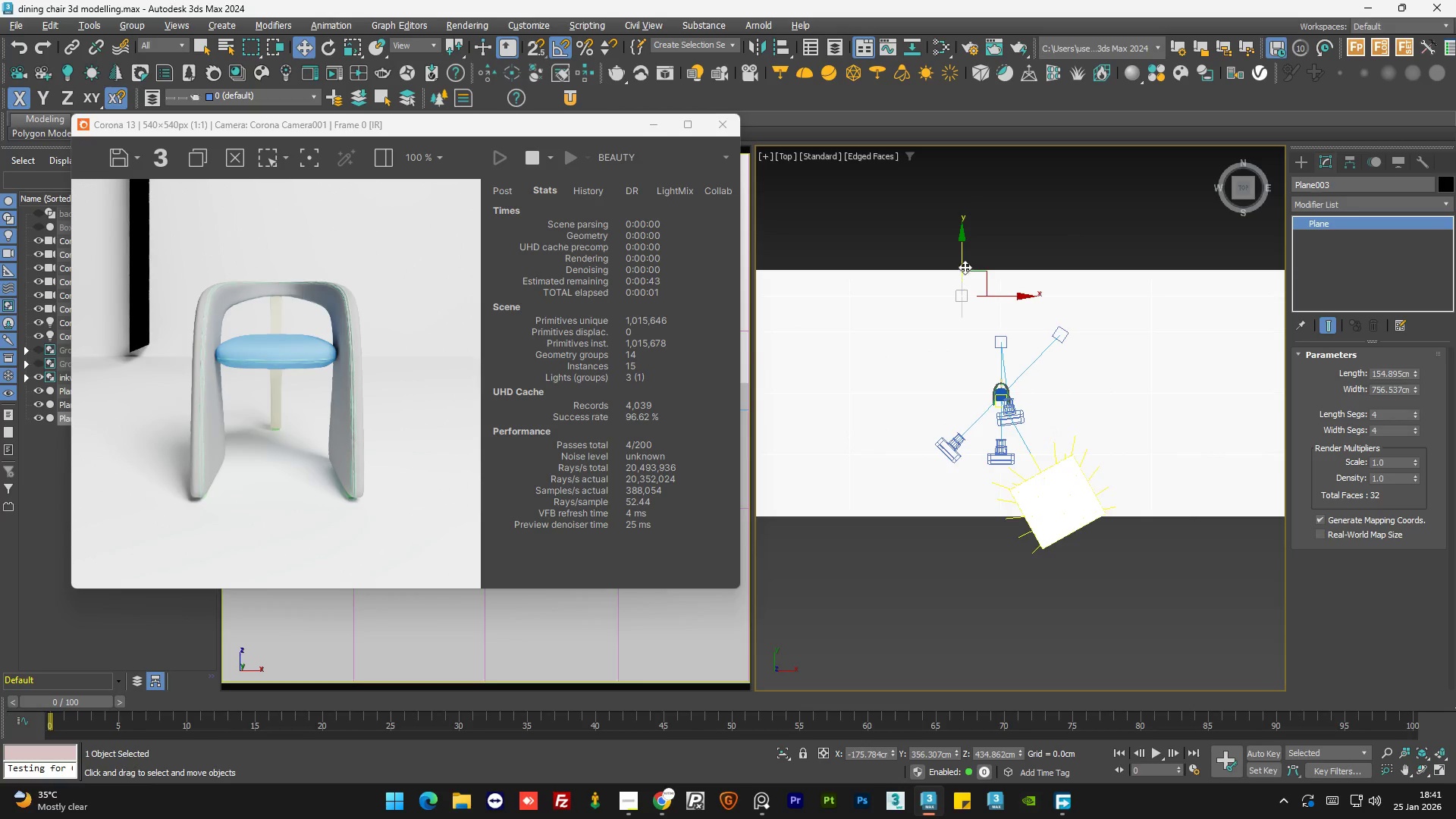 
left_click_drag(start_coordinate=[964, 259], to_coordinate=[976, 400])
 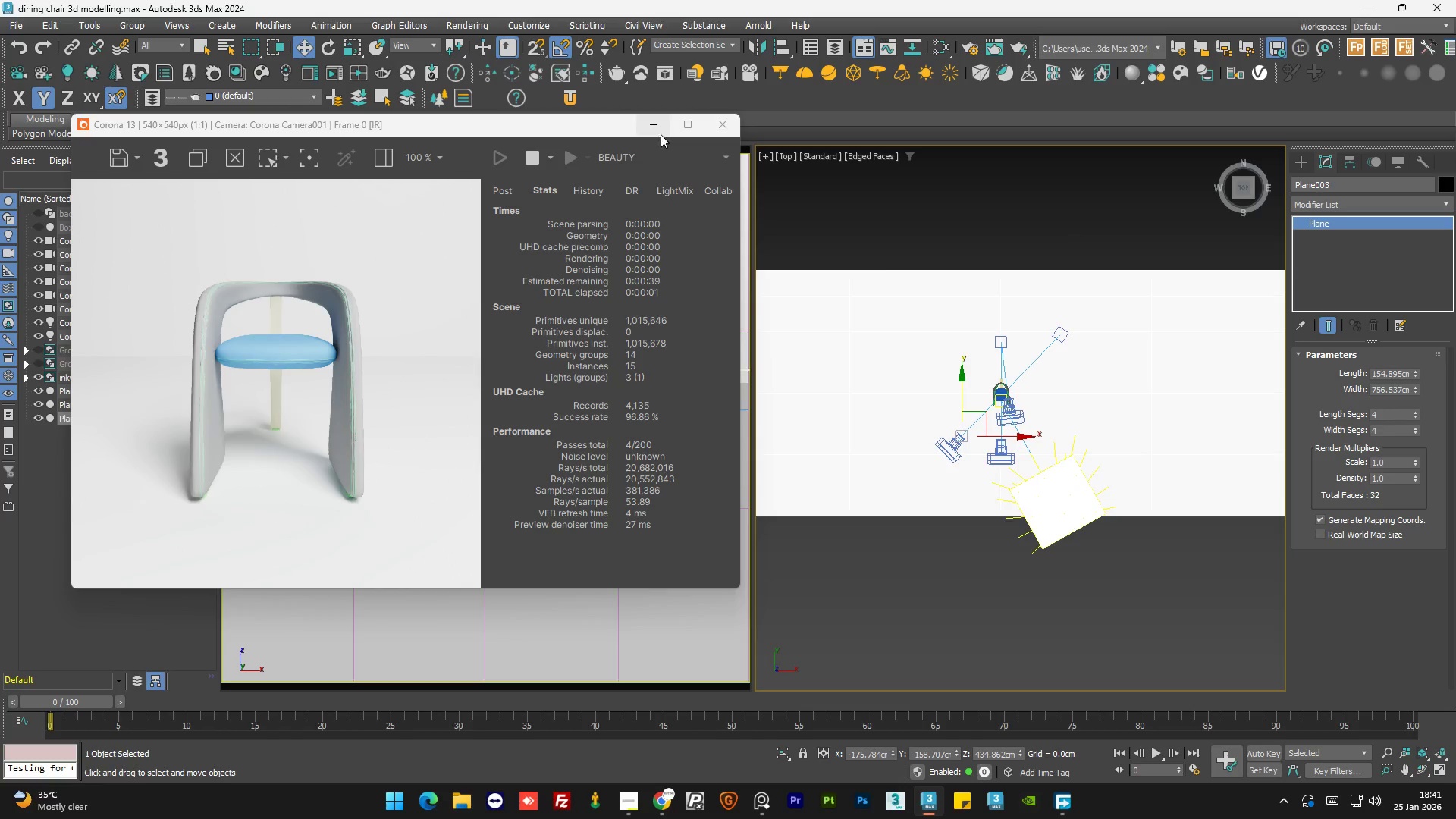 
key(E)
 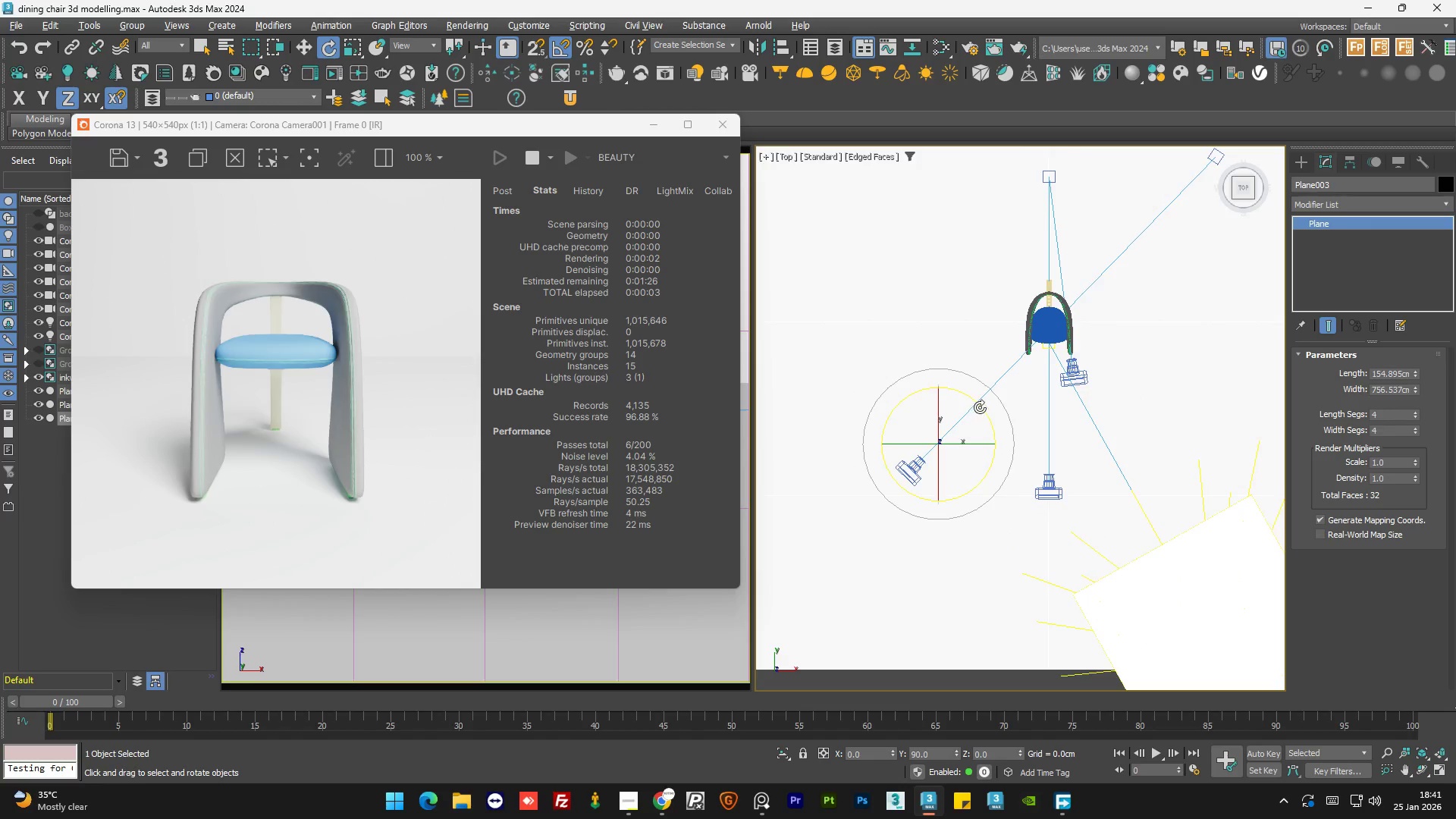 
scroll: coordinate [974, 432], scroll_direction: up, amount: 3.0
 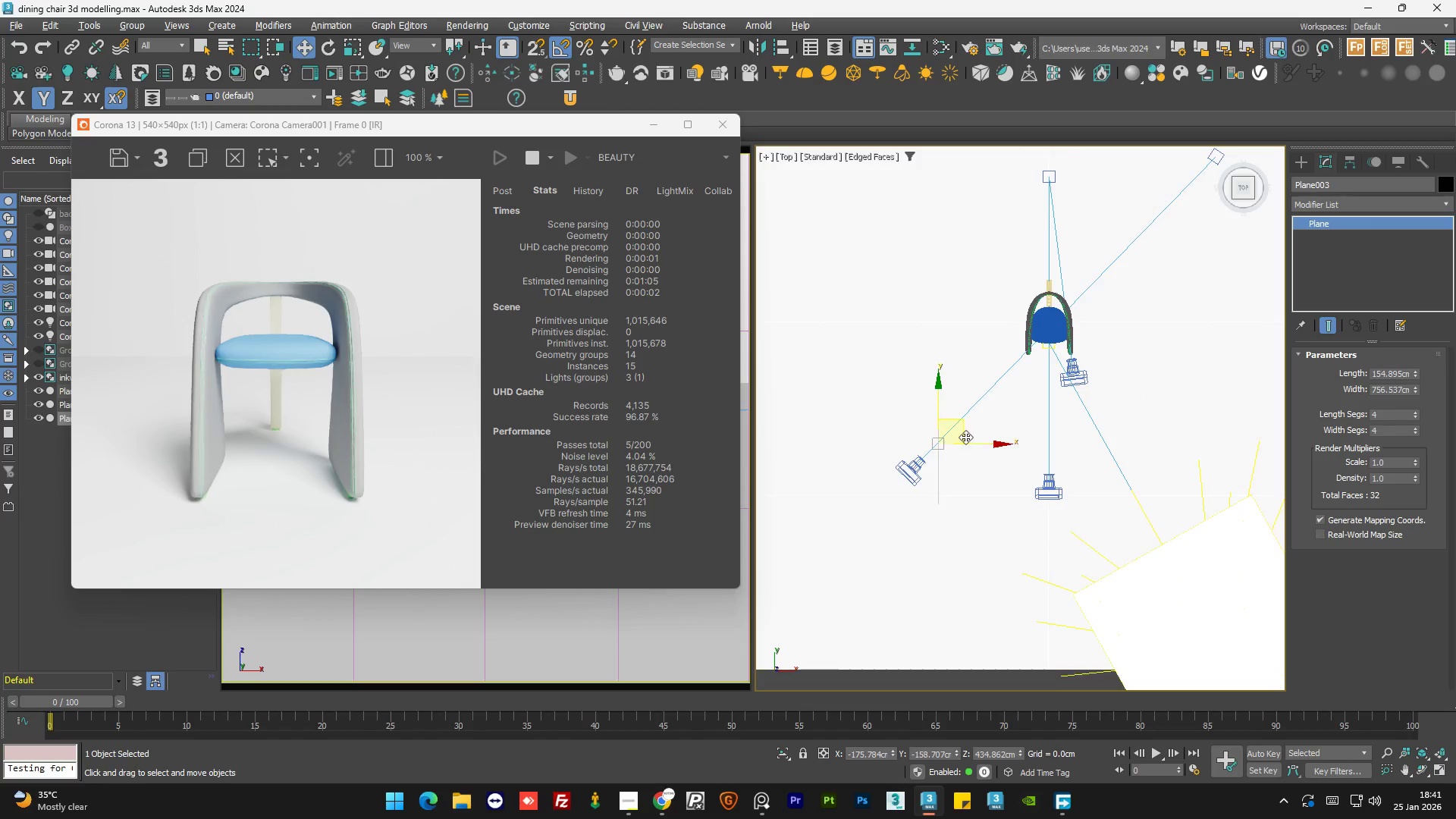 
left_click_drag(start_coordinate=[980, 406], to_coordinate=[959, 393])
 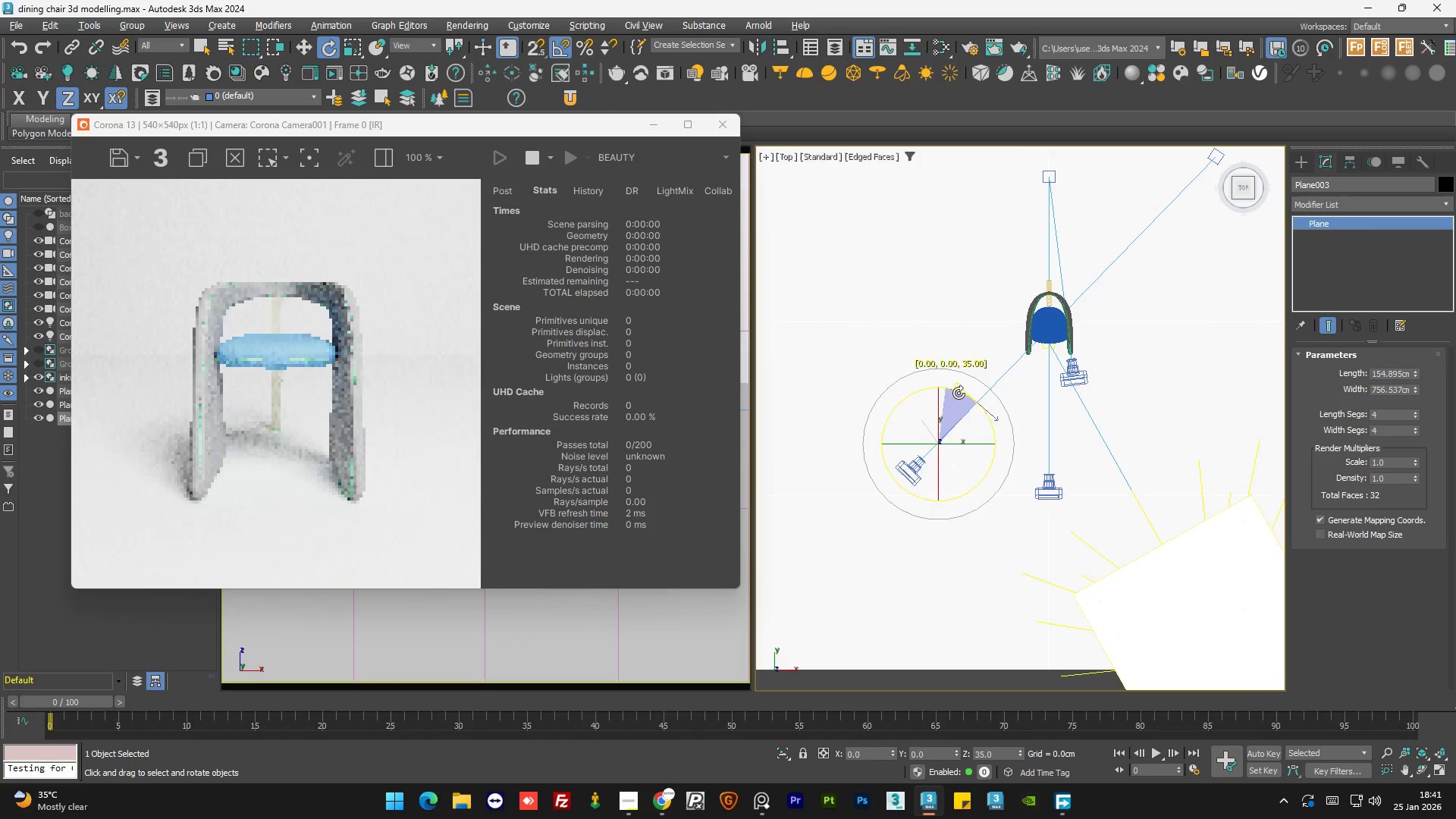 
key(W)
 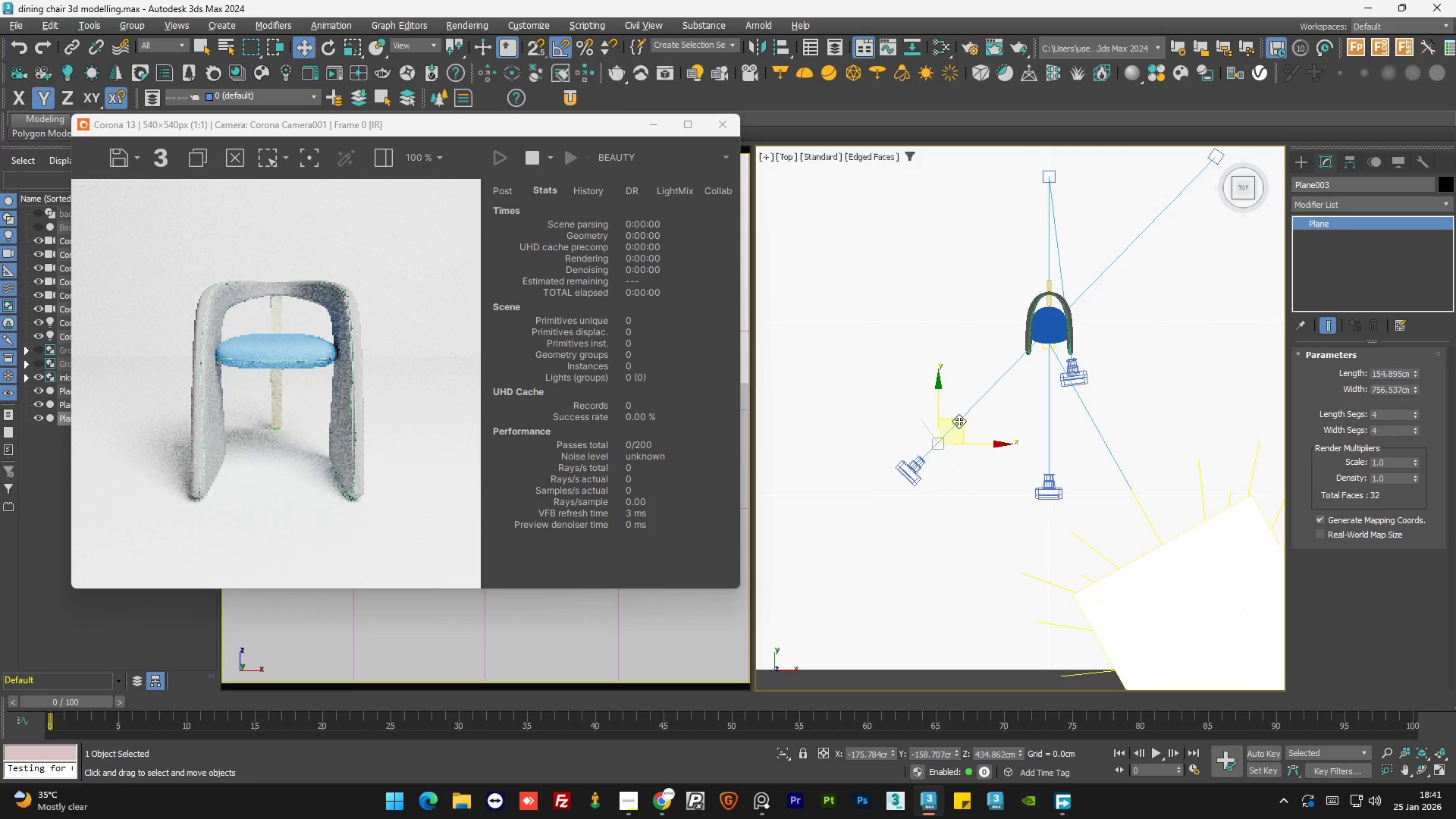 
left_click_drag(start_coordinate=[960, 421], to_coordinate=[949, 488])
 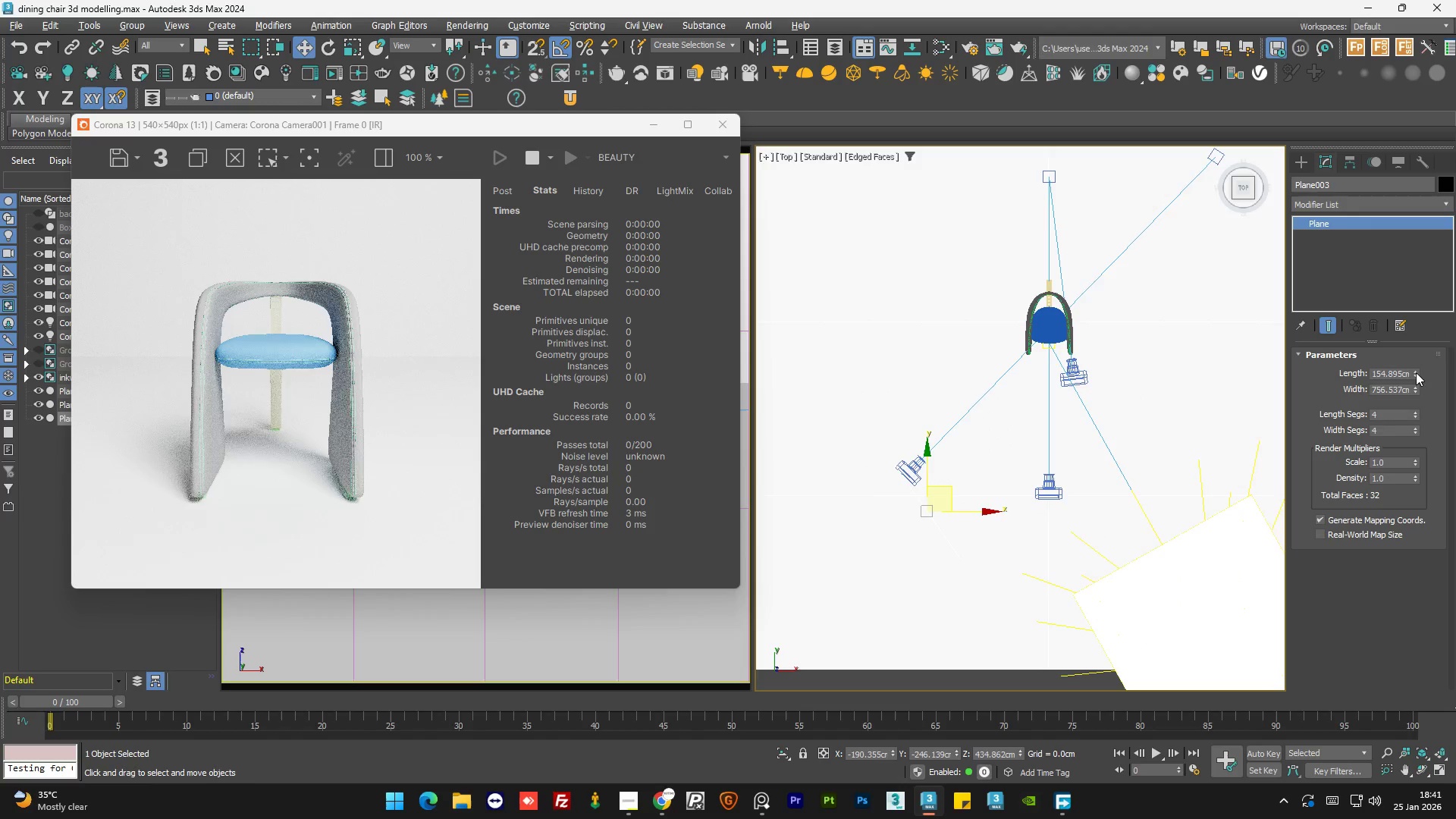 
left_click_drag(start_coordinate=[1414, 372], to_coordinate=[1401, 232])
 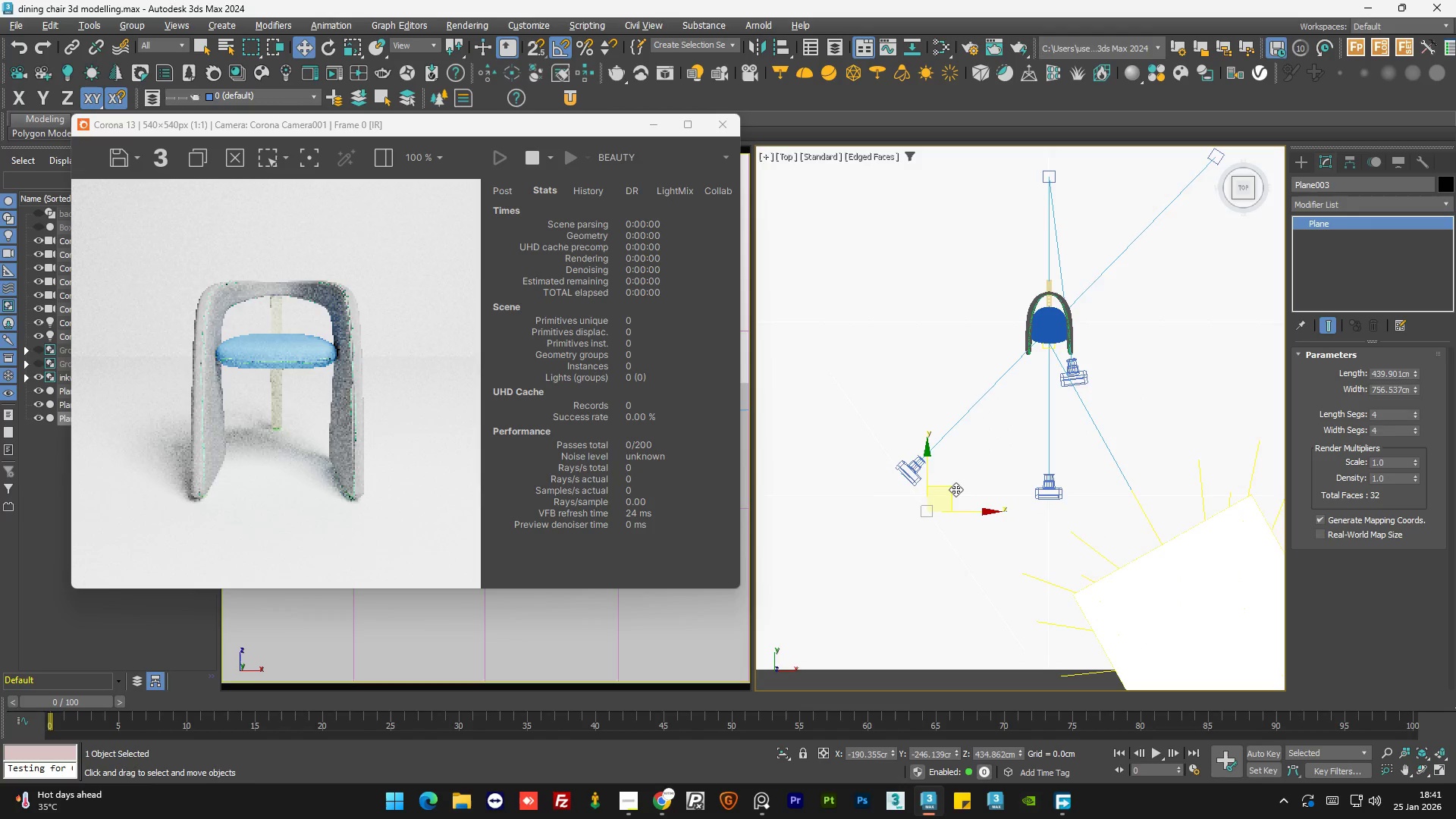 
left_click_drag(start_coordinate=[952, 488], to_coordinate=[1014, 446])
 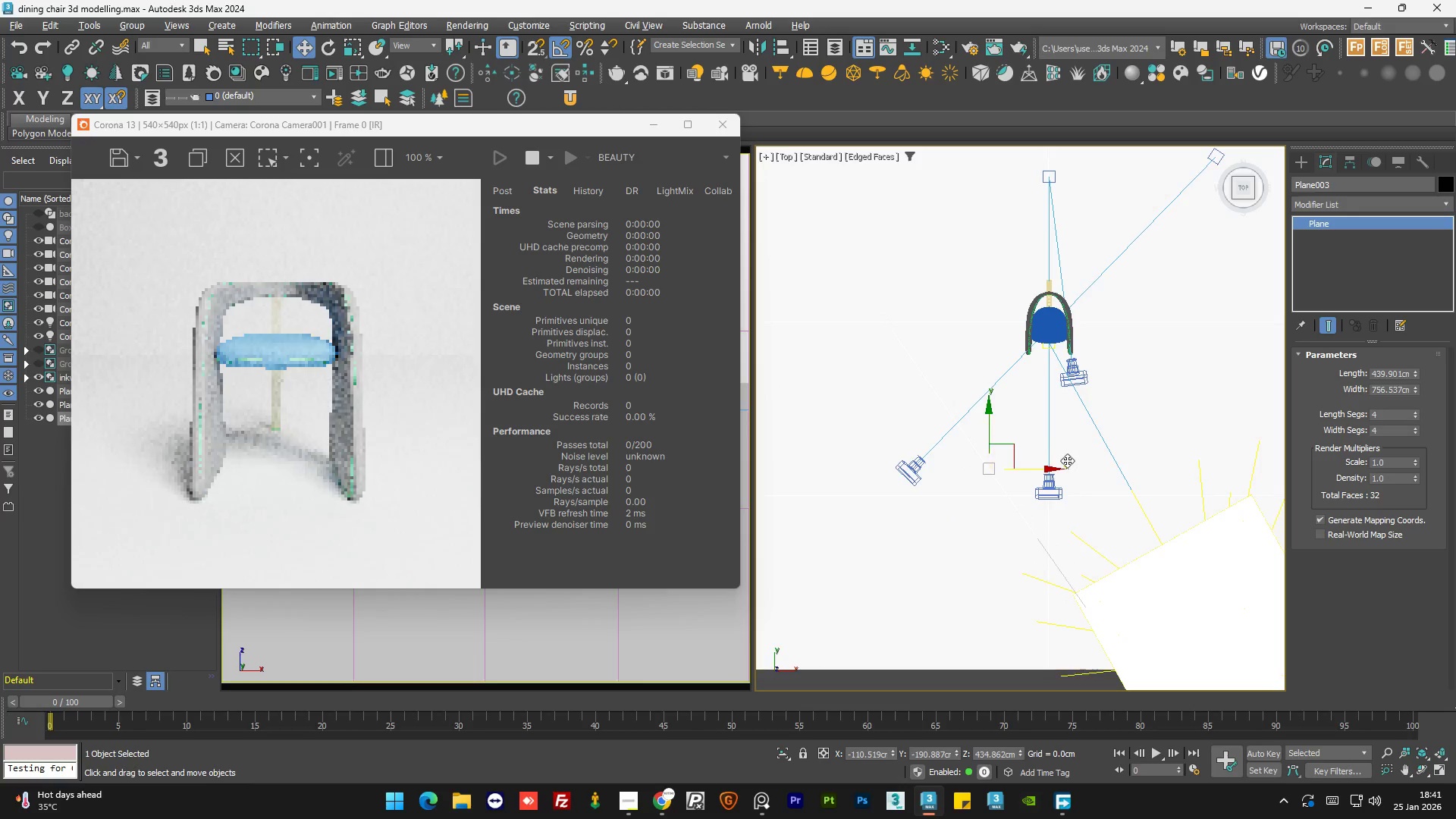 
scroll: coordinate [1064, 463], scroll_direction: down, amount: 1.0
 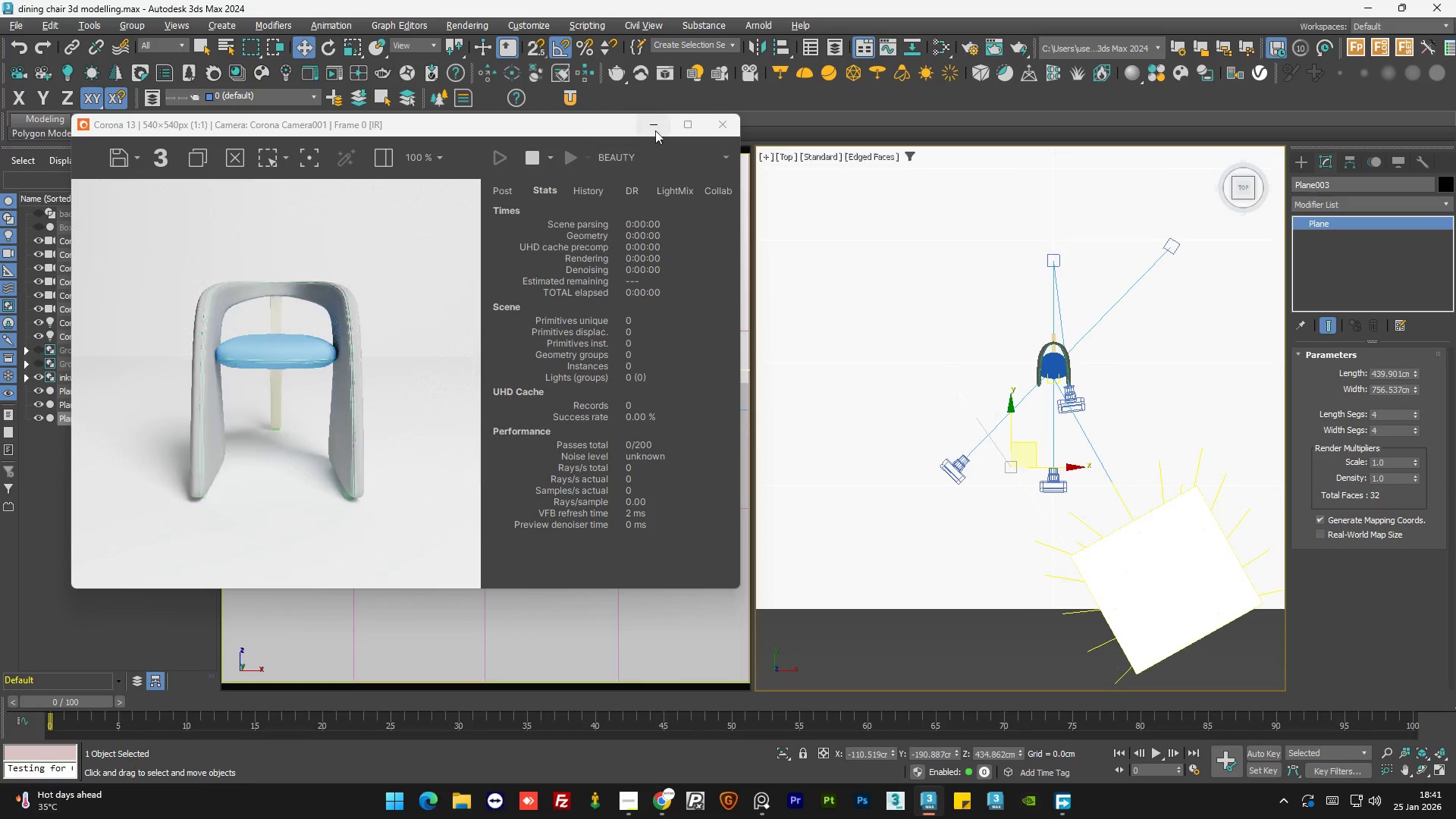 
left_click([658, 122])
 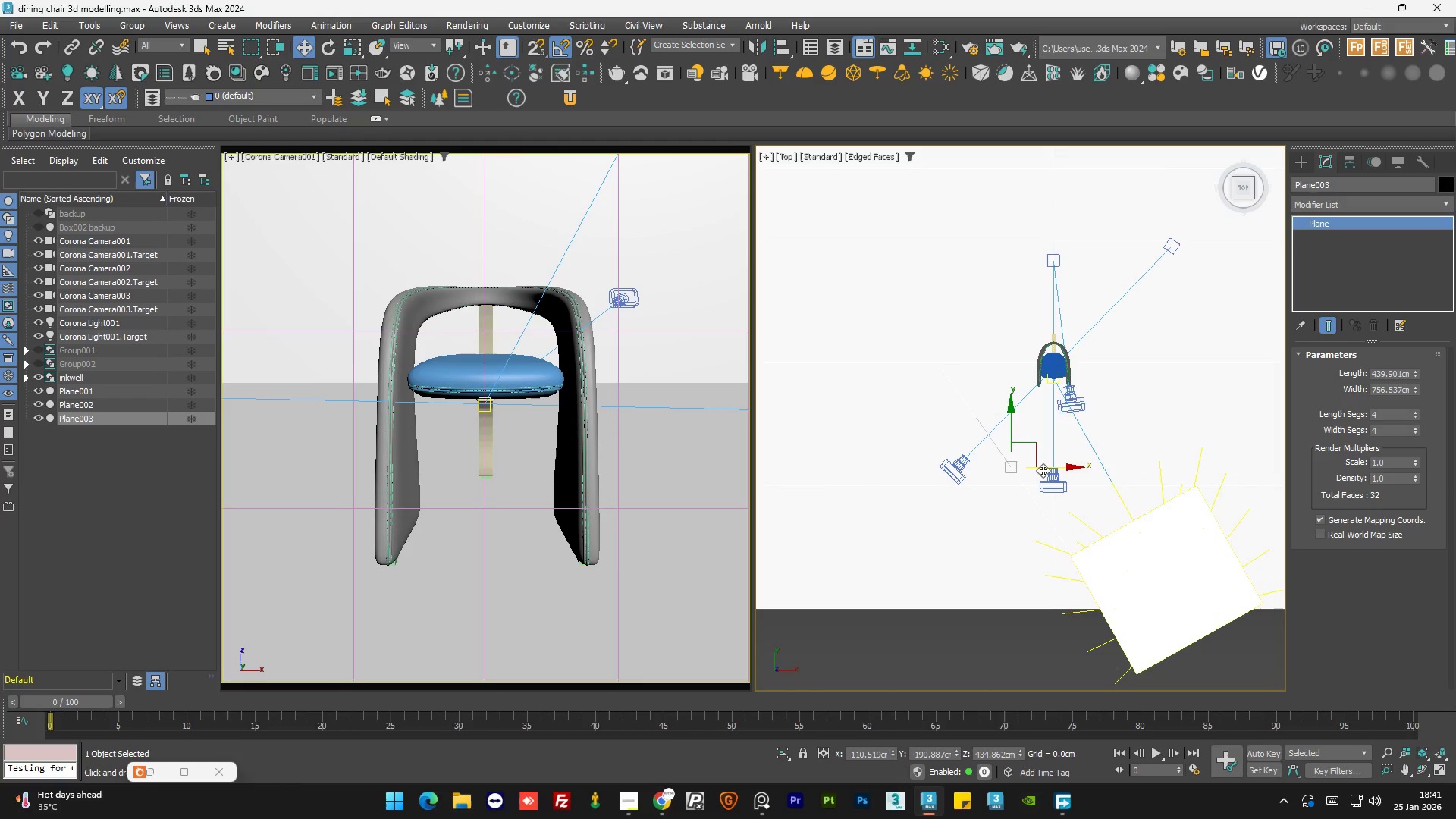 
hold_key(key=AltLeft, duration=1.5)
 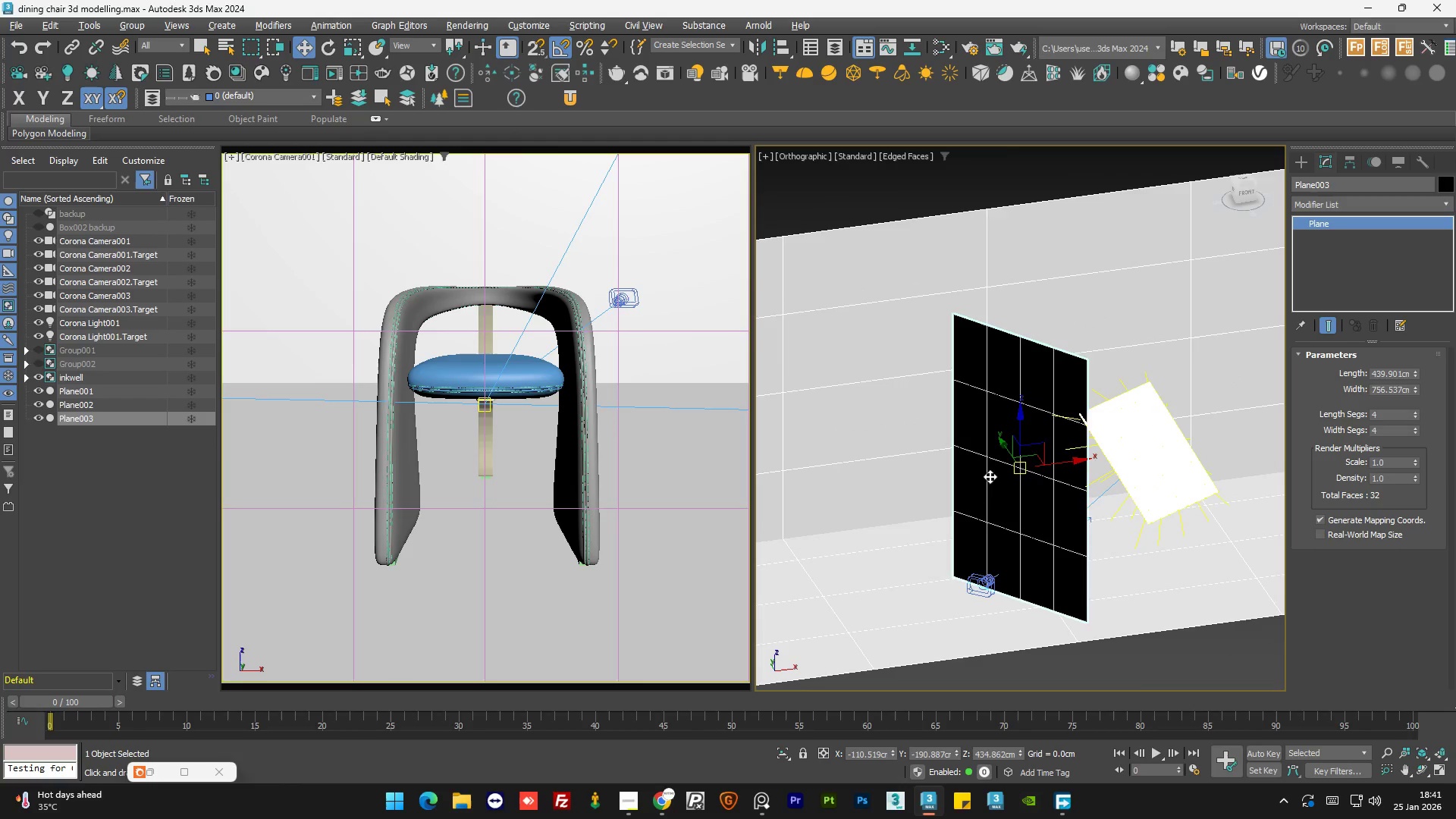 
scroll: coordinate [1043, 470], scroll_direction: down, amount: 1.0
 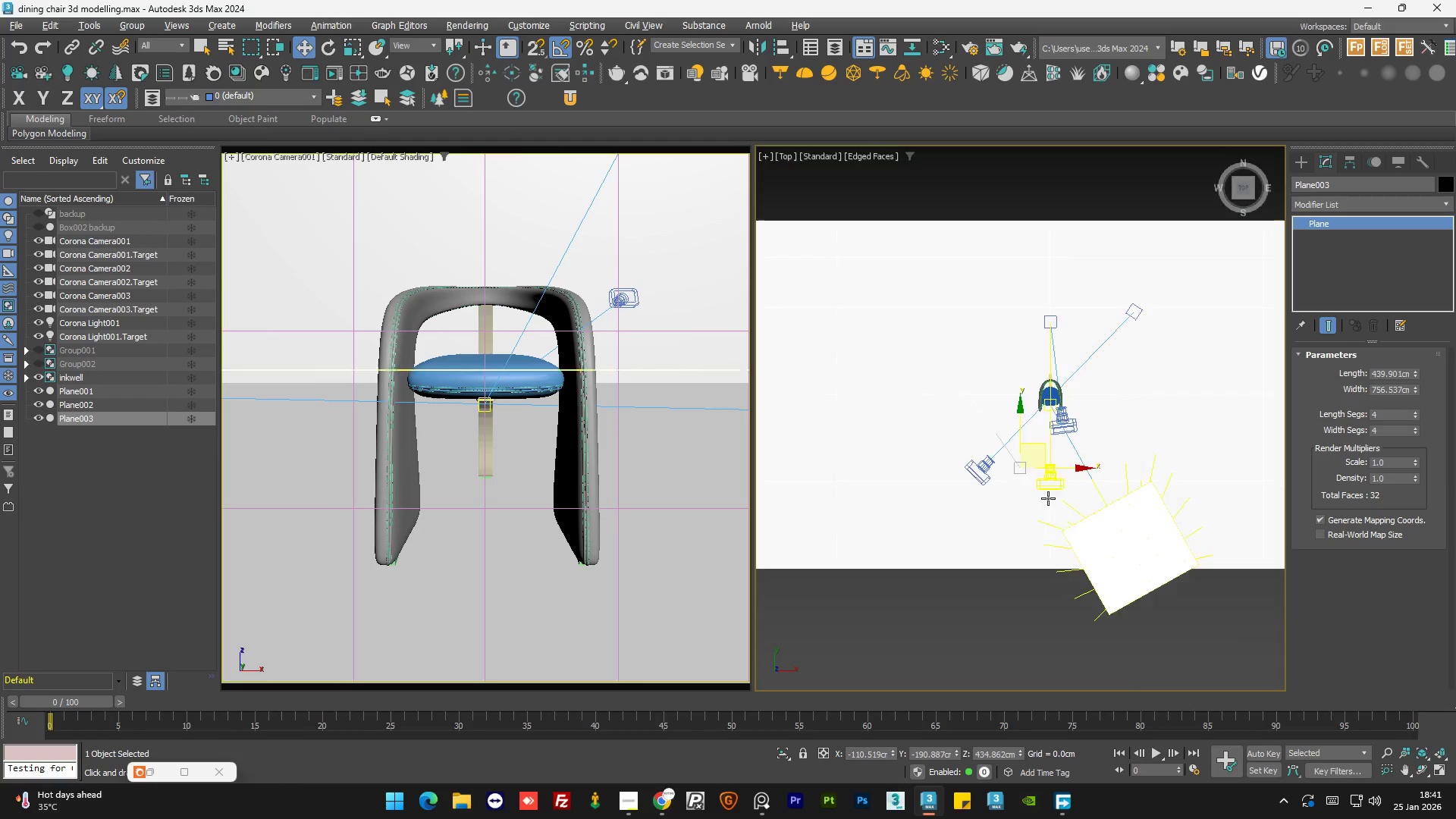 
hold_key(key=AltLeft, duration=0.48)
 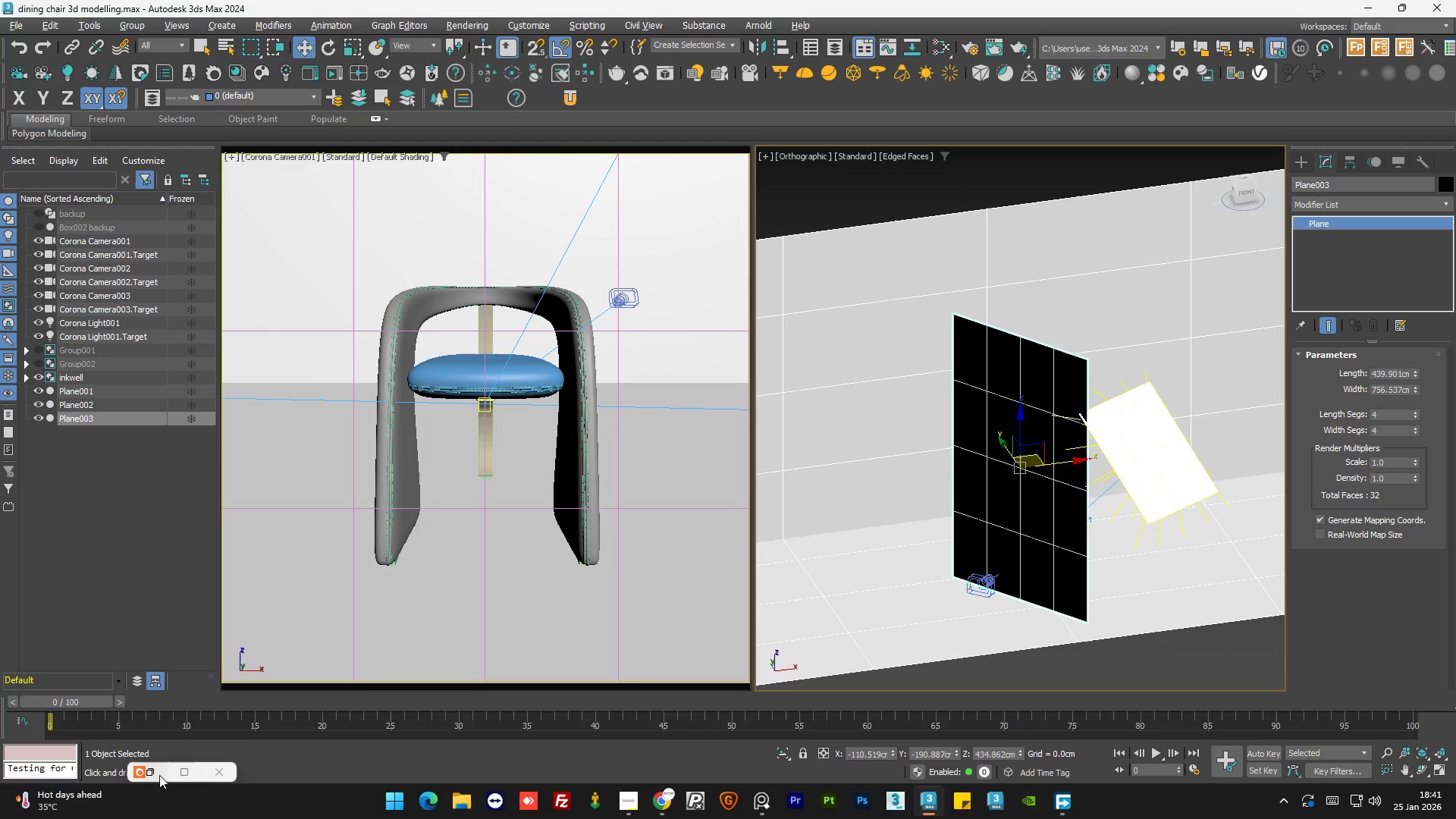 
left_click([160, 774])
 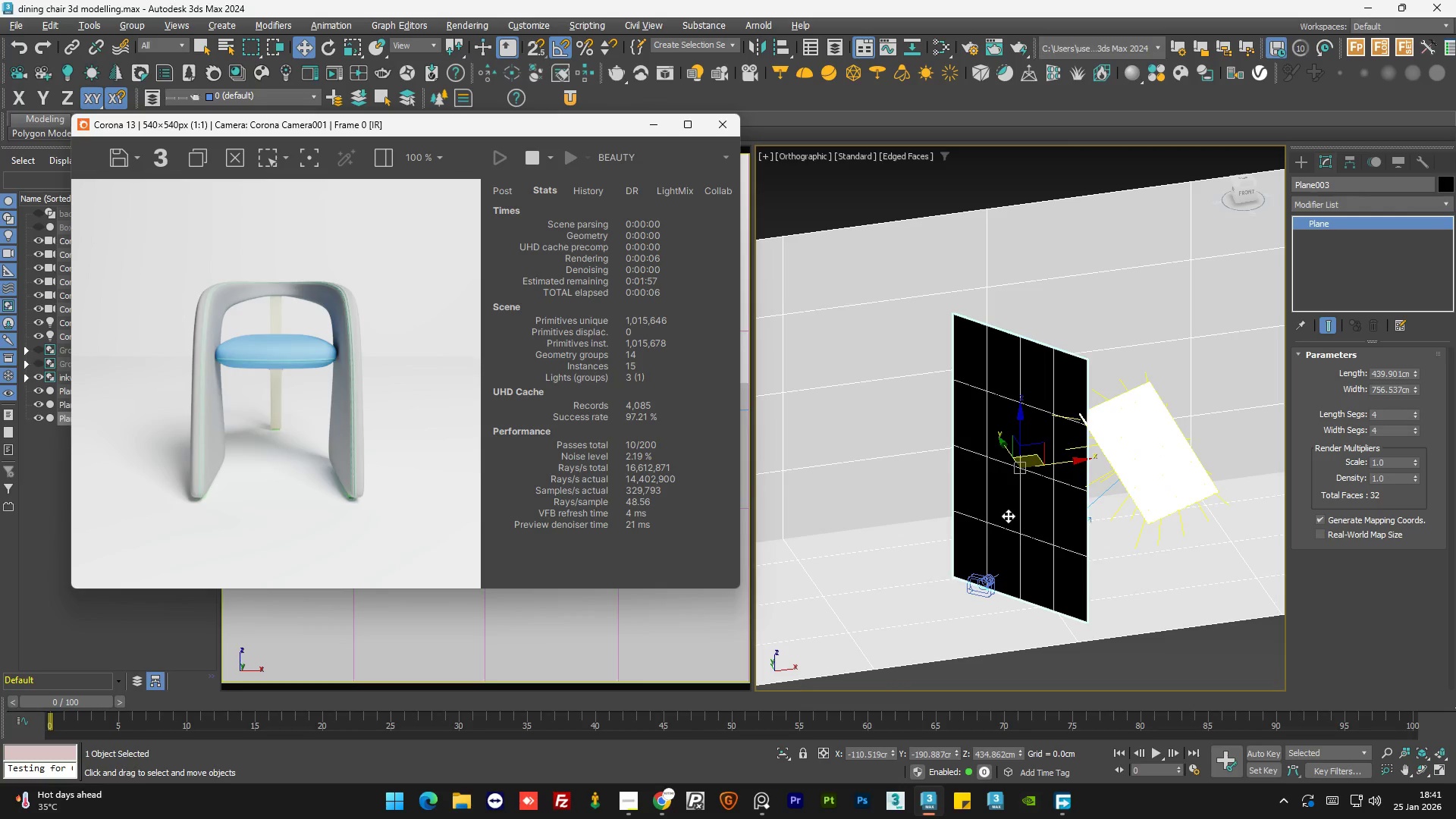 
left_click_drag(start_coordinate=[513, 133], to_coordinate=[1028, 171])
 